 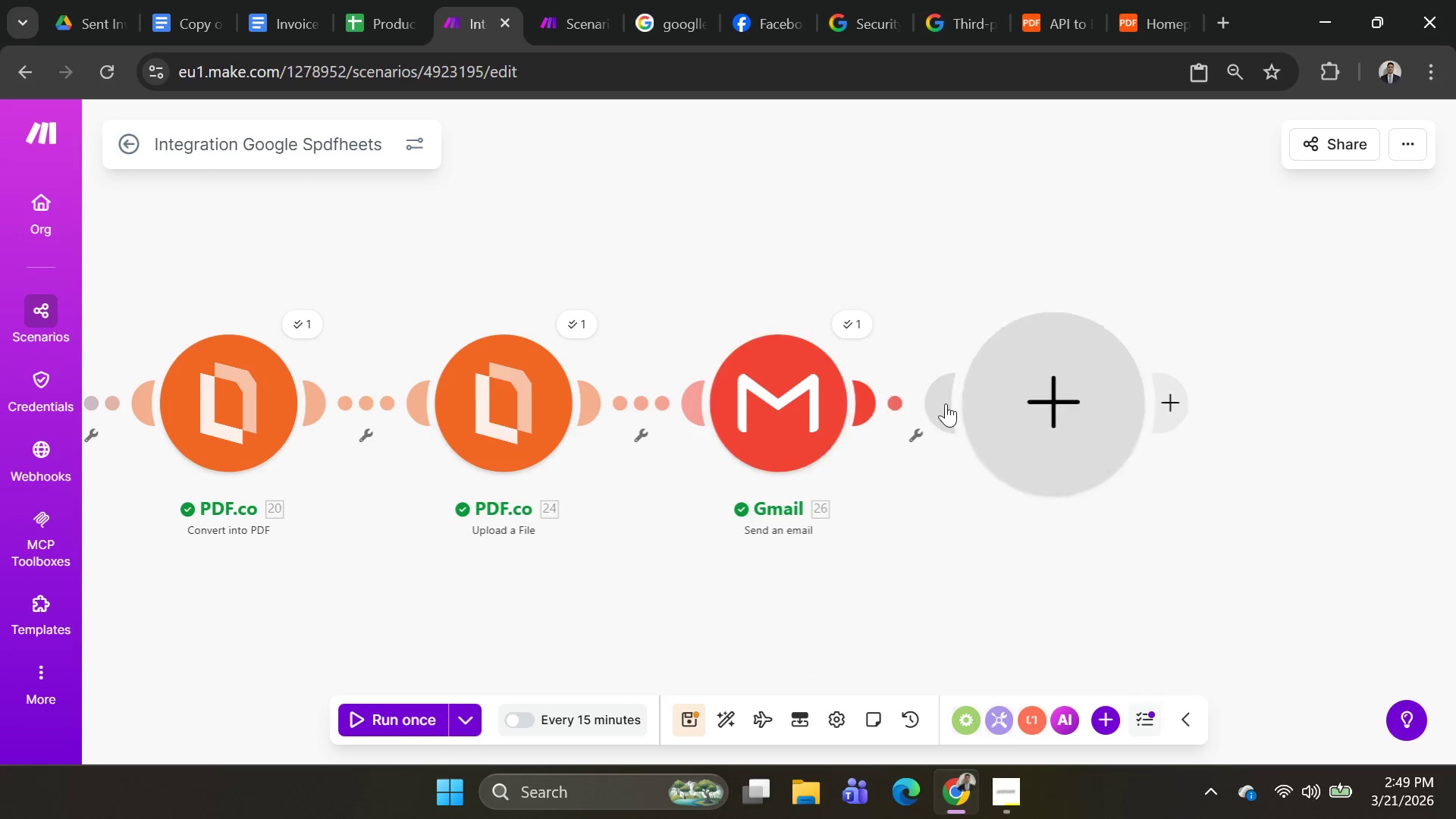 
left_click([1086, 413])
 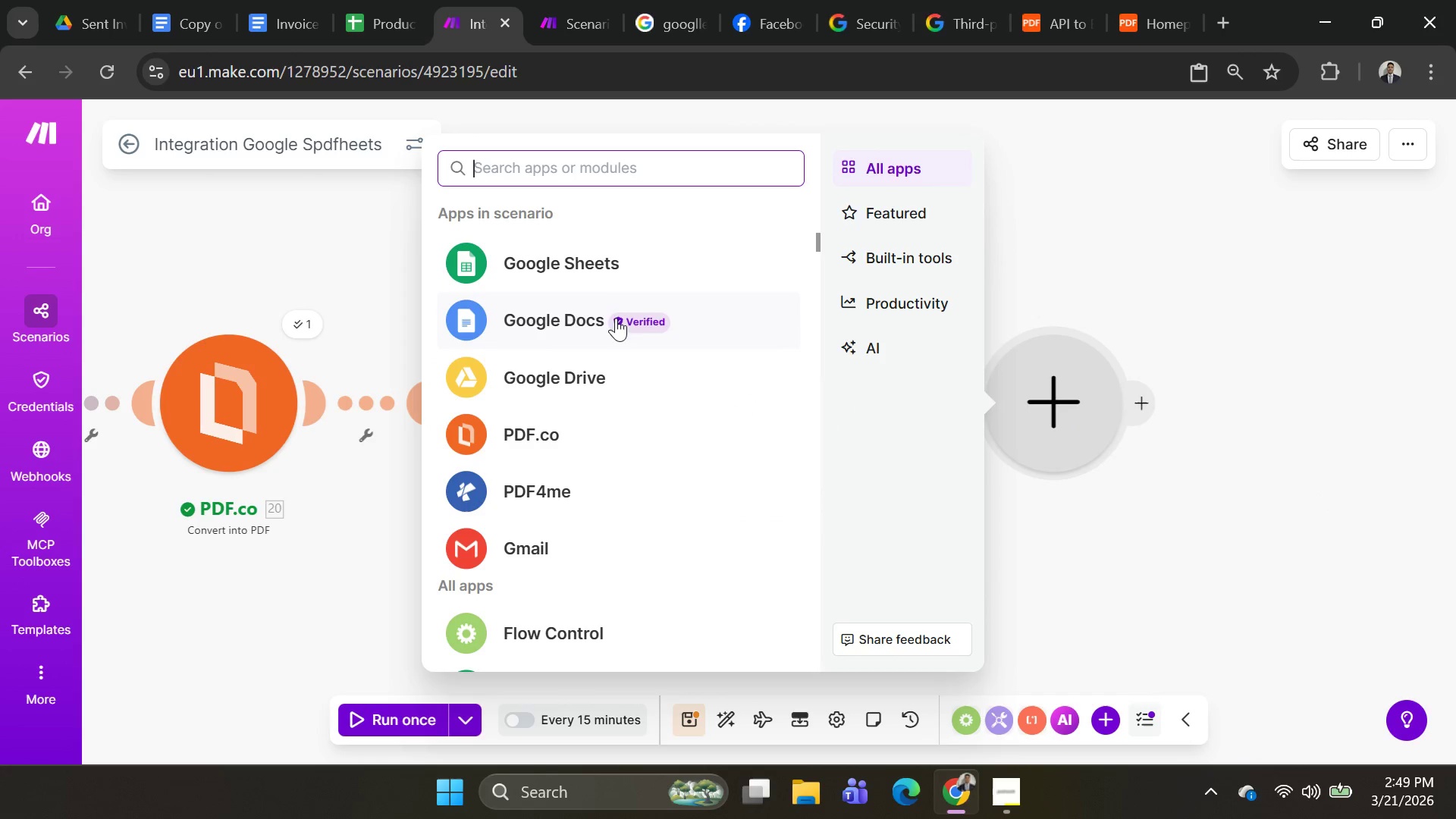 
left_click([585, 271])
 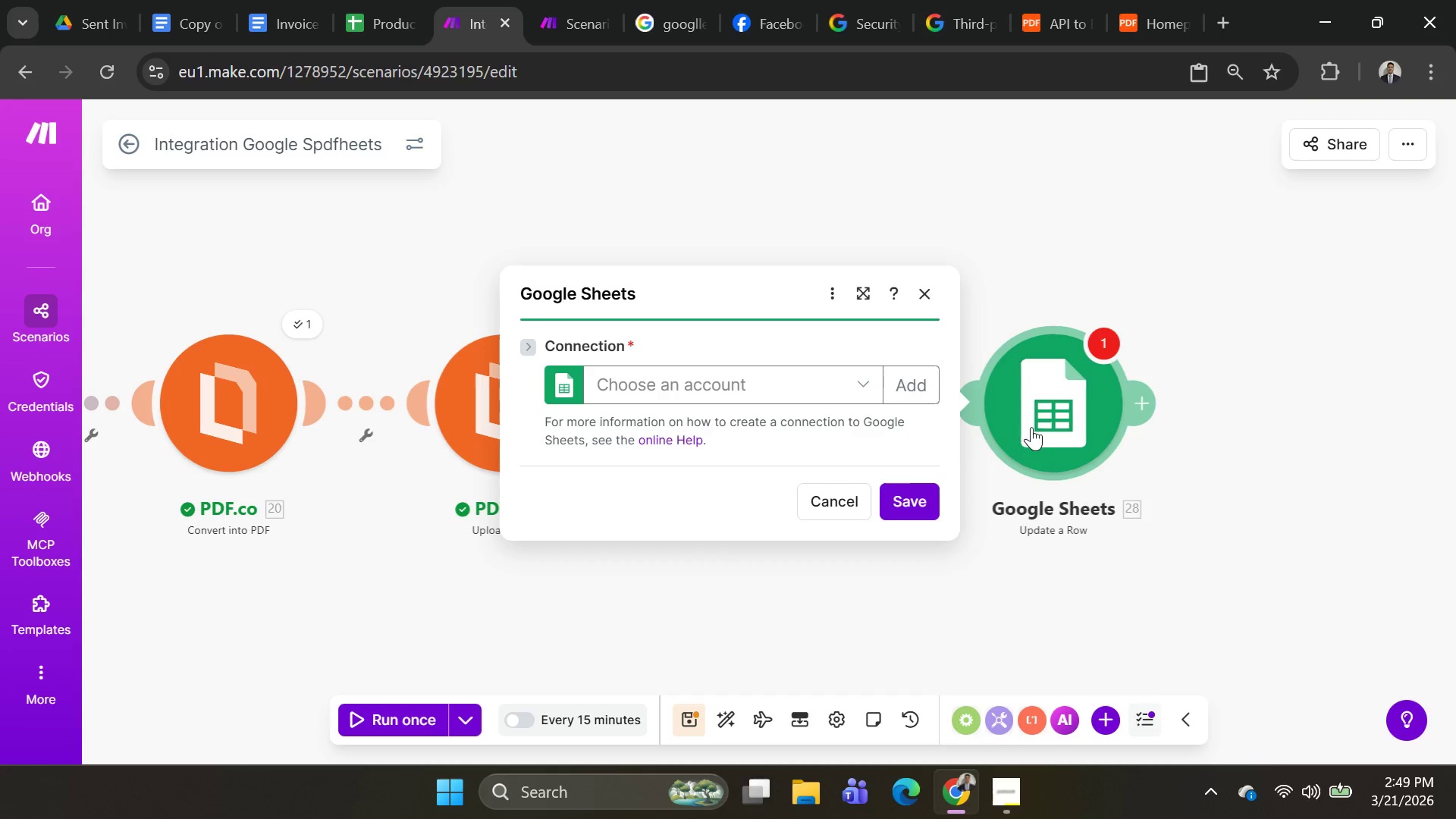 
left_click([902, 388])
 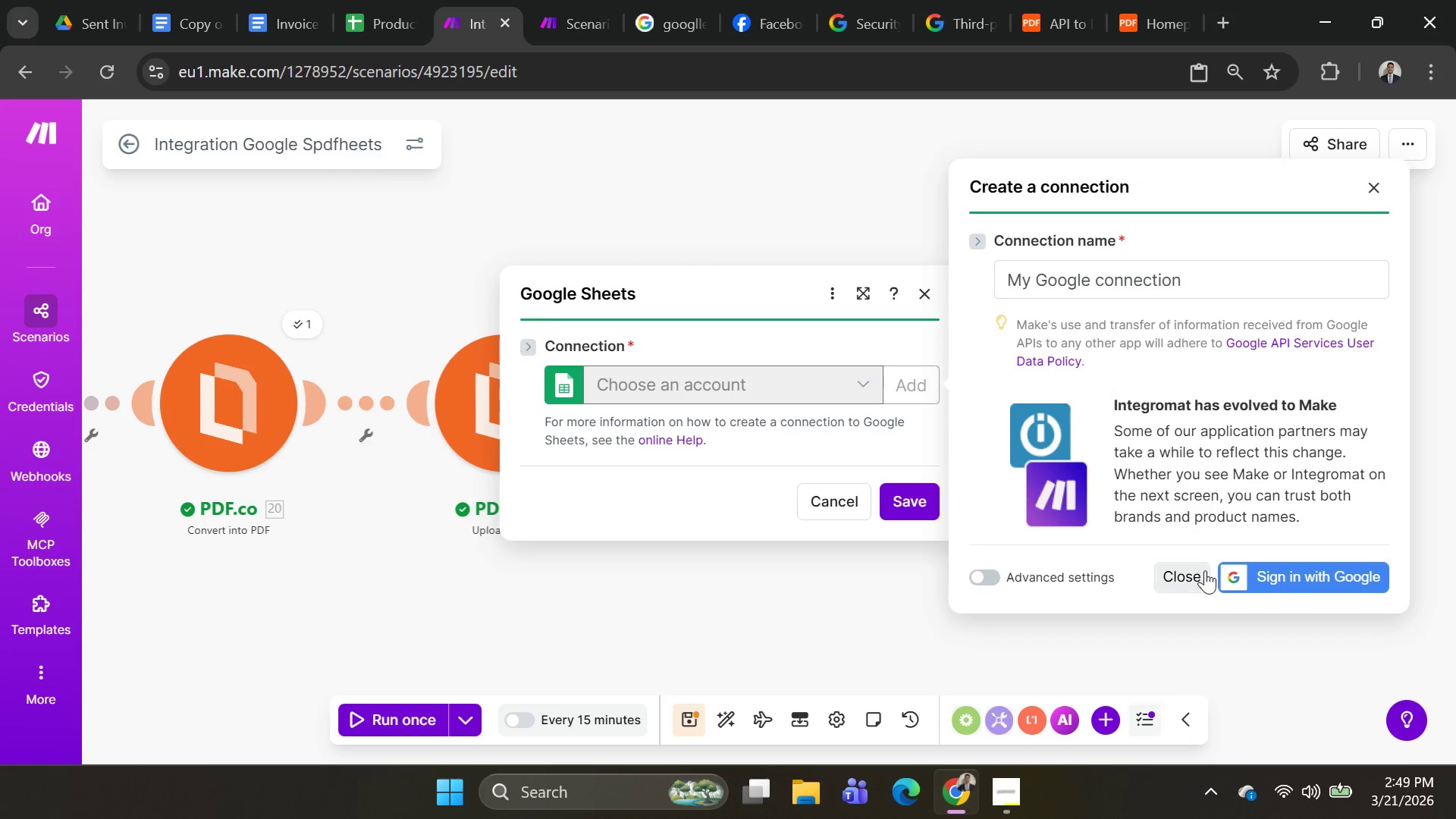 
left_click([1271, 567])
 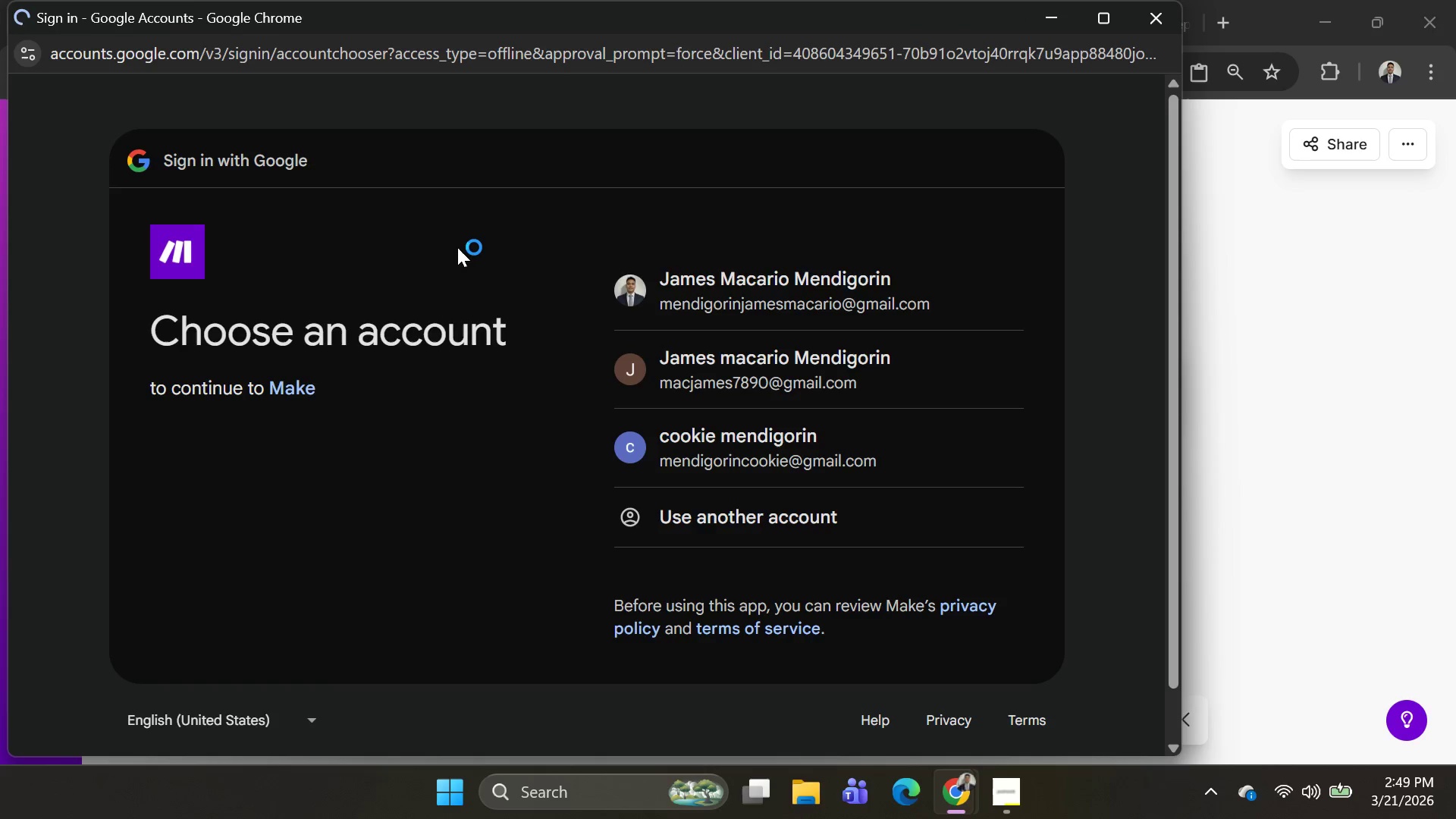 
left_click([724, 440])
 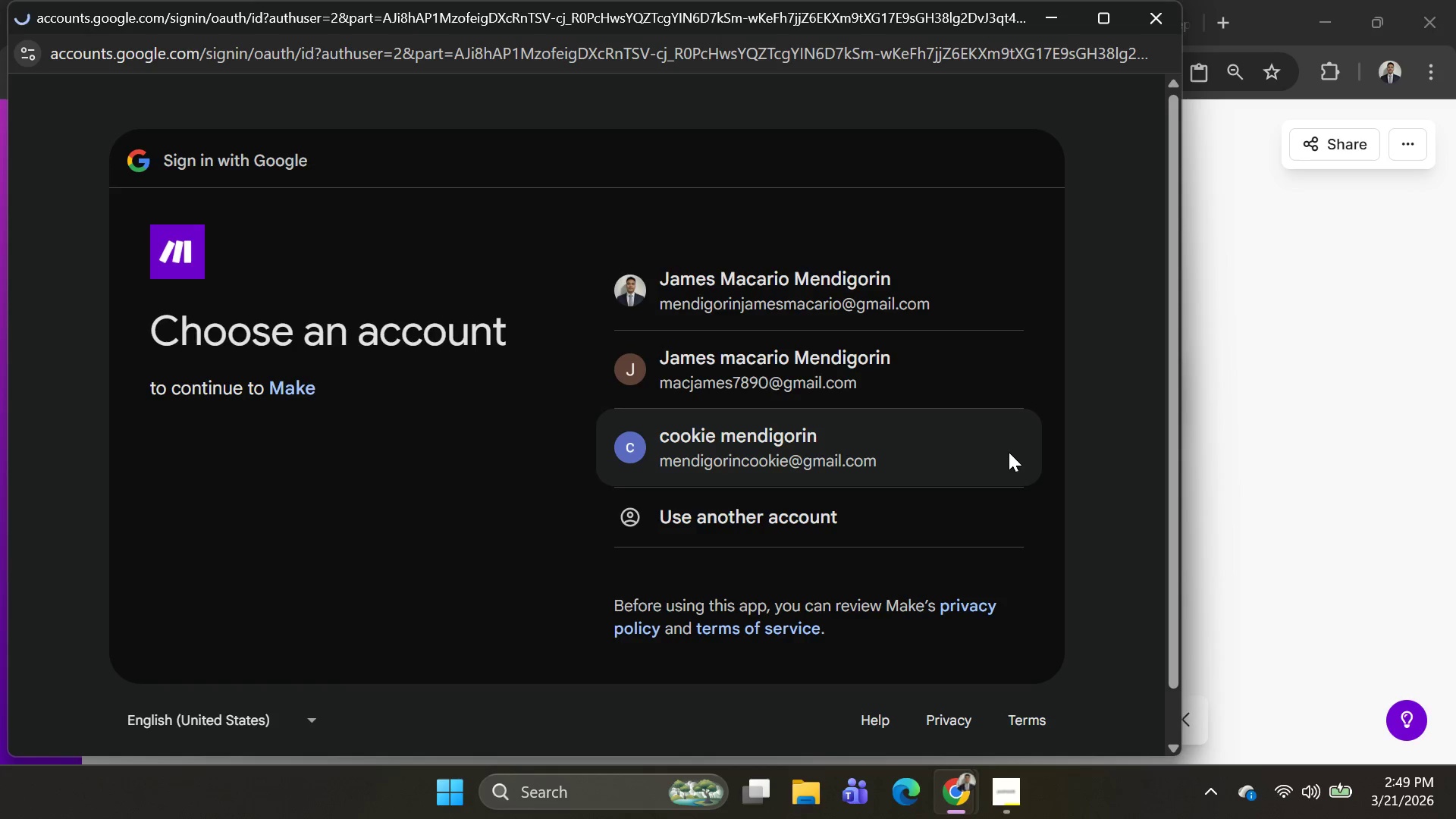 
left_click_drag(start_coordinate=[916, 553], to_coordinate=[921, 554])
 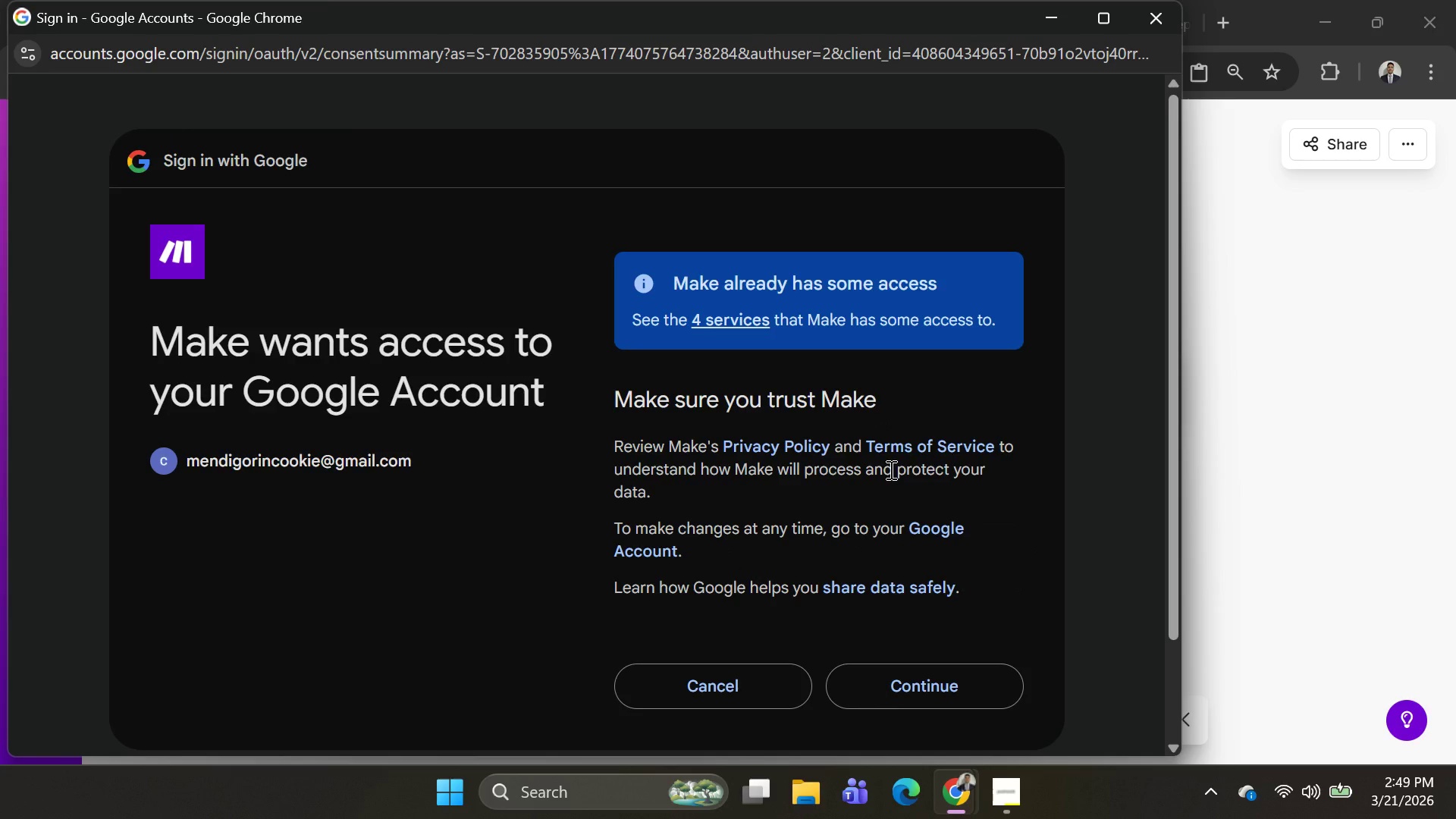 
wait(7.62)
 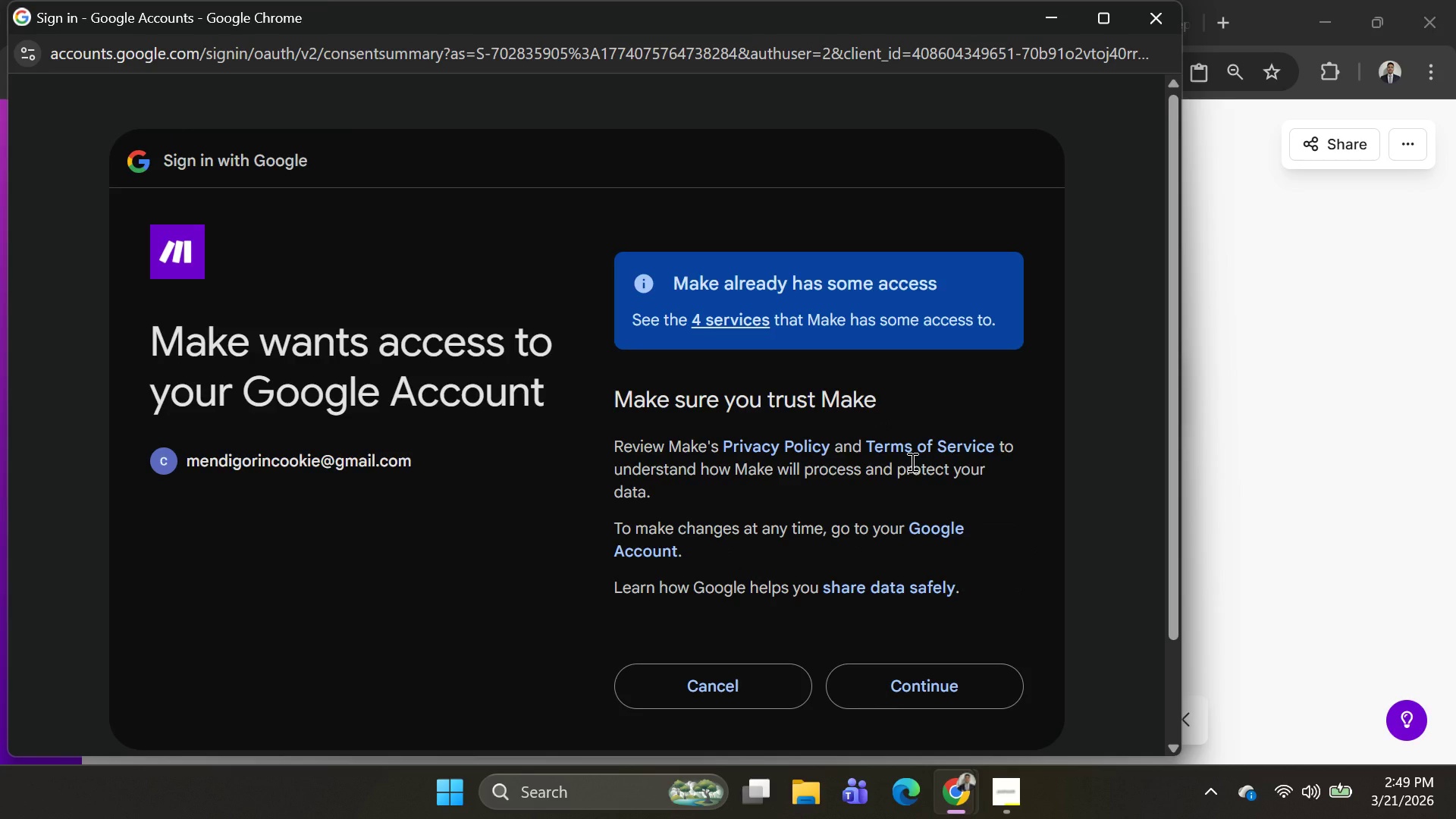 
left_click([924, 688])
 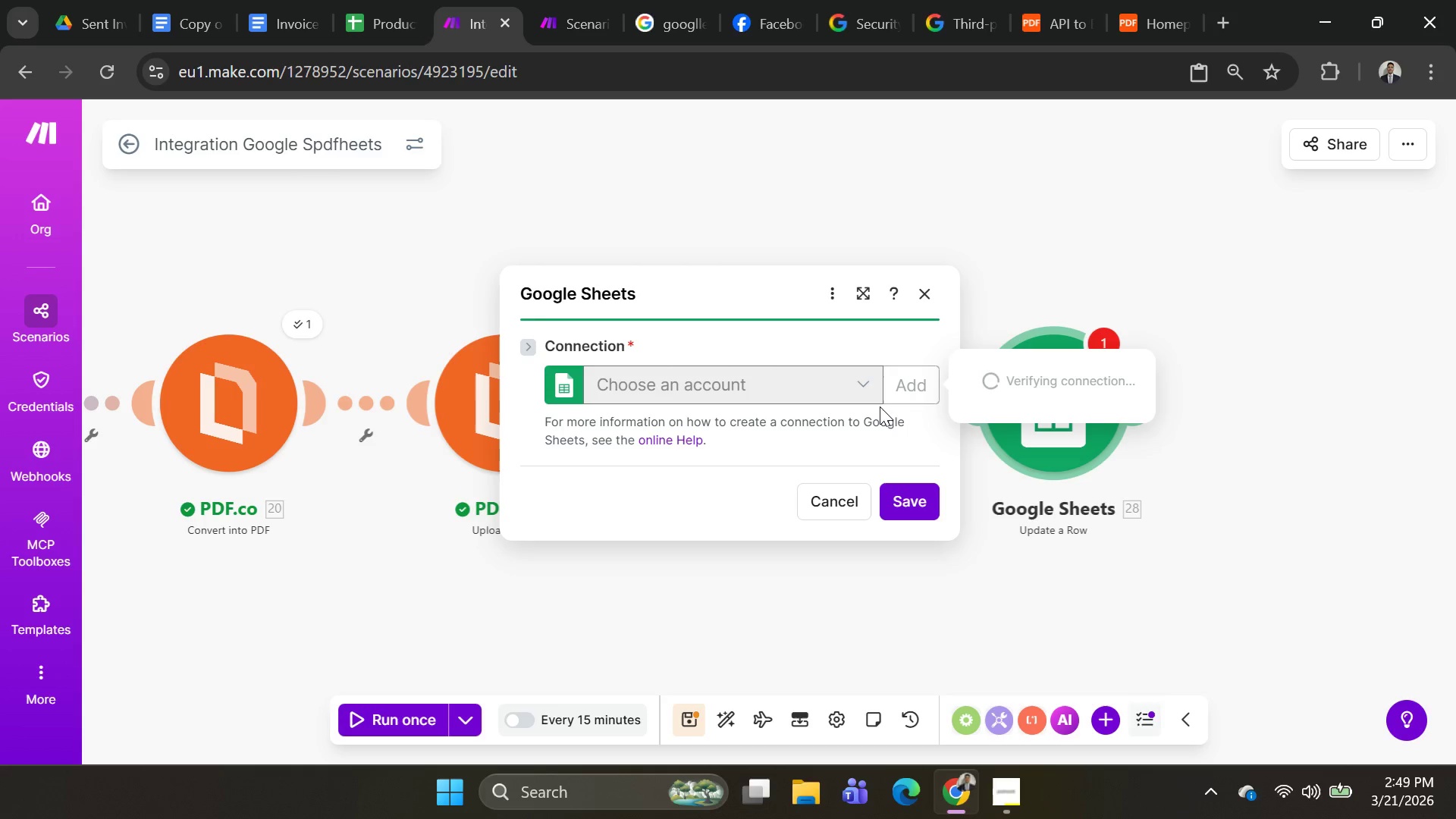 
wait(9.69)
 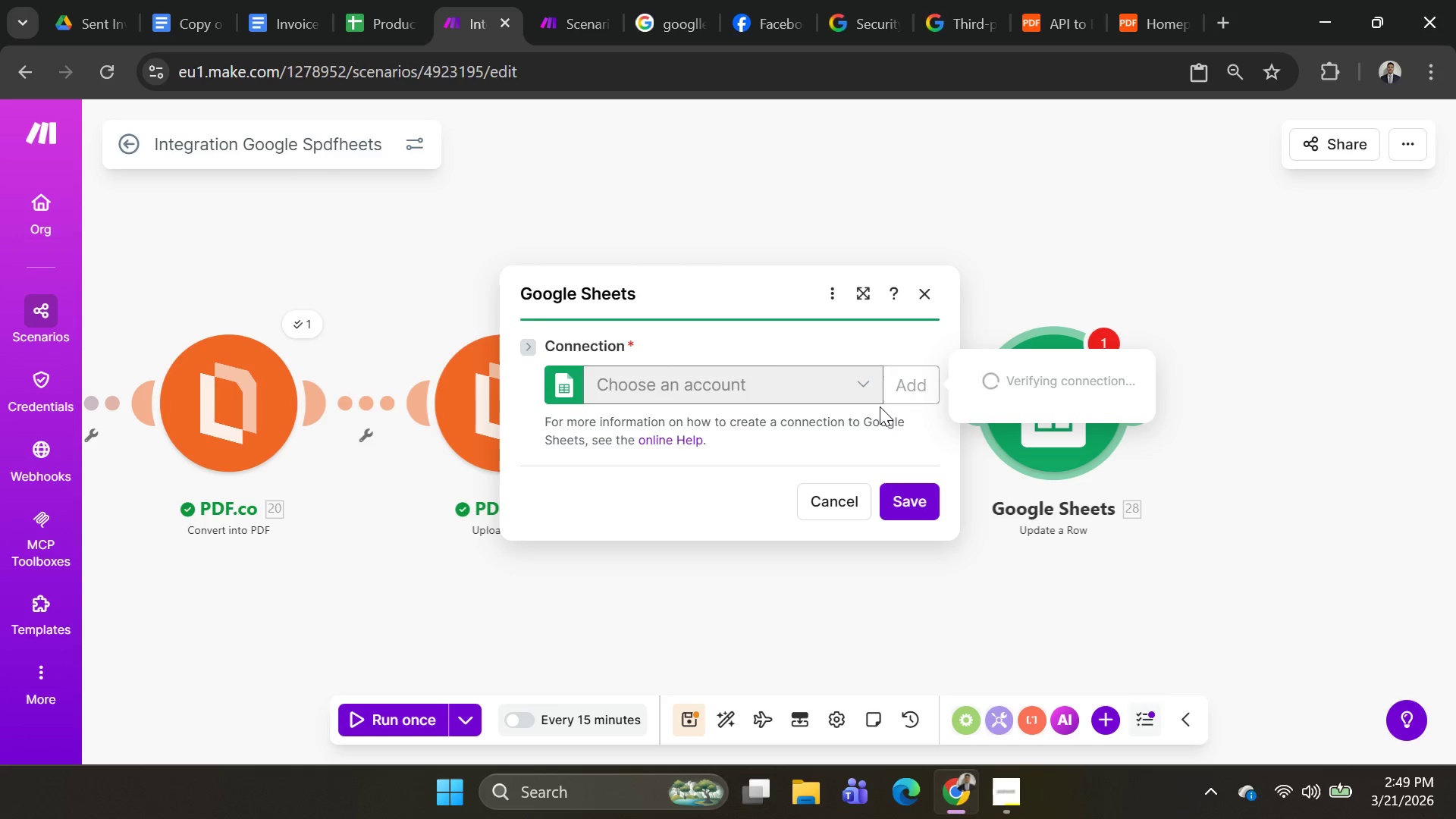 
left_click([850, 391])
 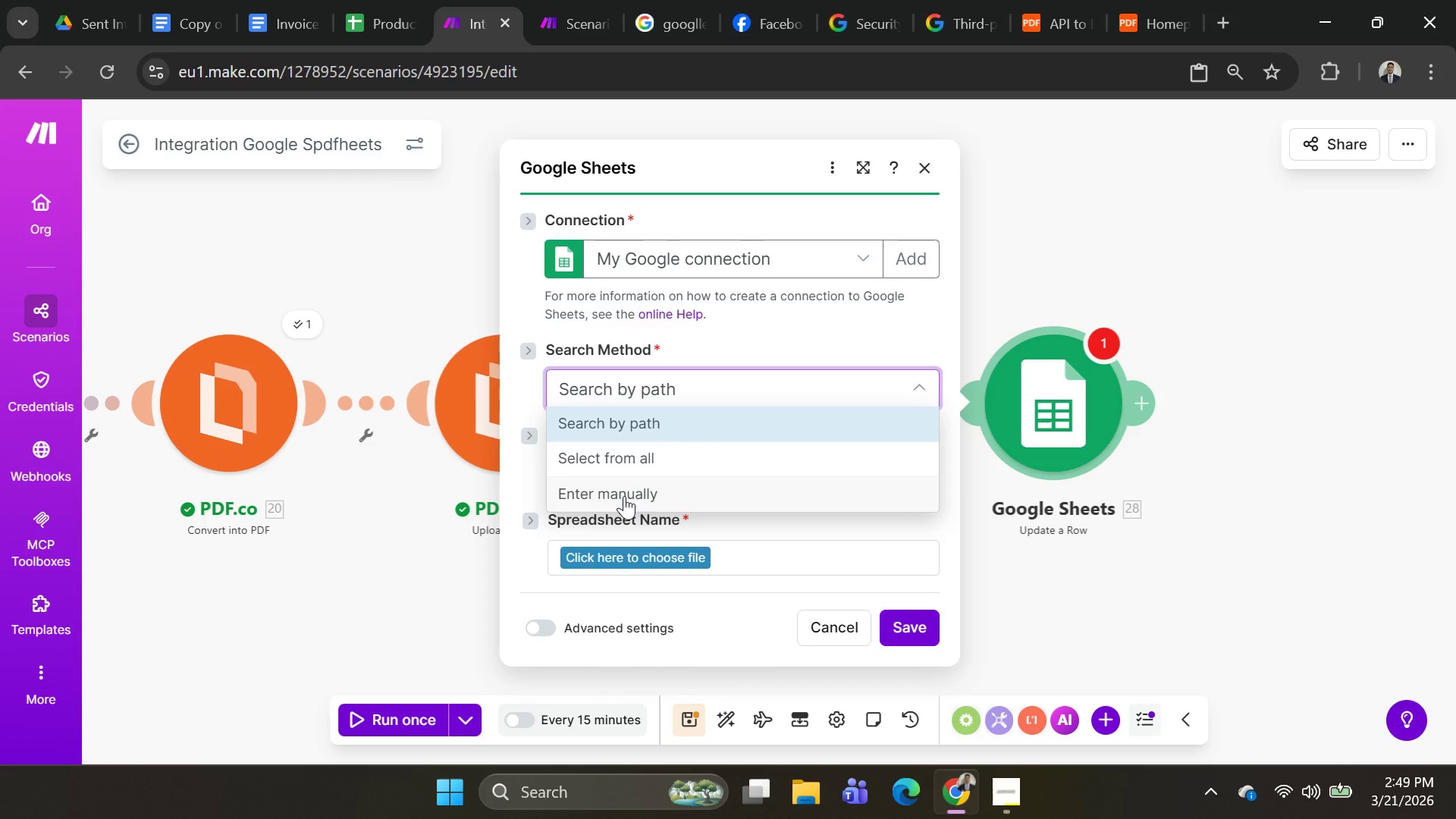 
wait(12.22)
 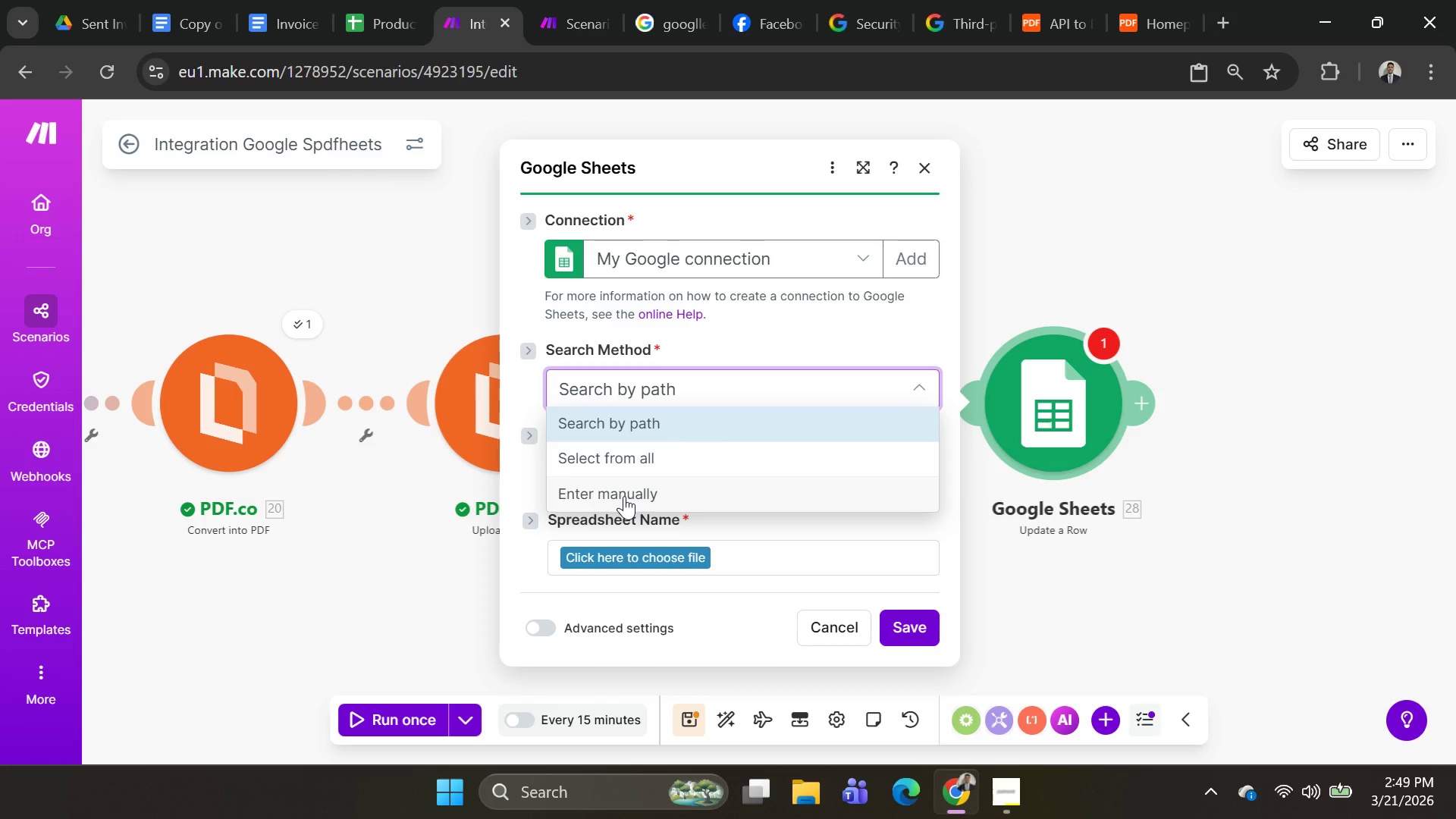 
left_click([637, 434])
 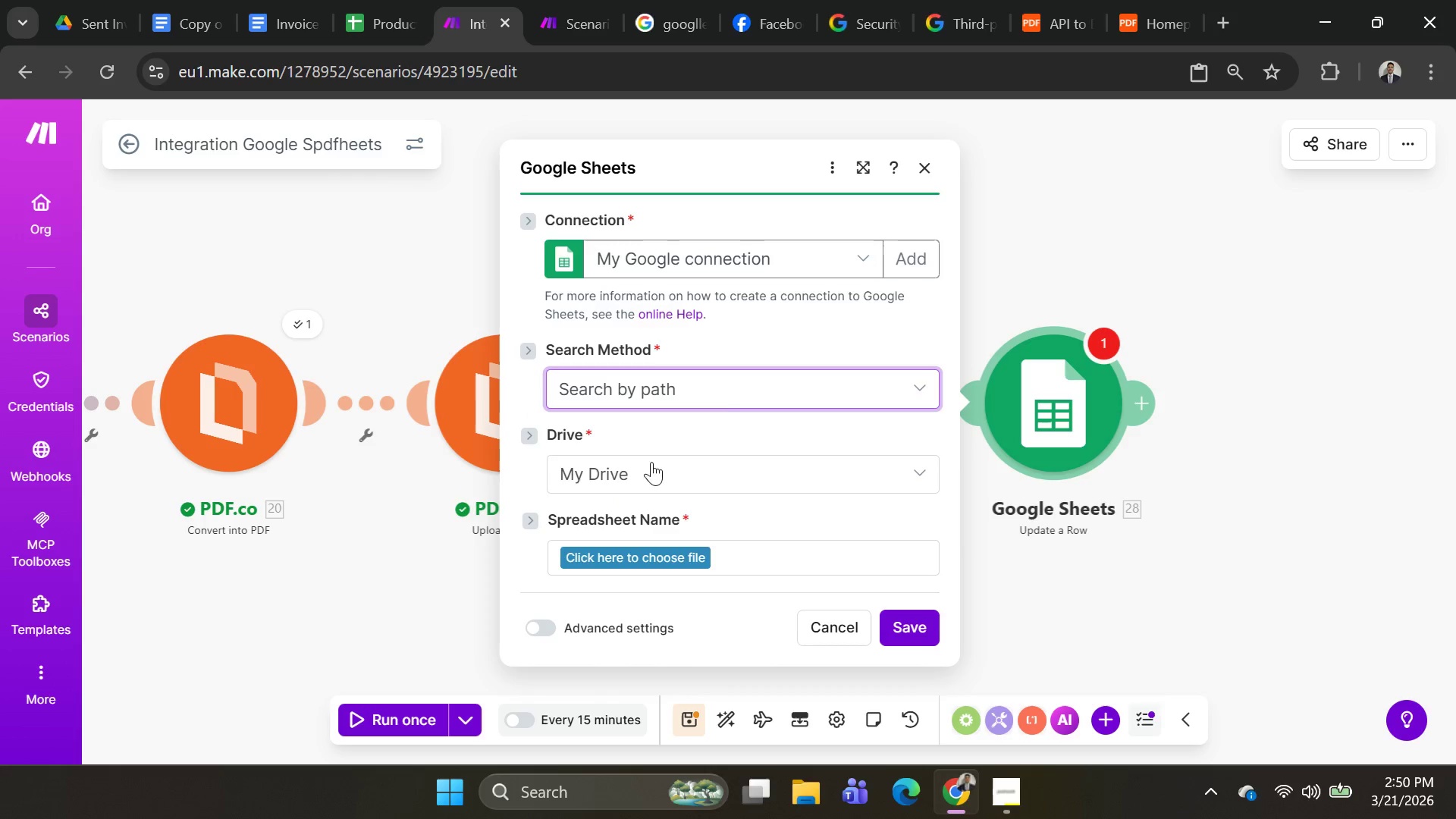 
left_click([651, 467])
 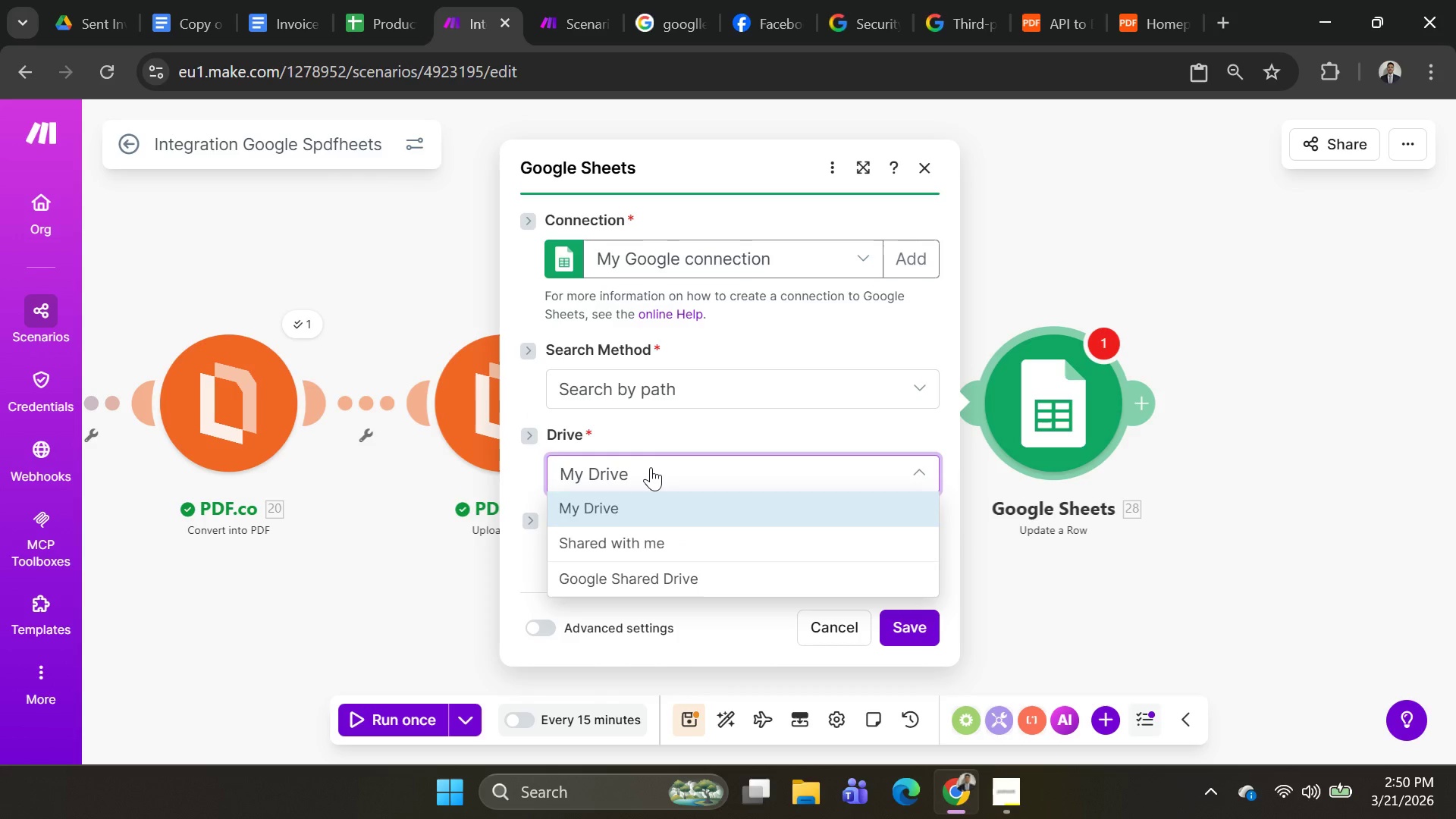 
left_click([651, 467])
 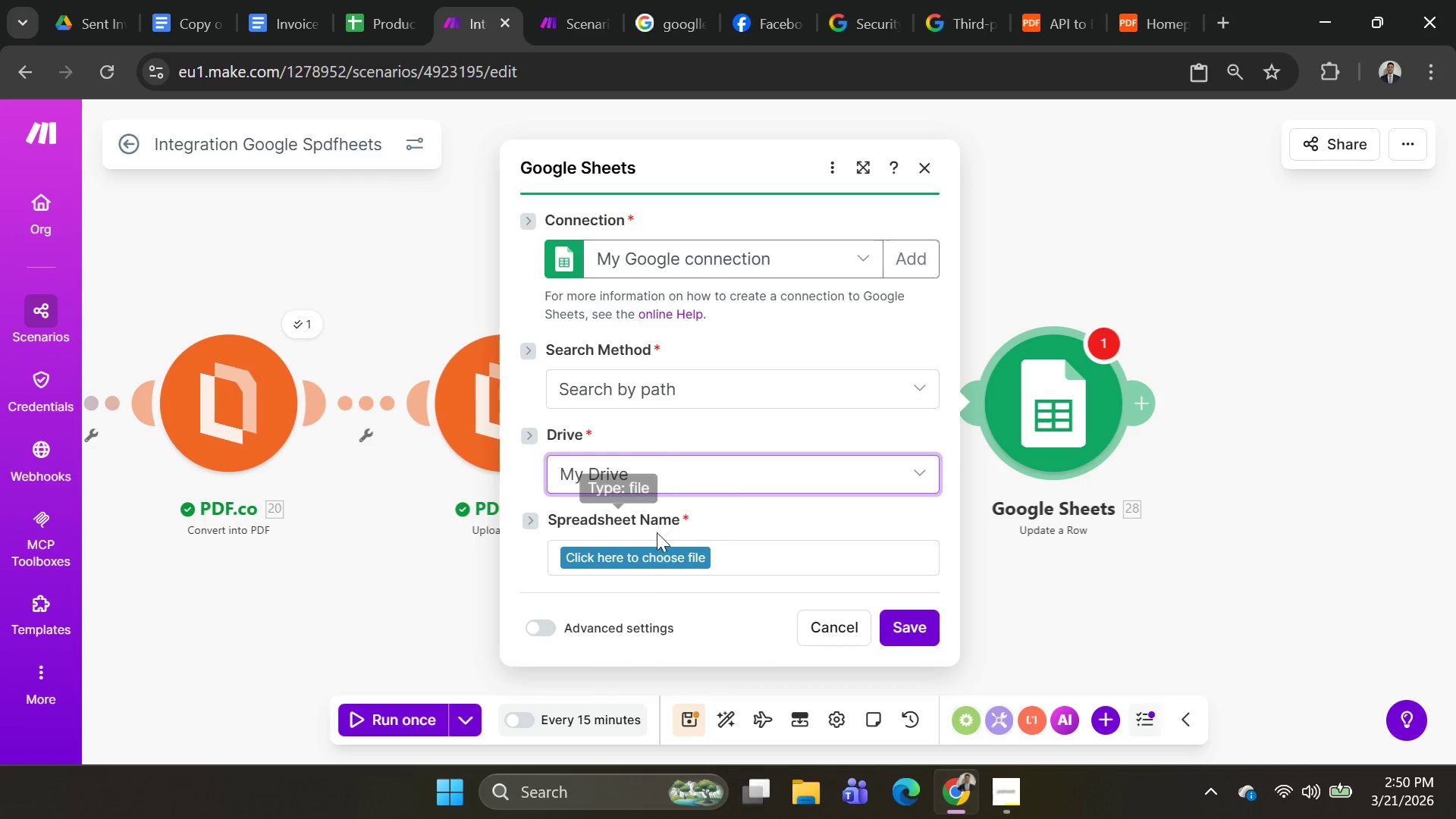 
left_click([659, 548])
 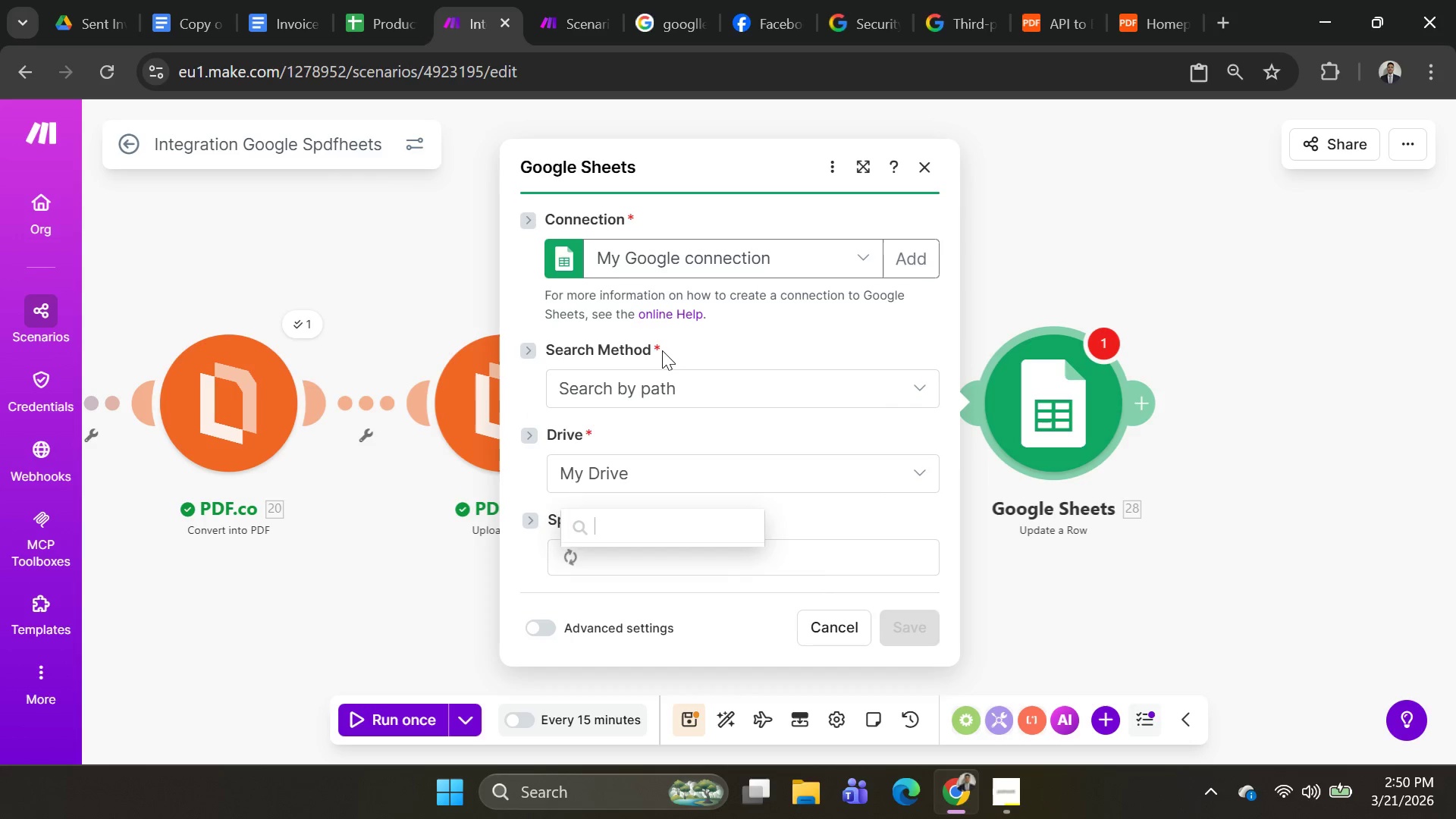 
scroll: coordinate [656, 604], scroll_direction: down, amount: 9.0
 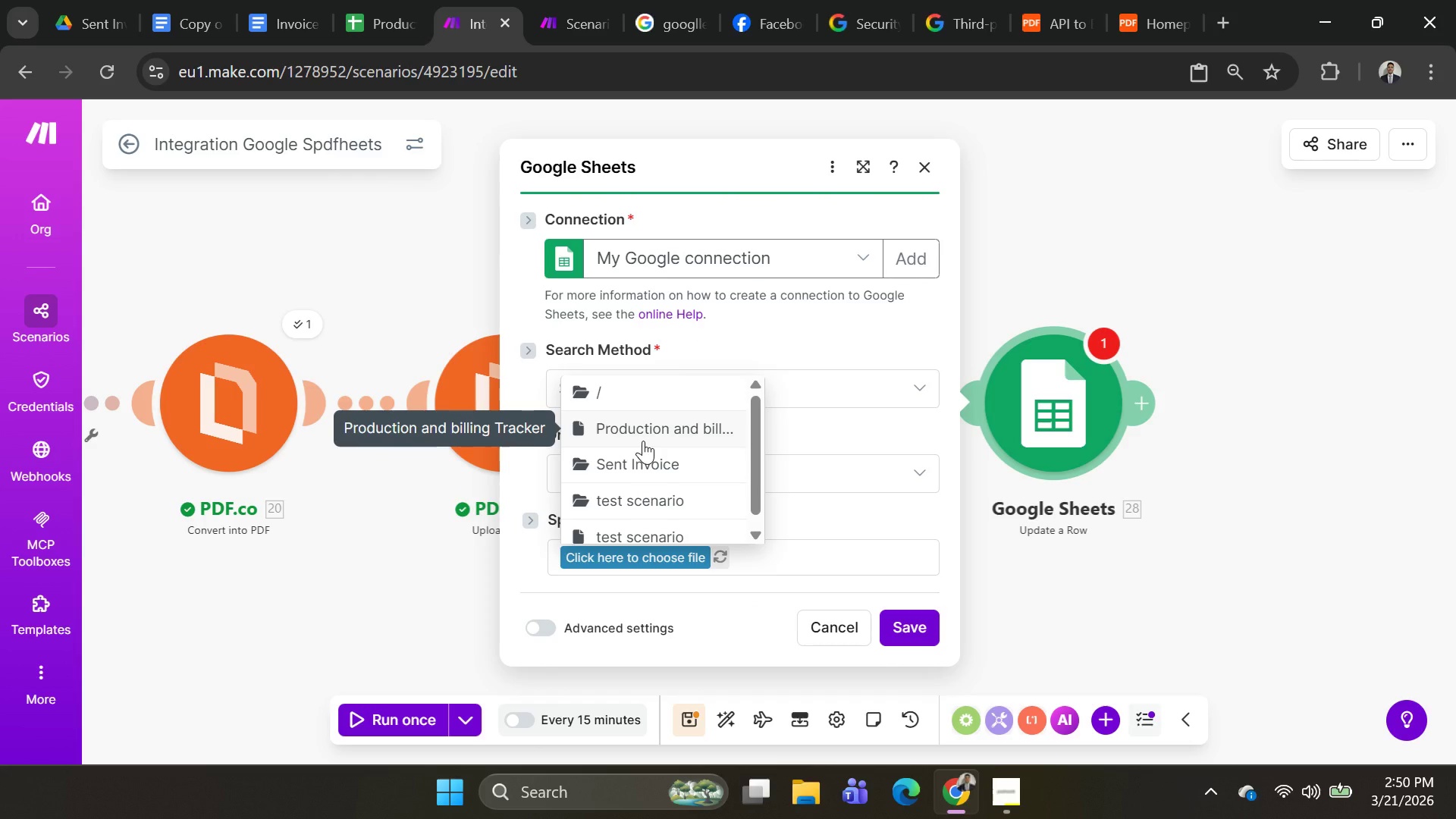 
left_click([651, 428])
 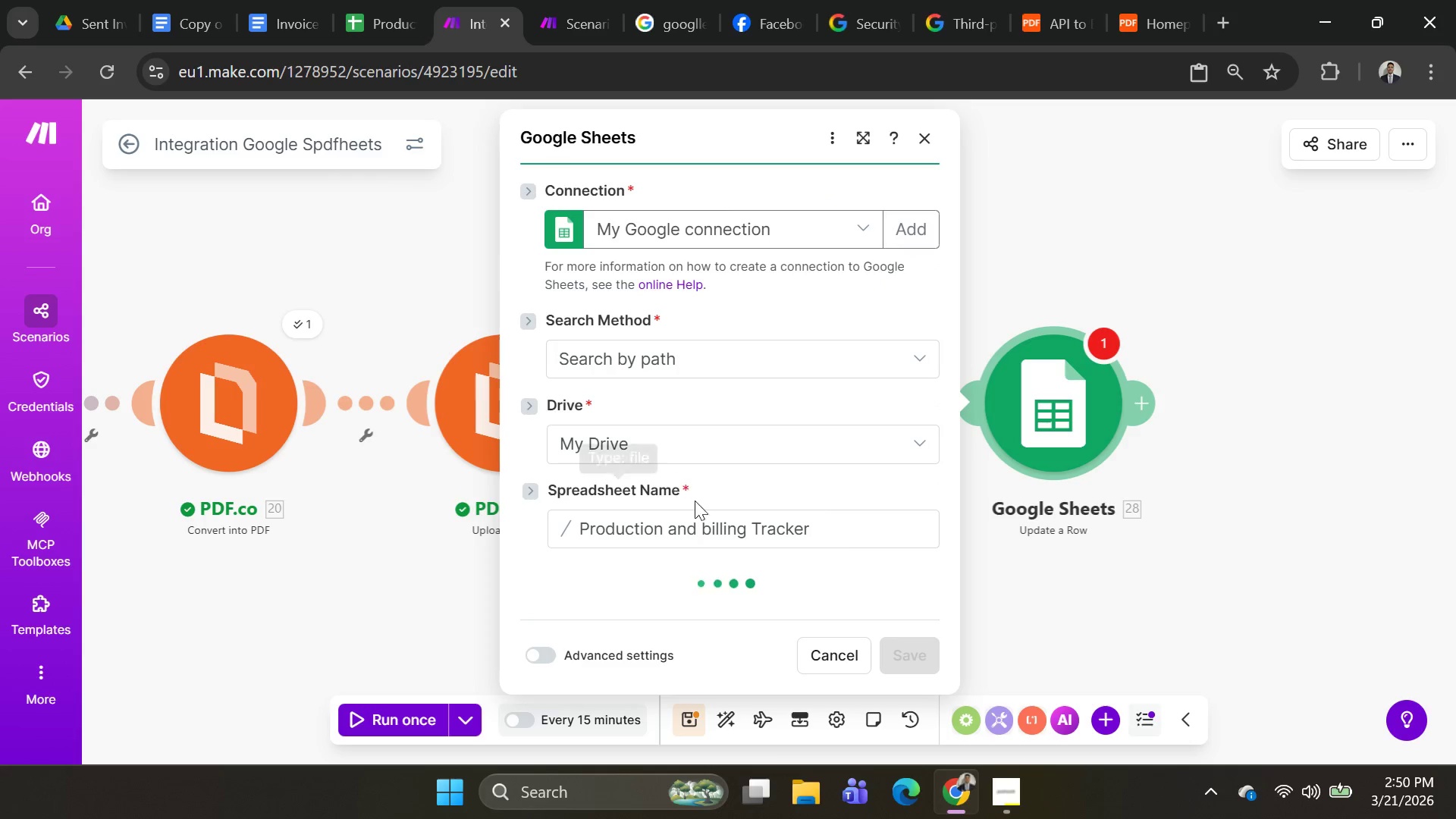 
scroll: coordinate [785, 491], scroll_direction: down, amount: 10.0
 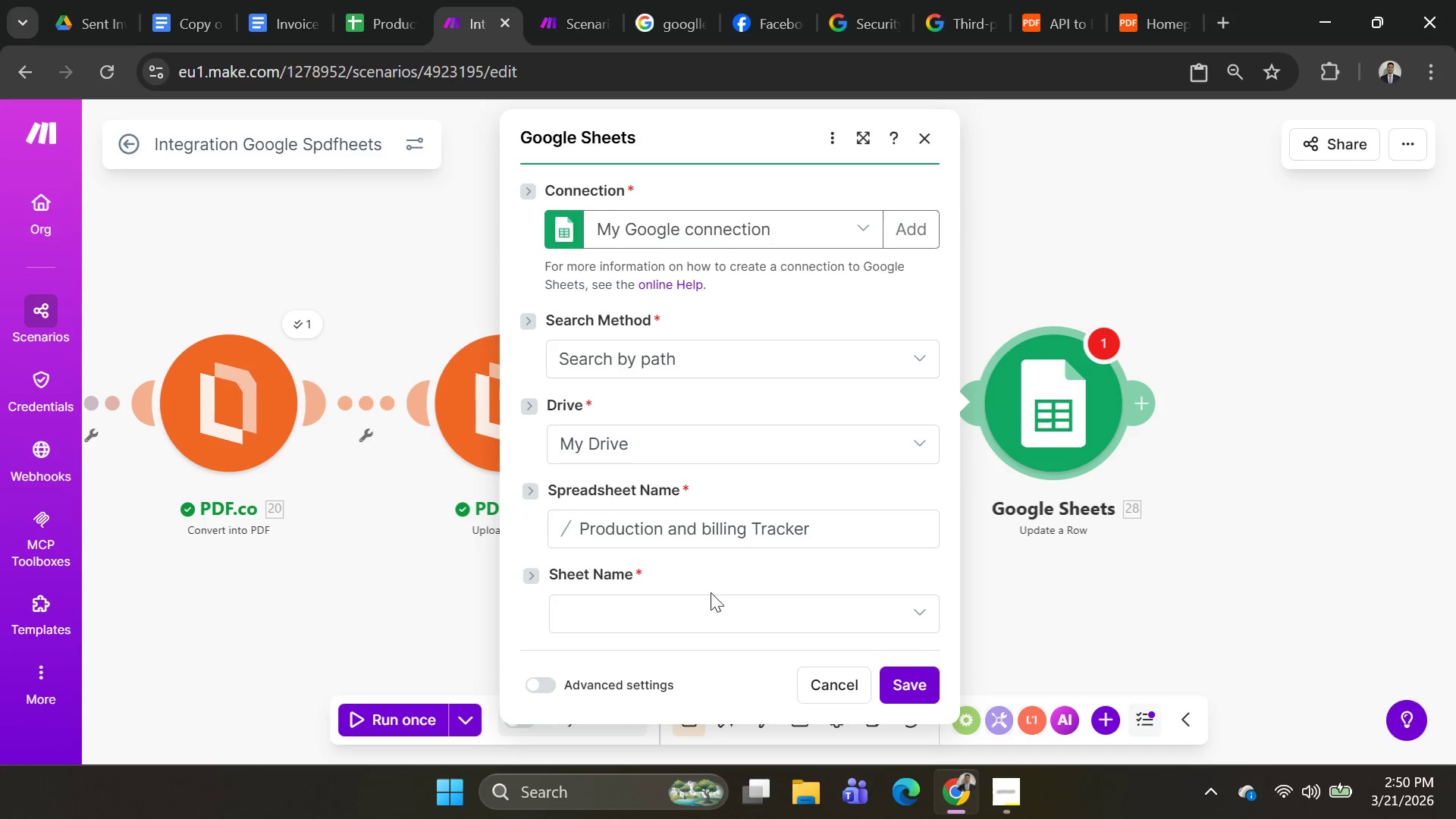 
left_click([708, 604])
 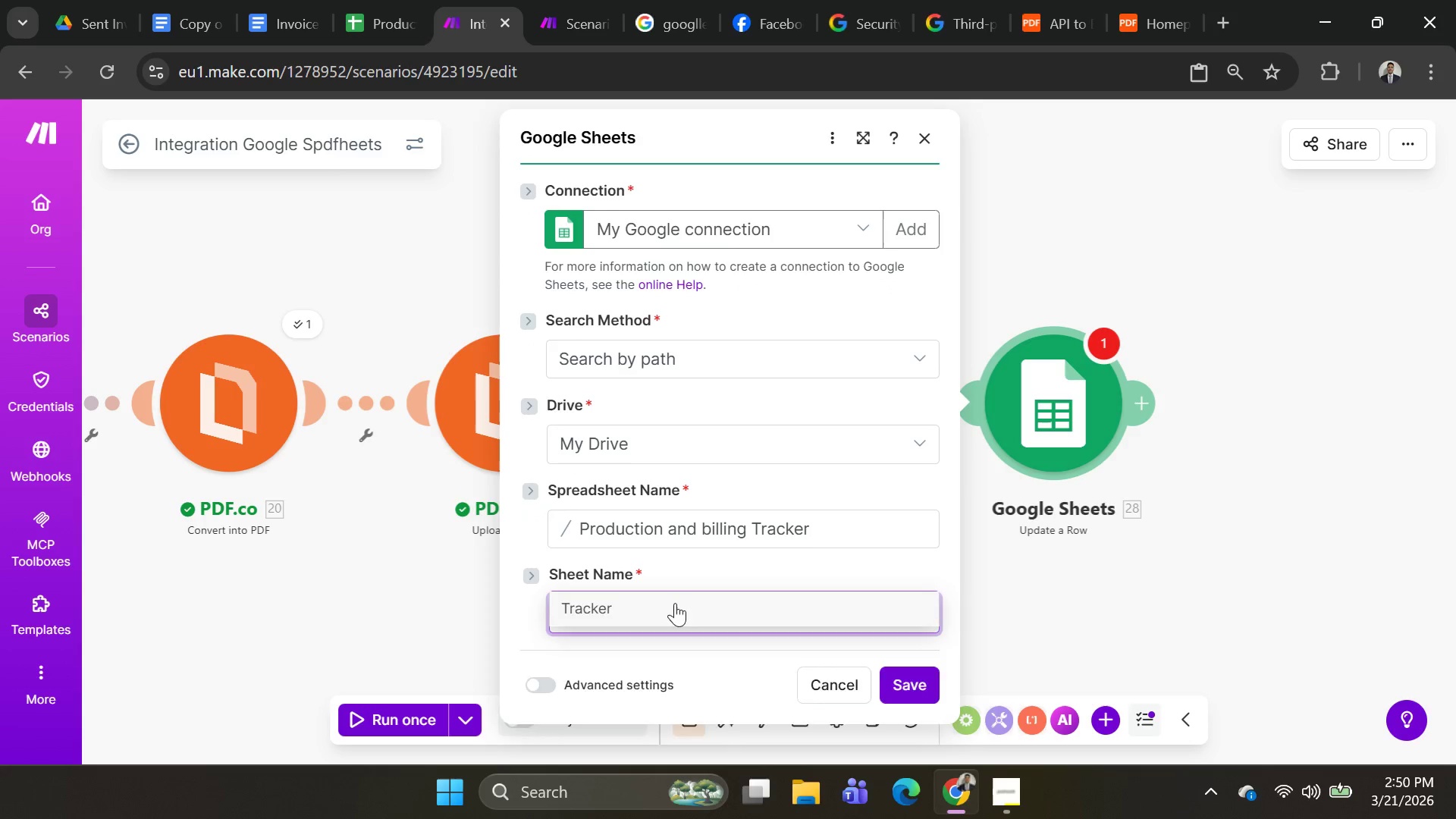 
scroll: coordinate [716, 488], scroll_direction: down, amount: 14.0
 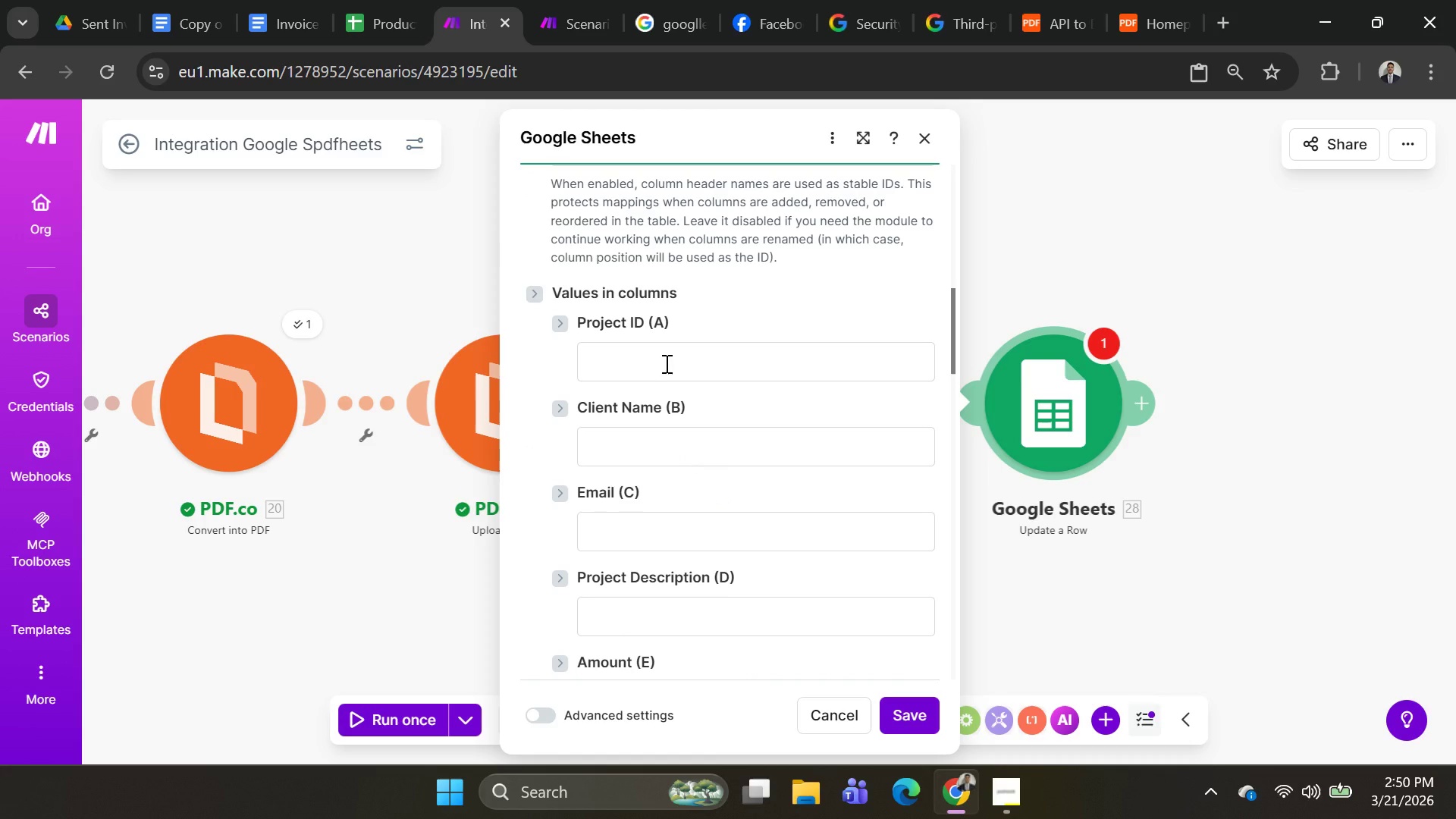 
left_click([665, 363])
 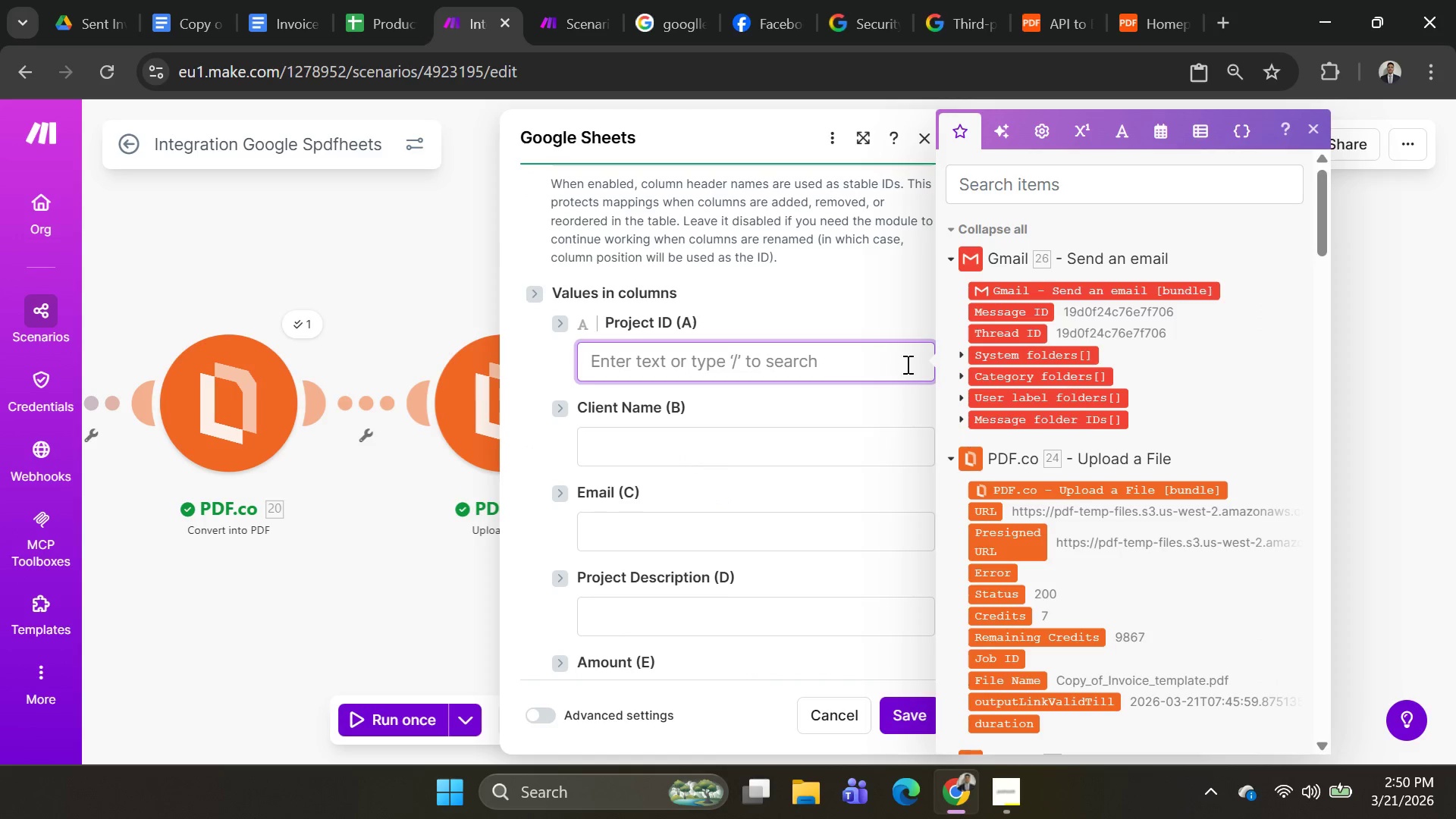 
scroll: coordinate [1061, 451], scroll_direction: down, amount: 37.0
 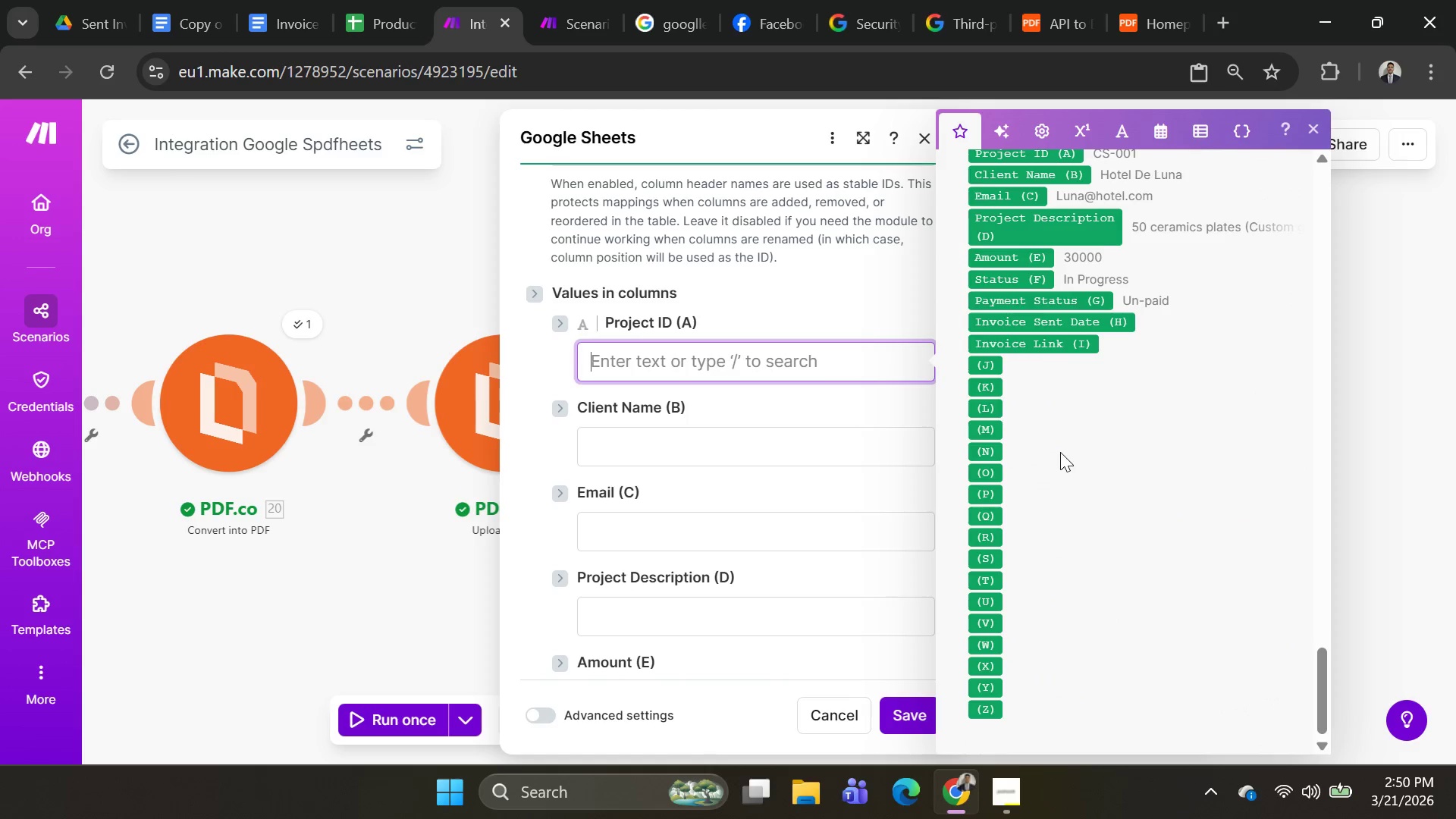 
scroll: coordinate [1054, 455], scroll_direction: up, amount: 2.0
 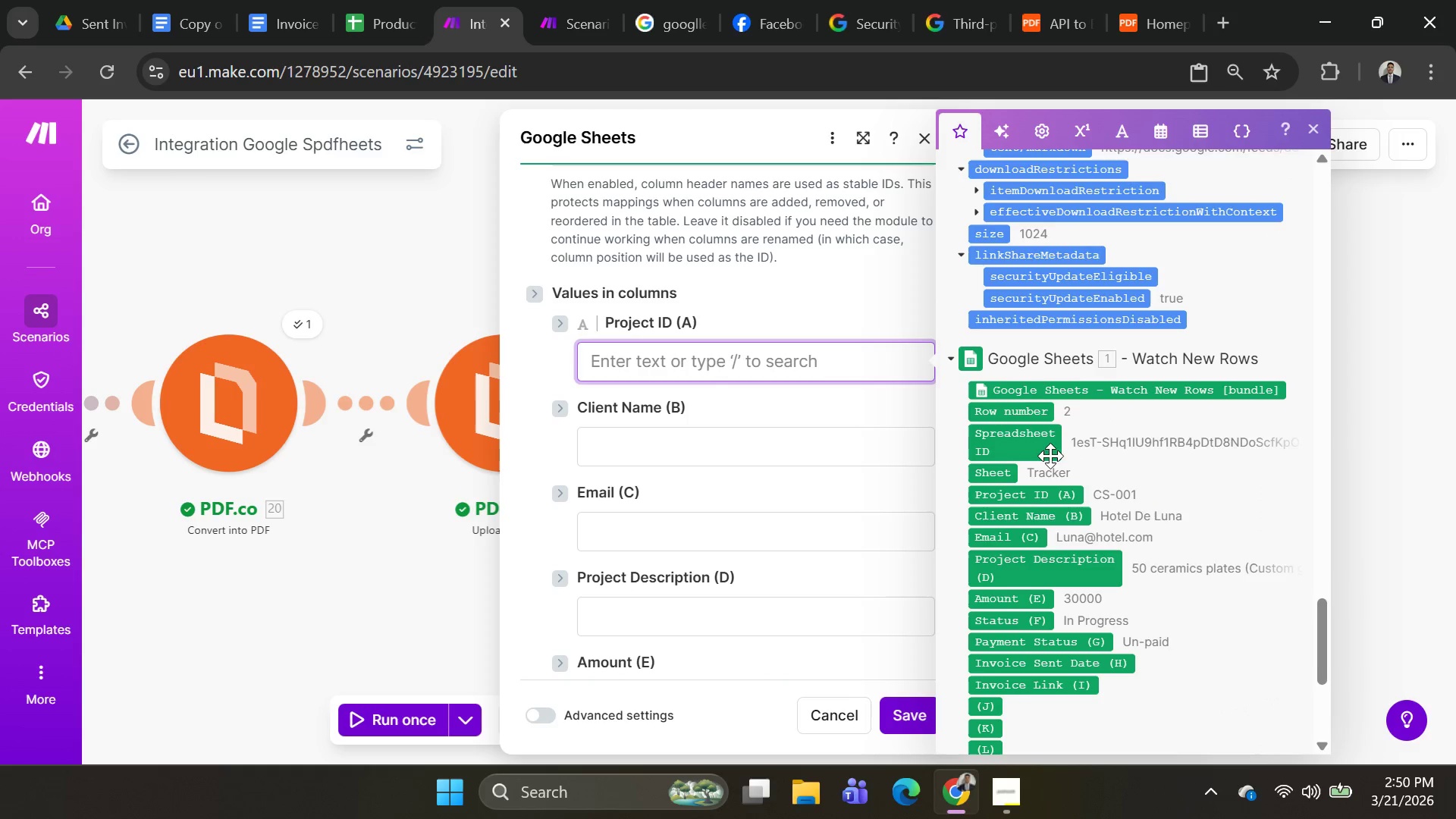 
scroll: coordinate [1050, 457], scroll_direction: none, amount: 0.0
 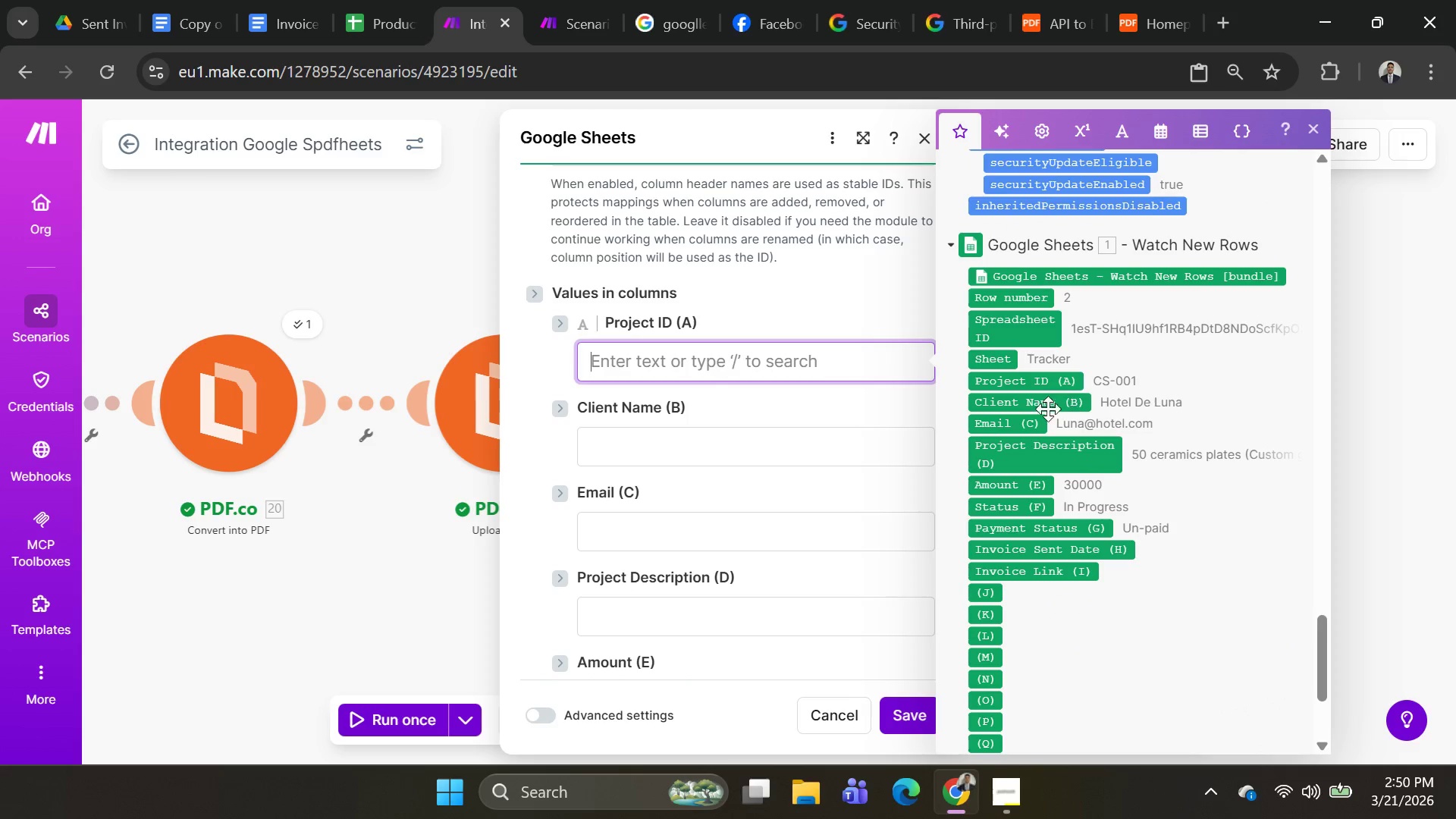 
left_click([1035, 388])
 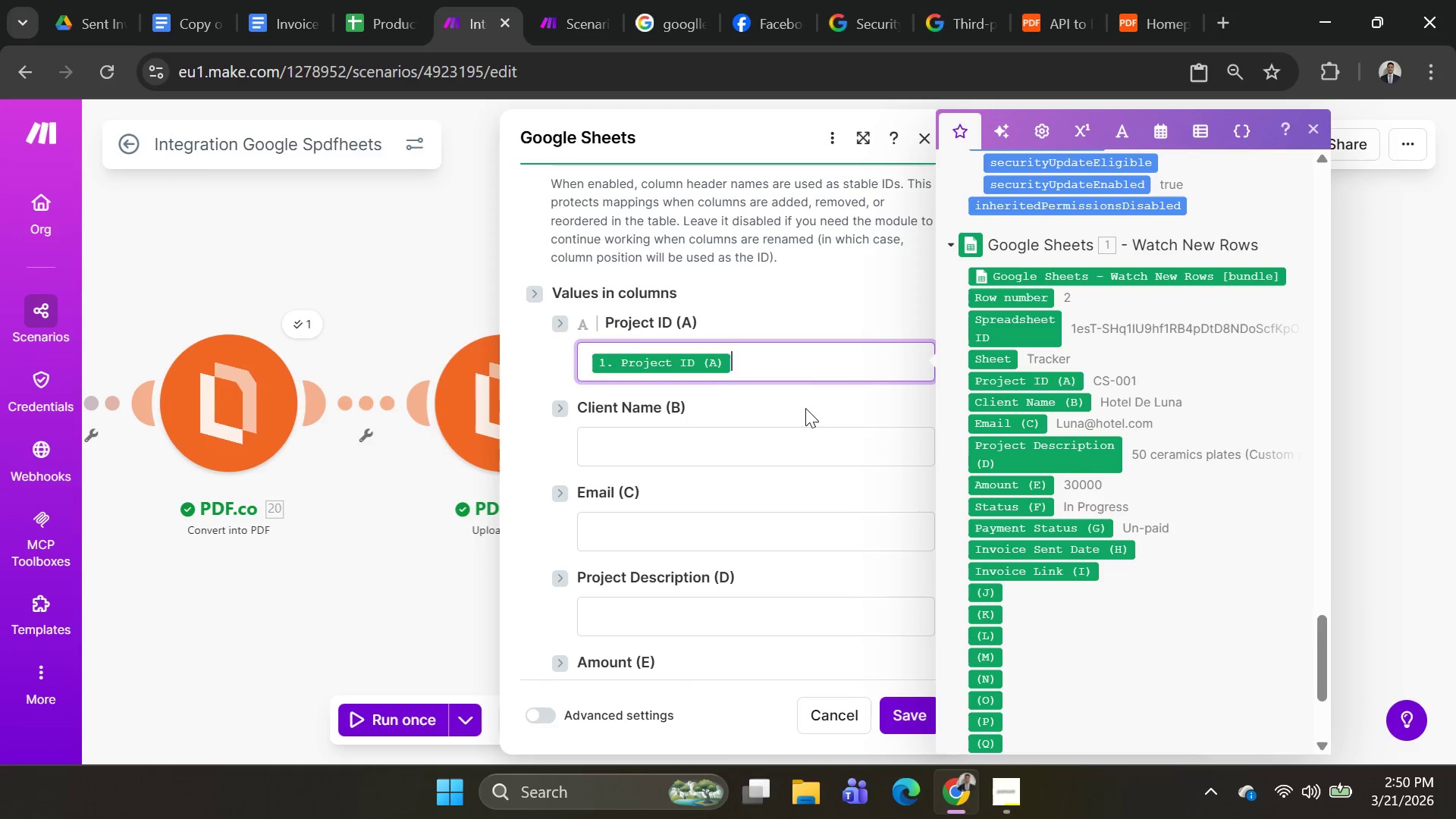 
left_click([790, 431])
 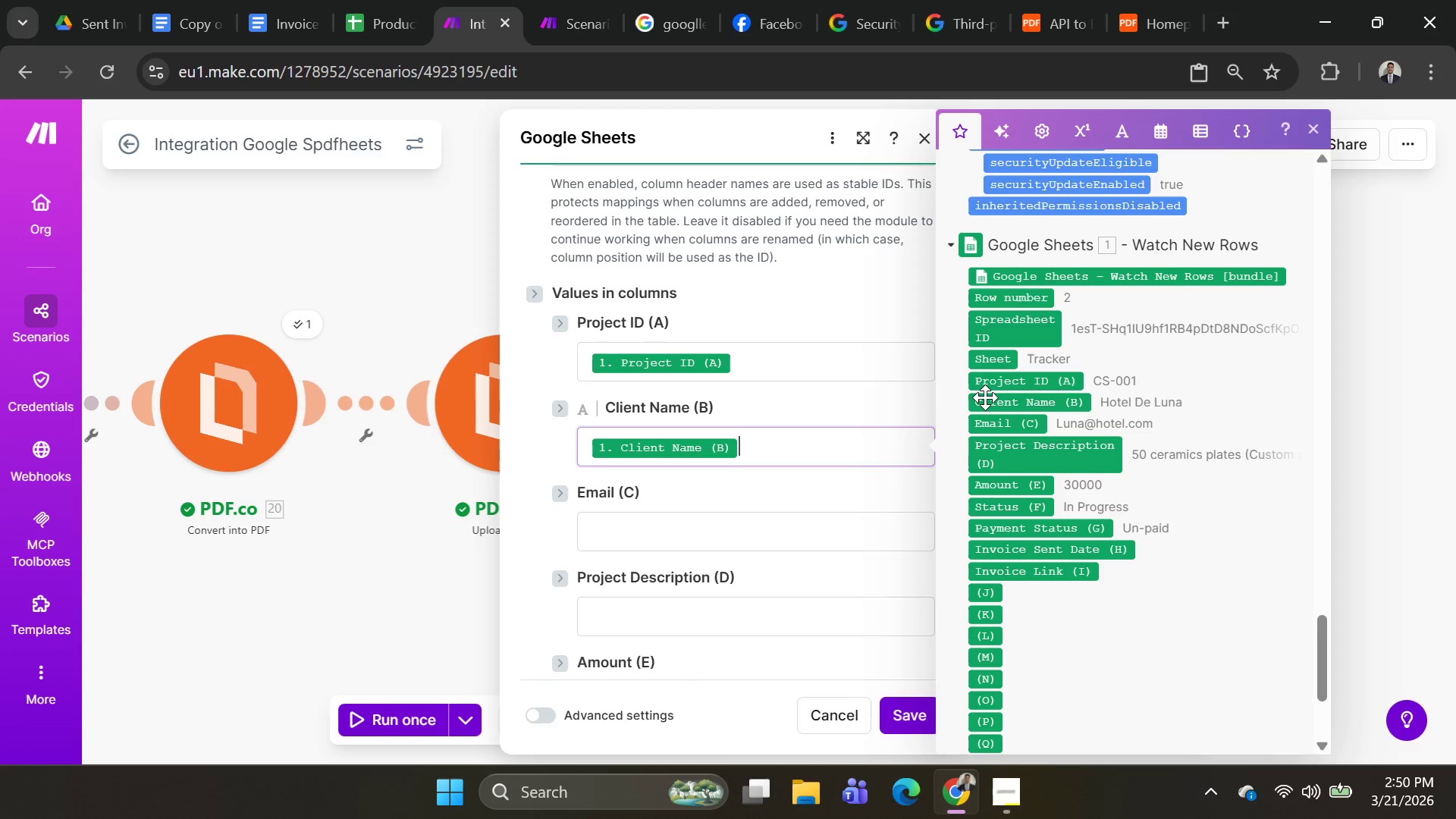 
scroll: coordinate [839, 410], scroll_direction: down, amount: 1.0
 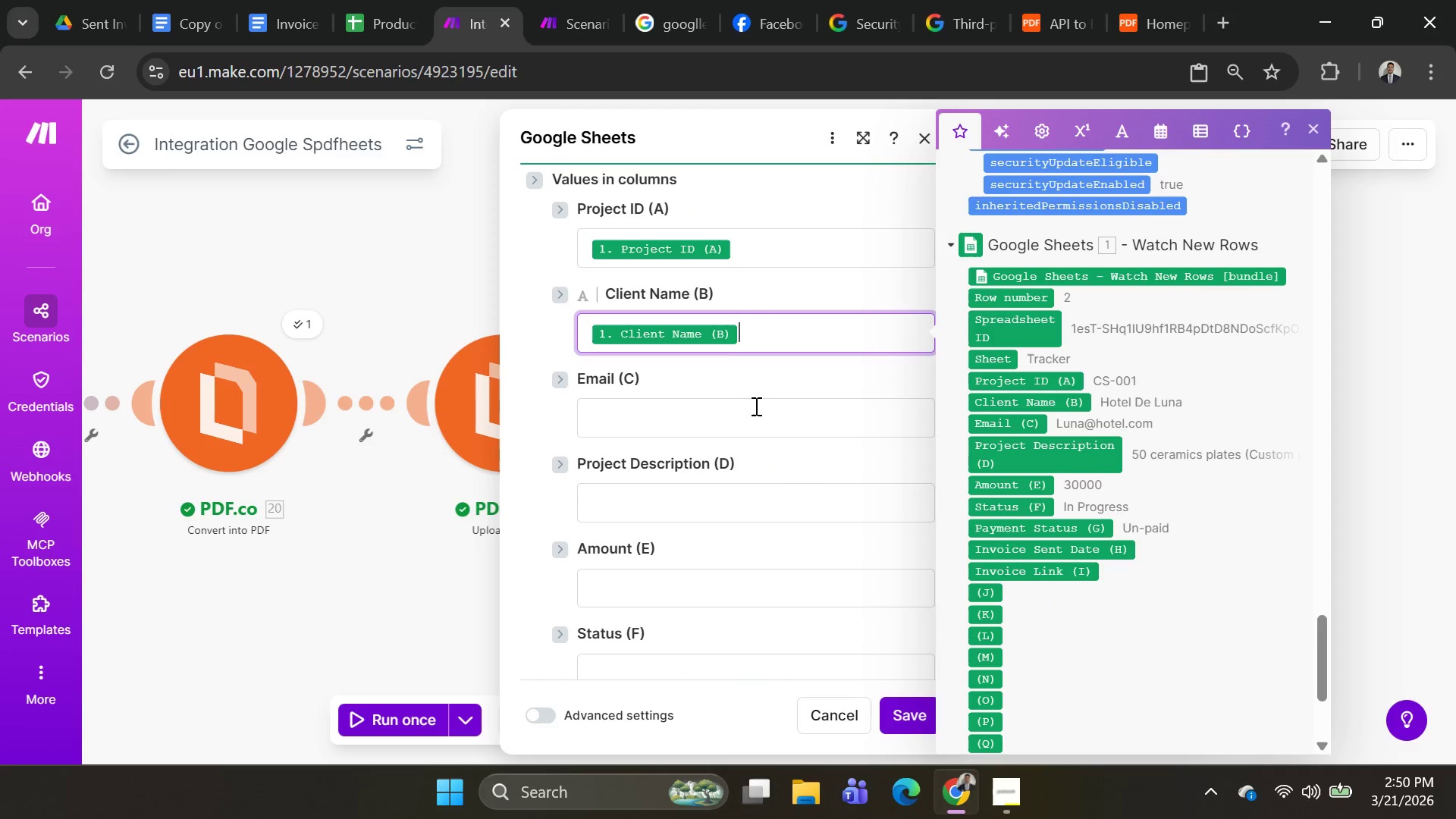 
left_click([757, 403])
 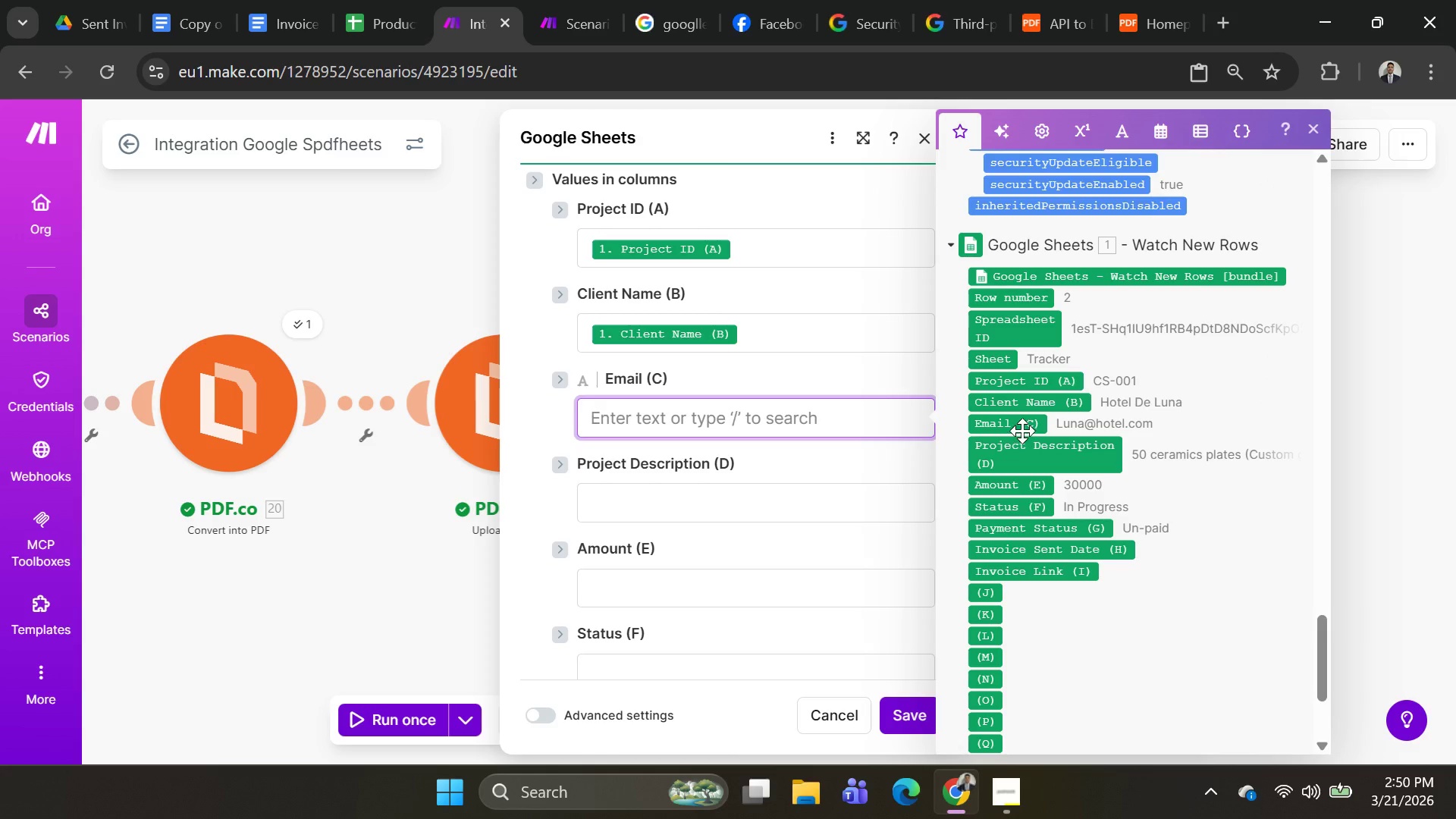 
left_click([1024, 422])
 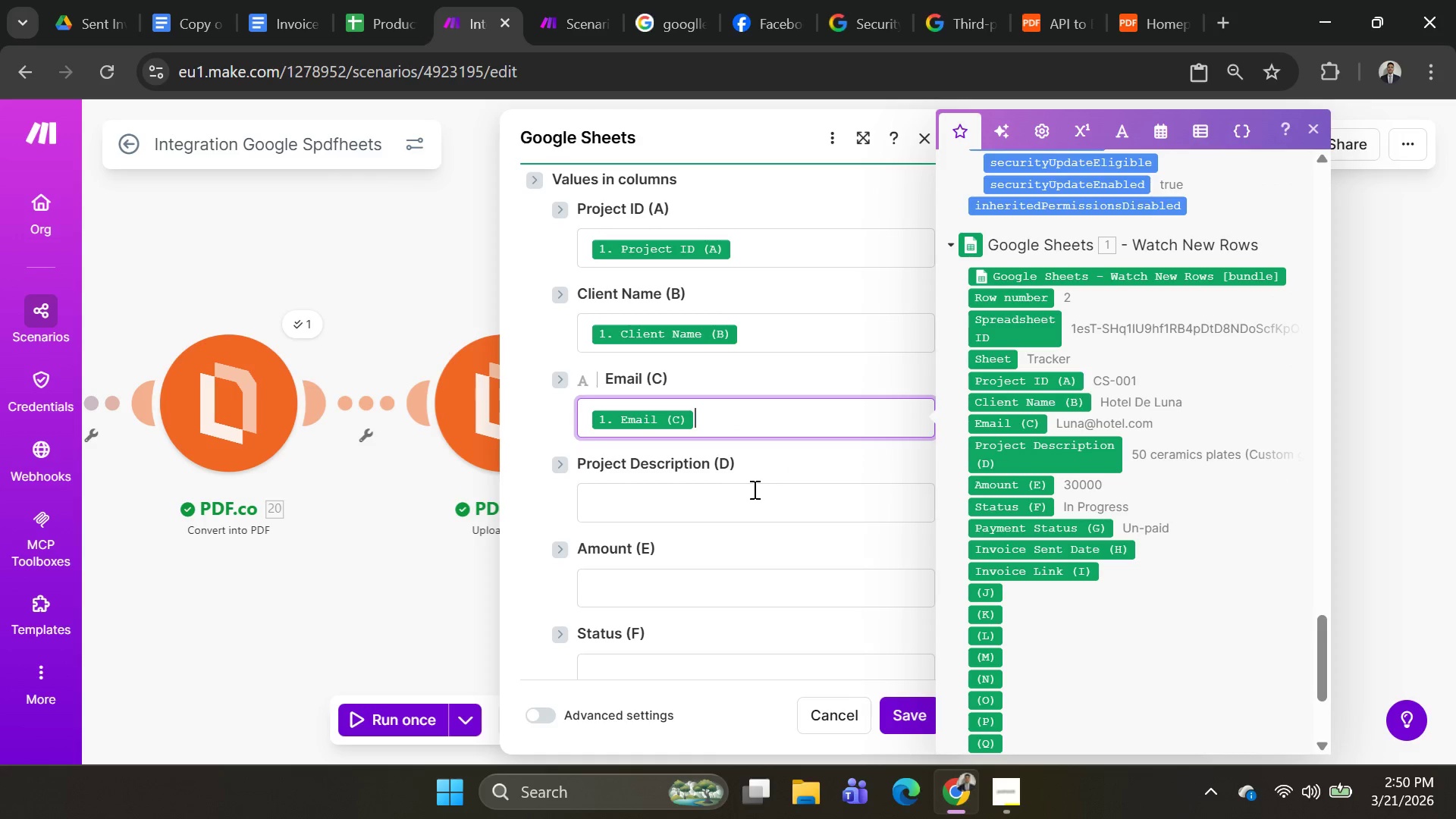 
left_click([752, 499])
 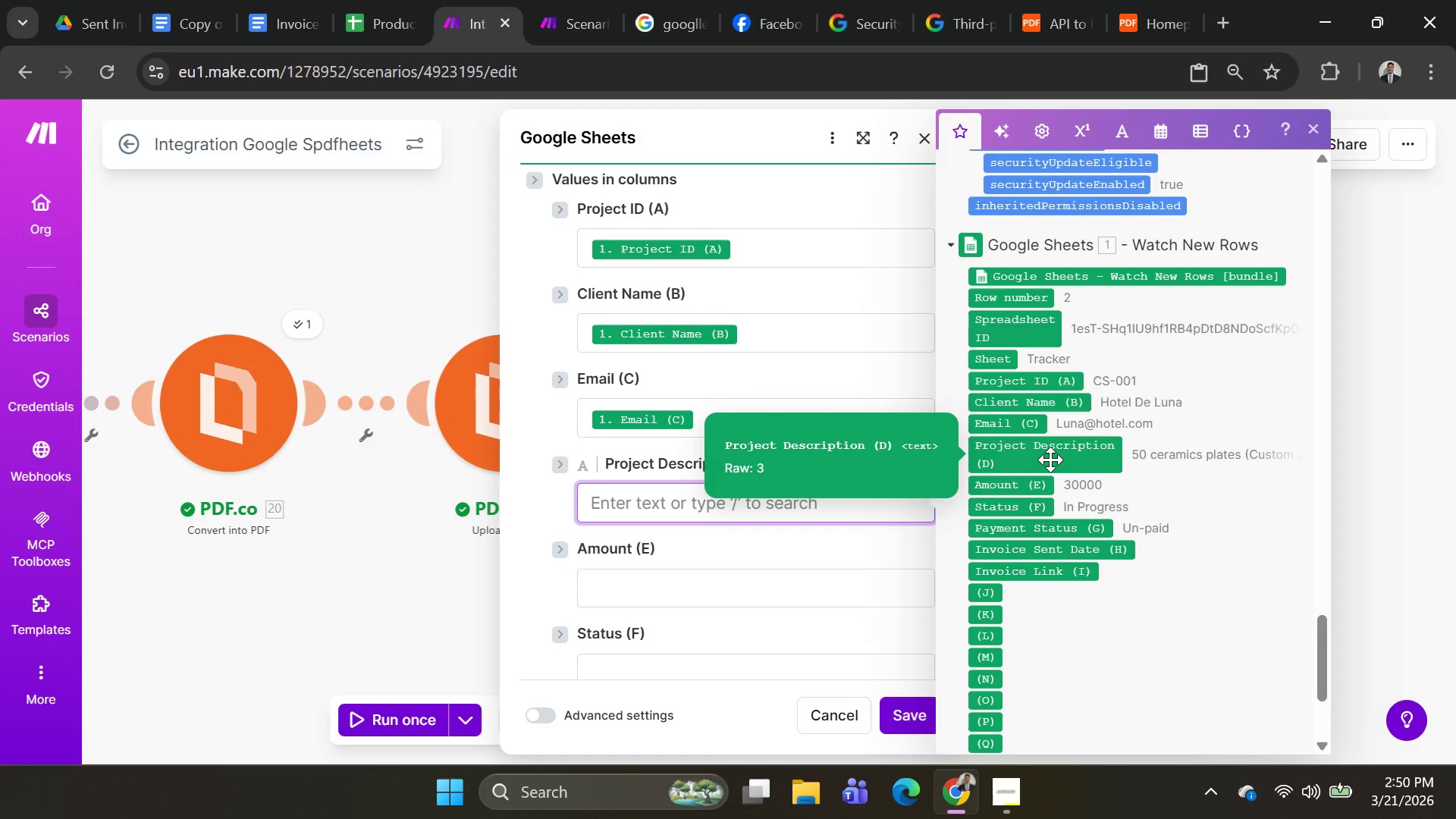 
left_click([1050, 460])
 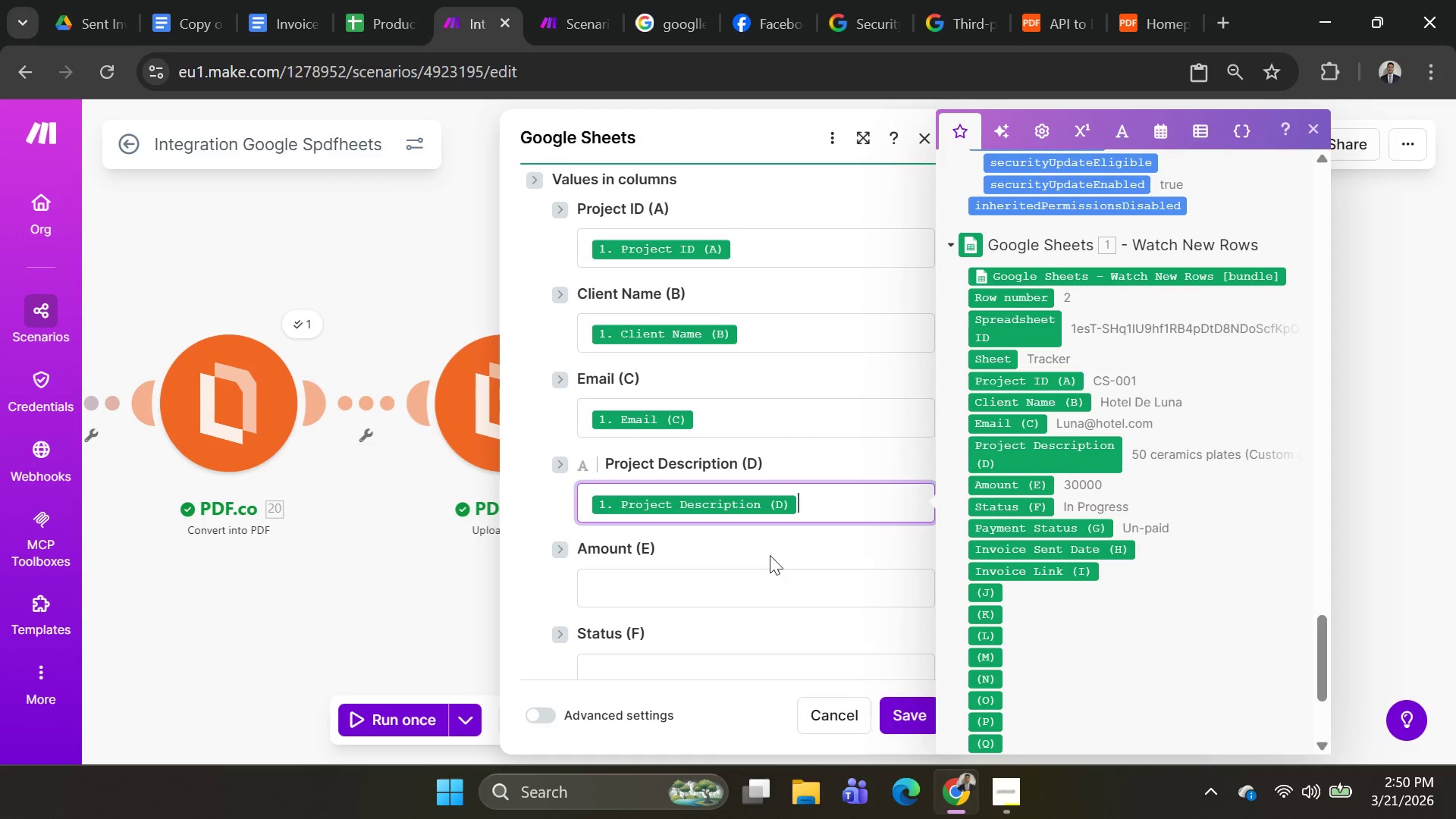 
scroll: coordinate [780, 538], scroll_direction: down, amount: 2.0
 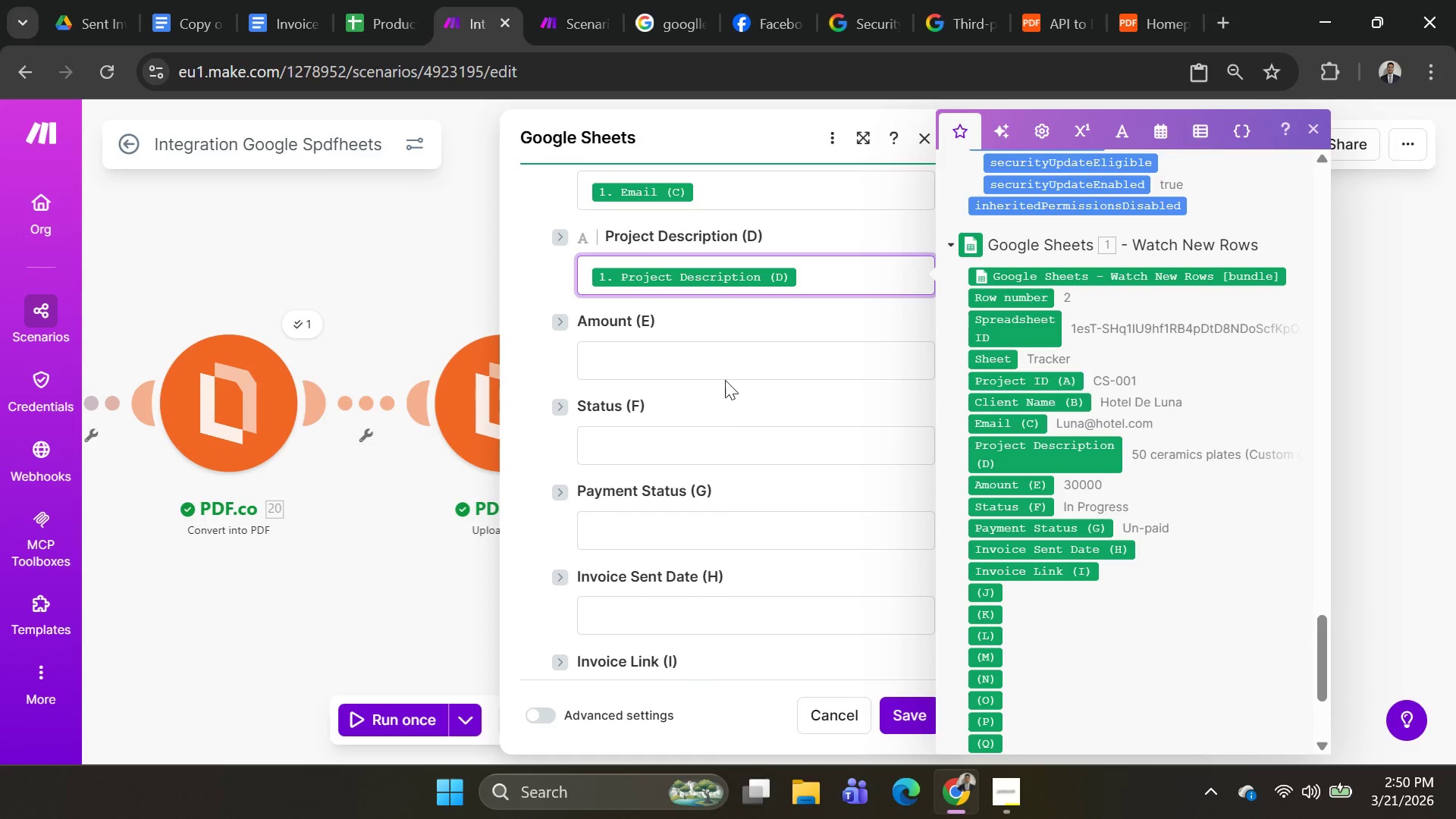 
left_click([726, 359])
 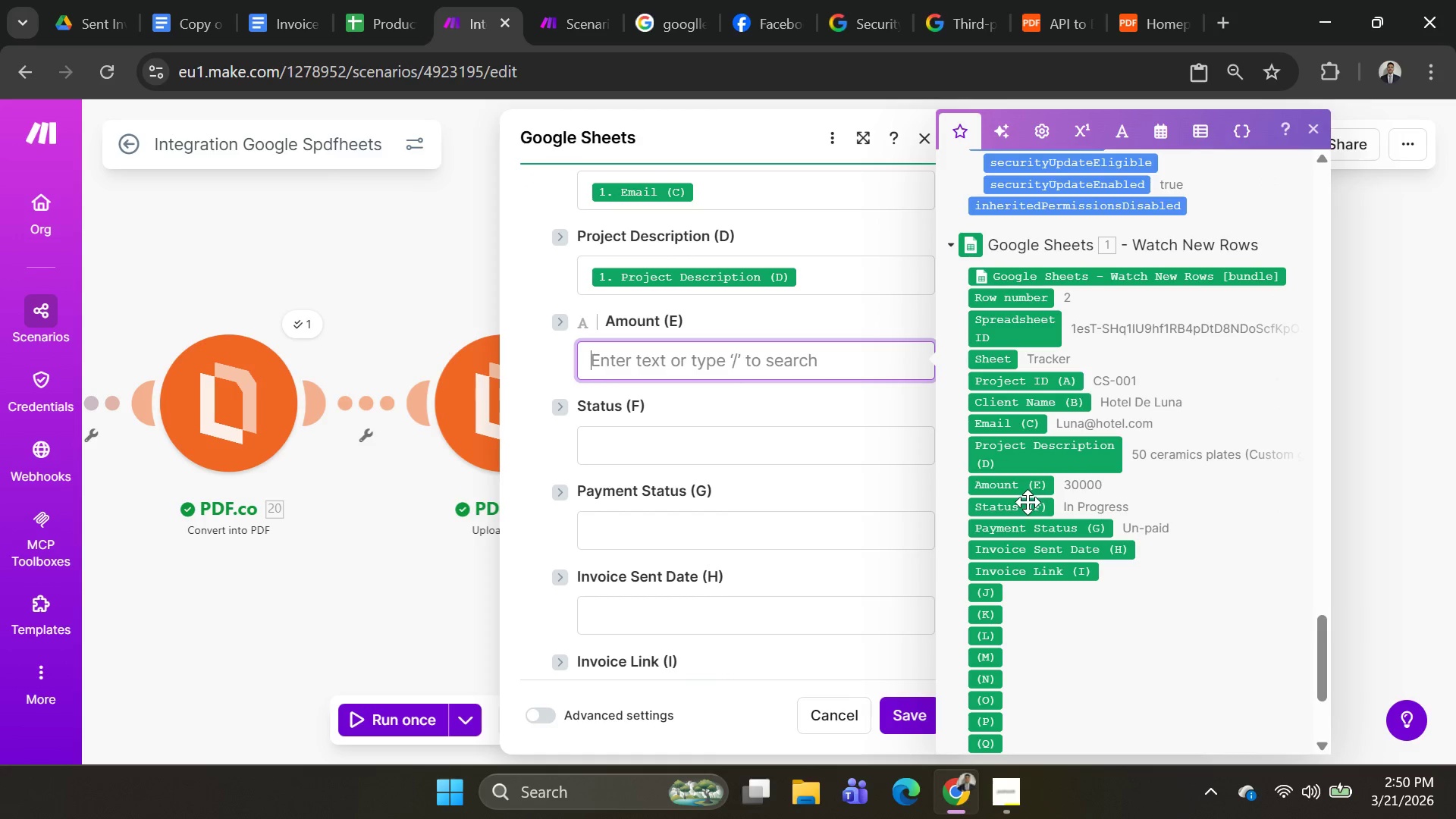 
left_click([1016, 484])
 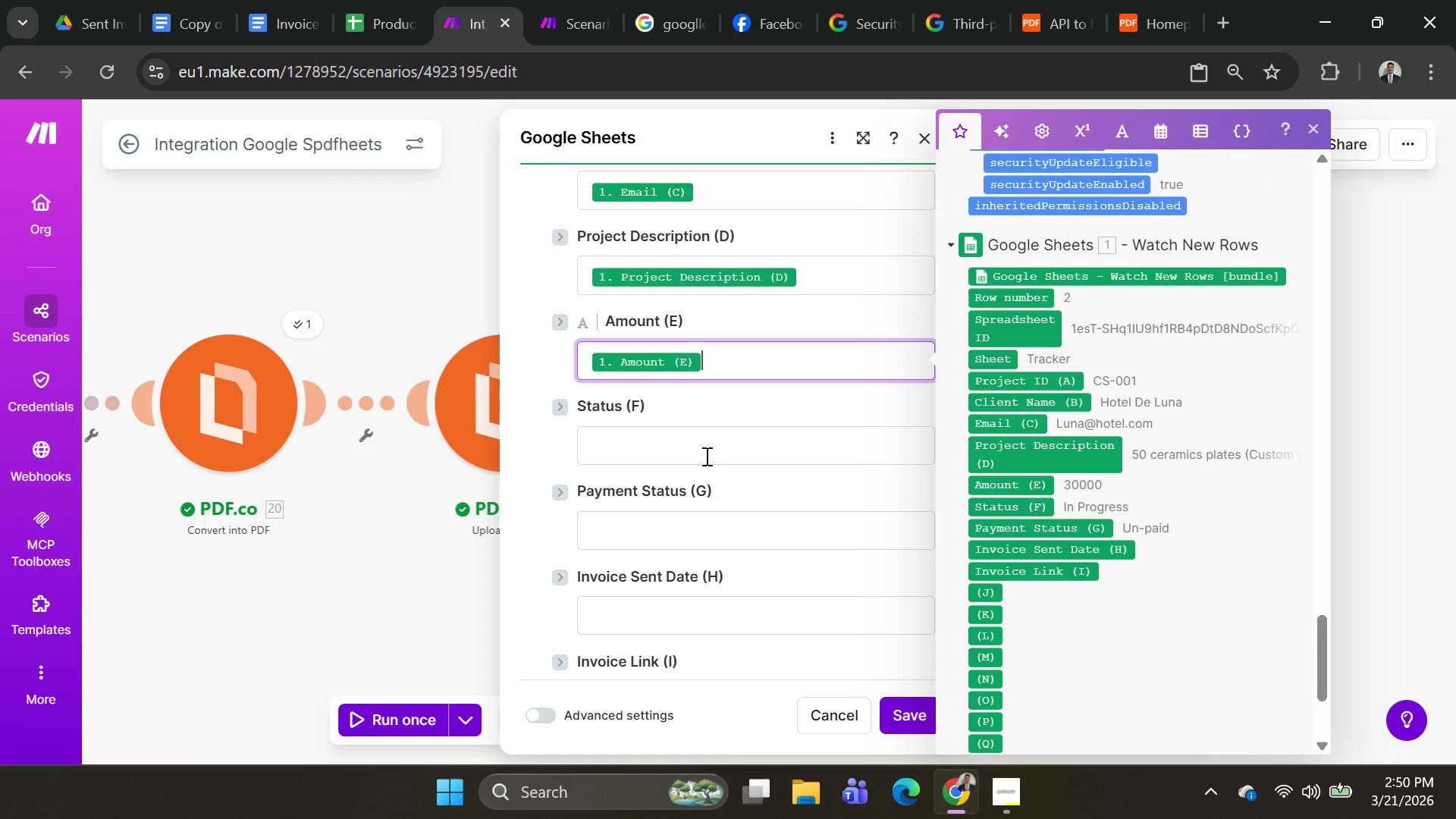 
left_click([695, 447])
 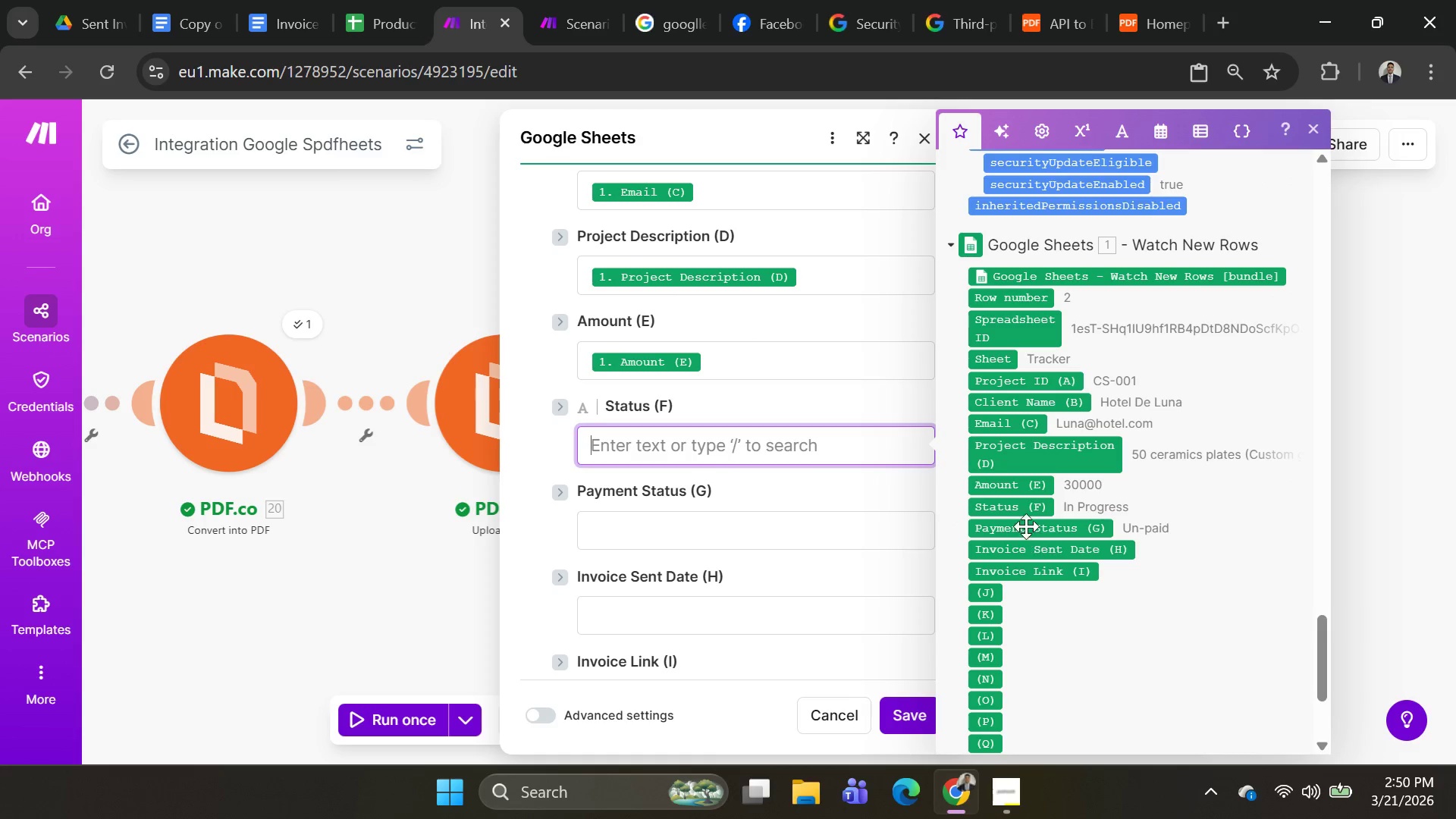 
scroll: coordinate [878, 510], scroll_direction: down, amount: 1.0
 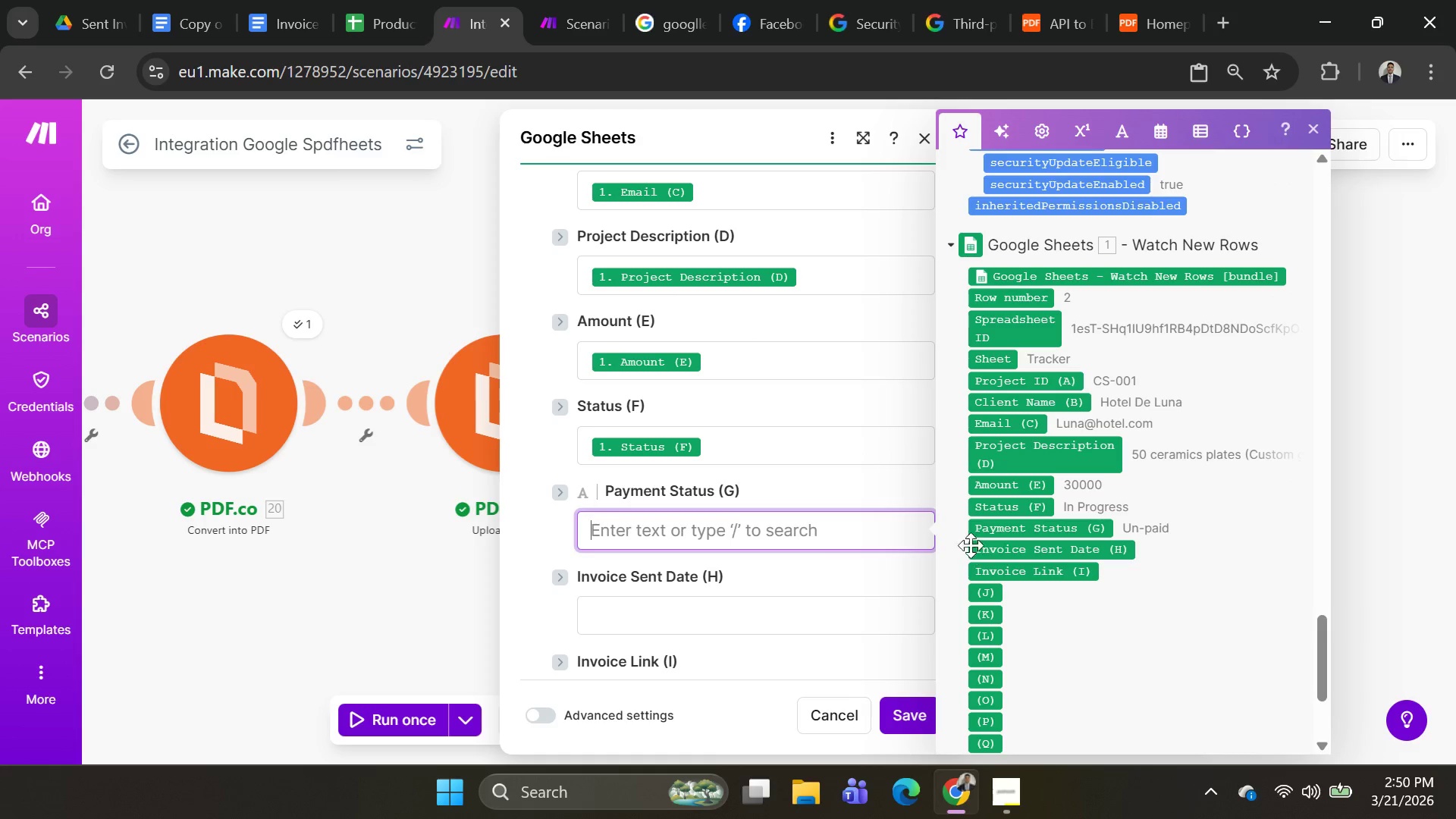 
left_click([994, 530])
 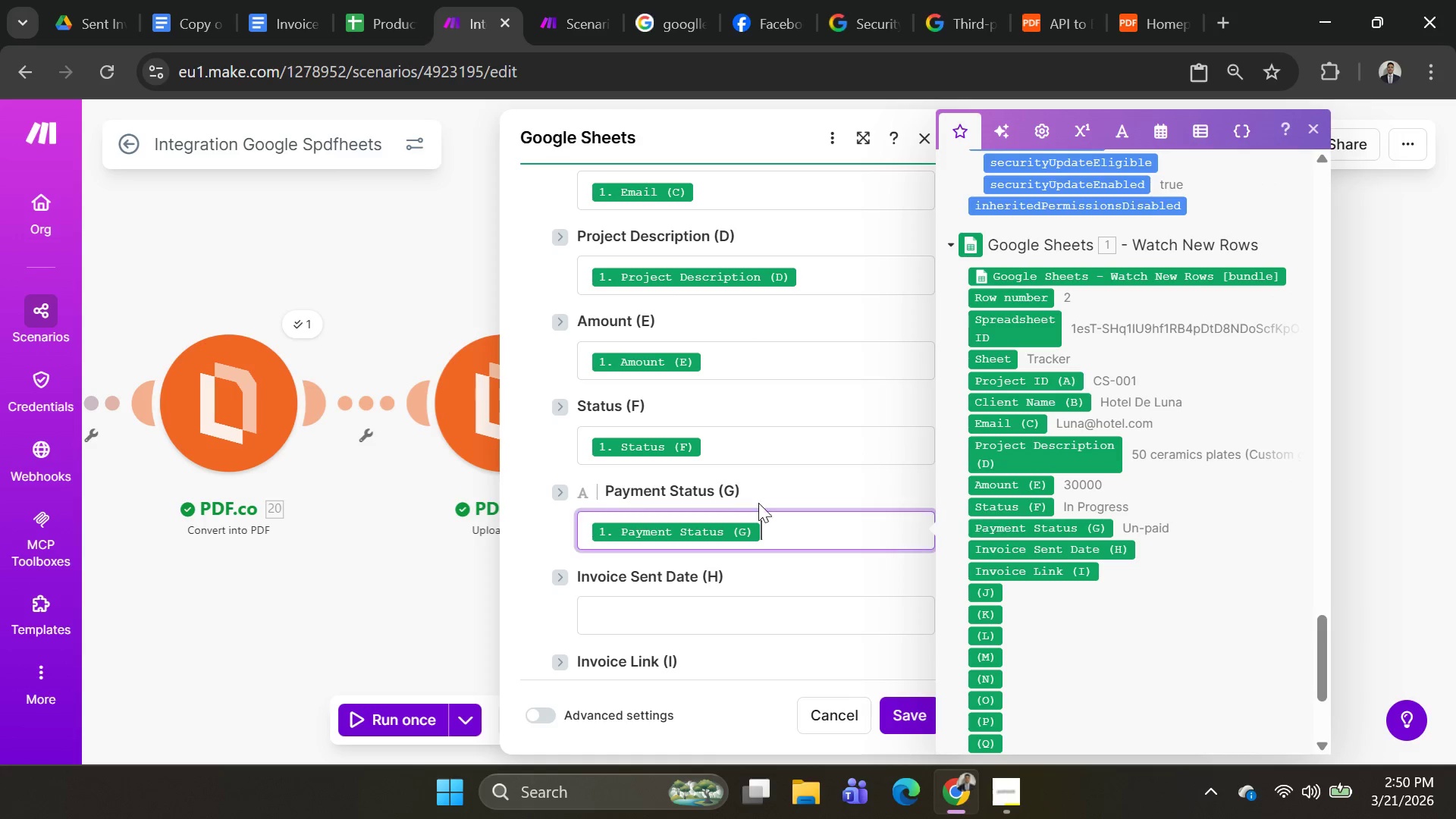 
scroll: coordinate [748, 497], scroll_direction: down, amount: 2.0
 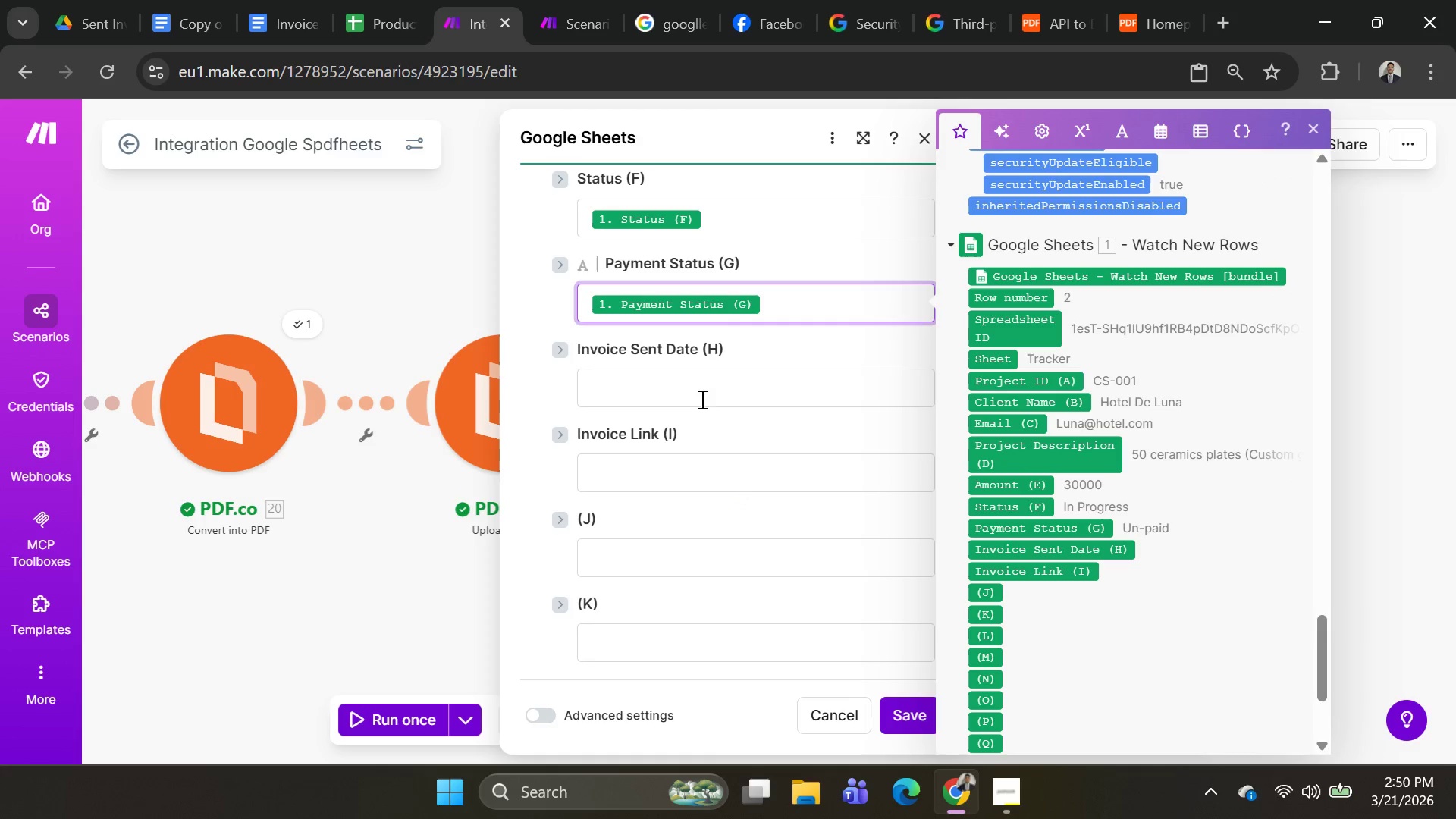 
left_click([698, 380])
 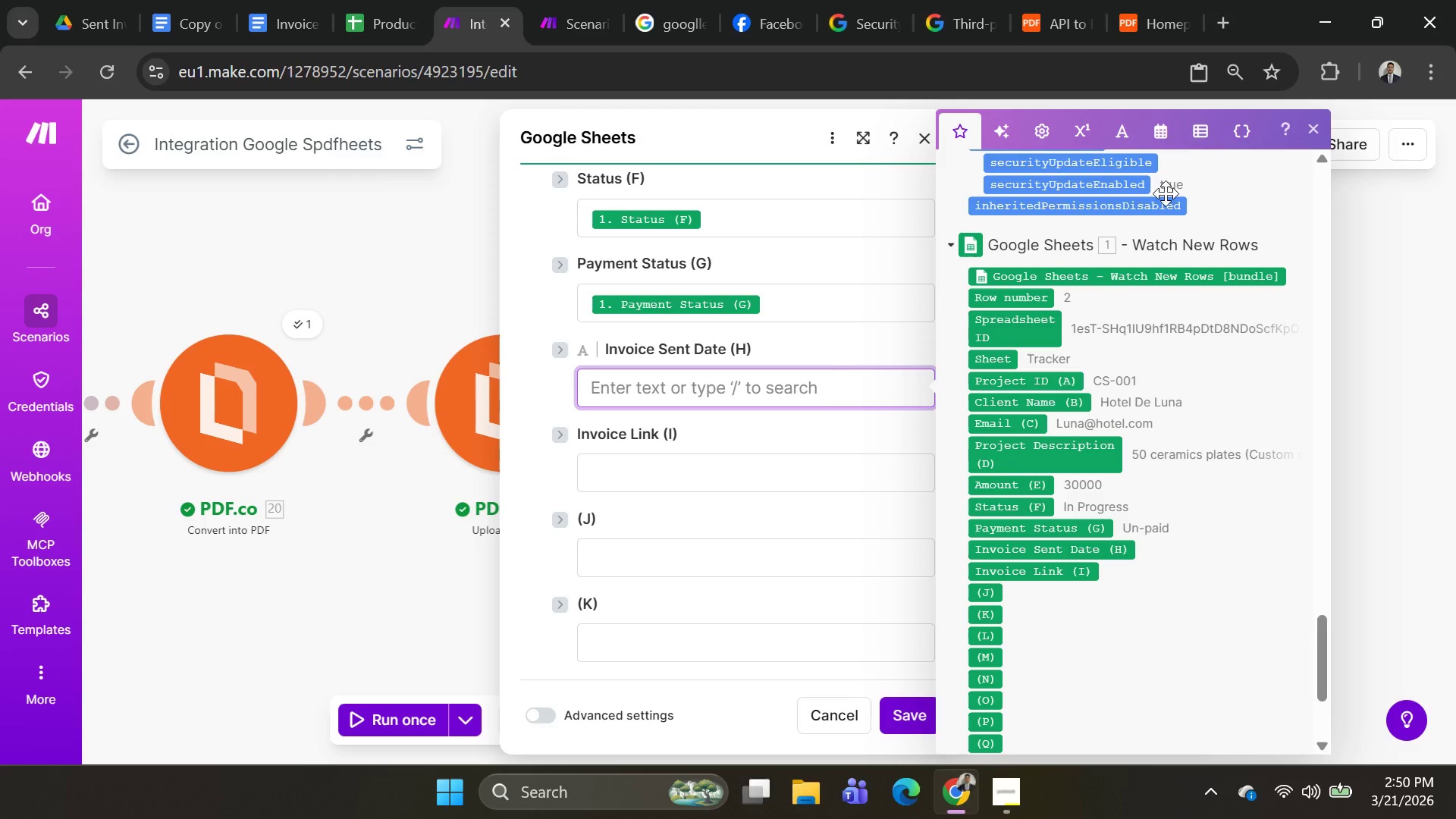 
left_click([1152, 124])
 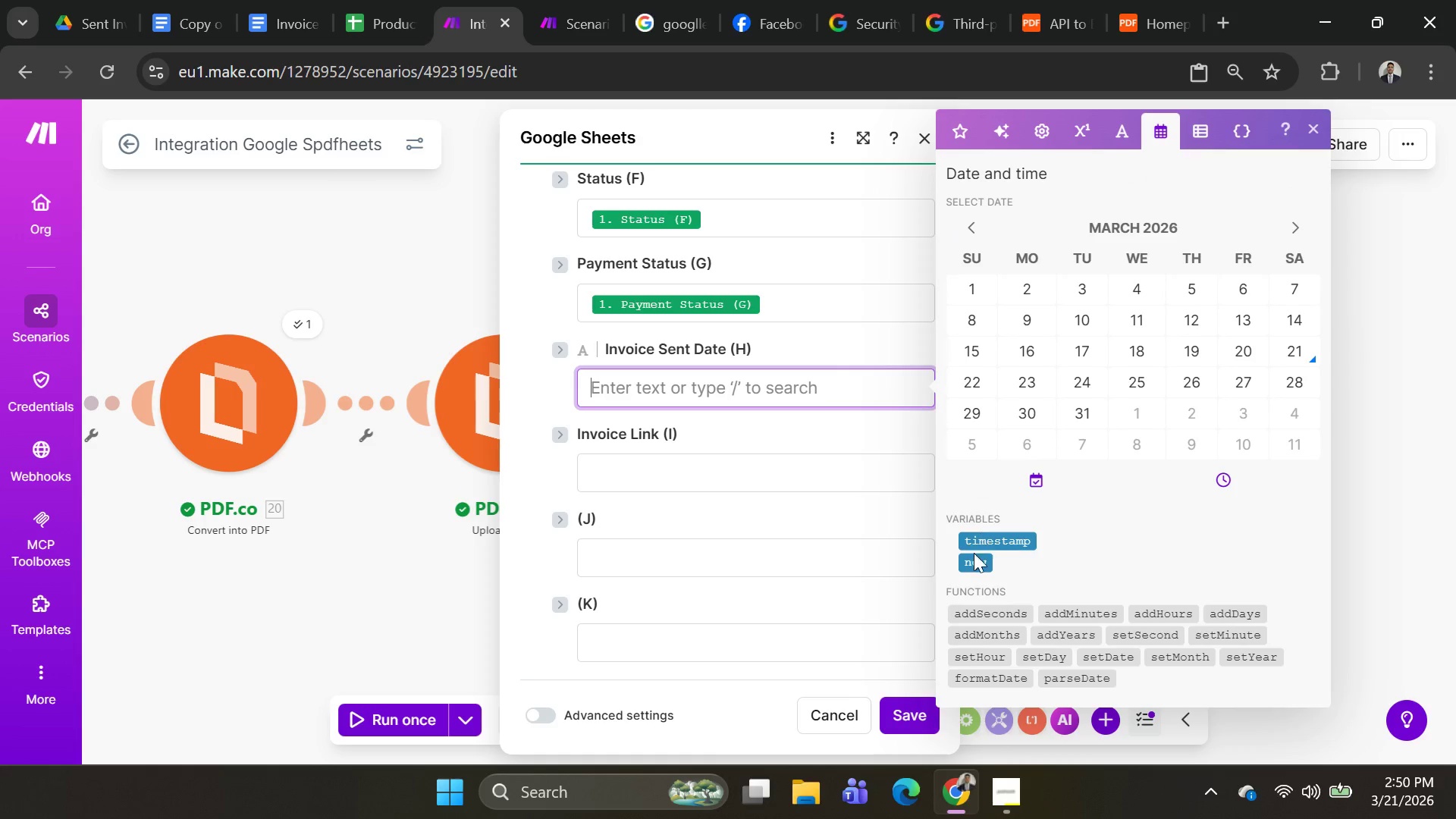 
left_click([974, 558])
 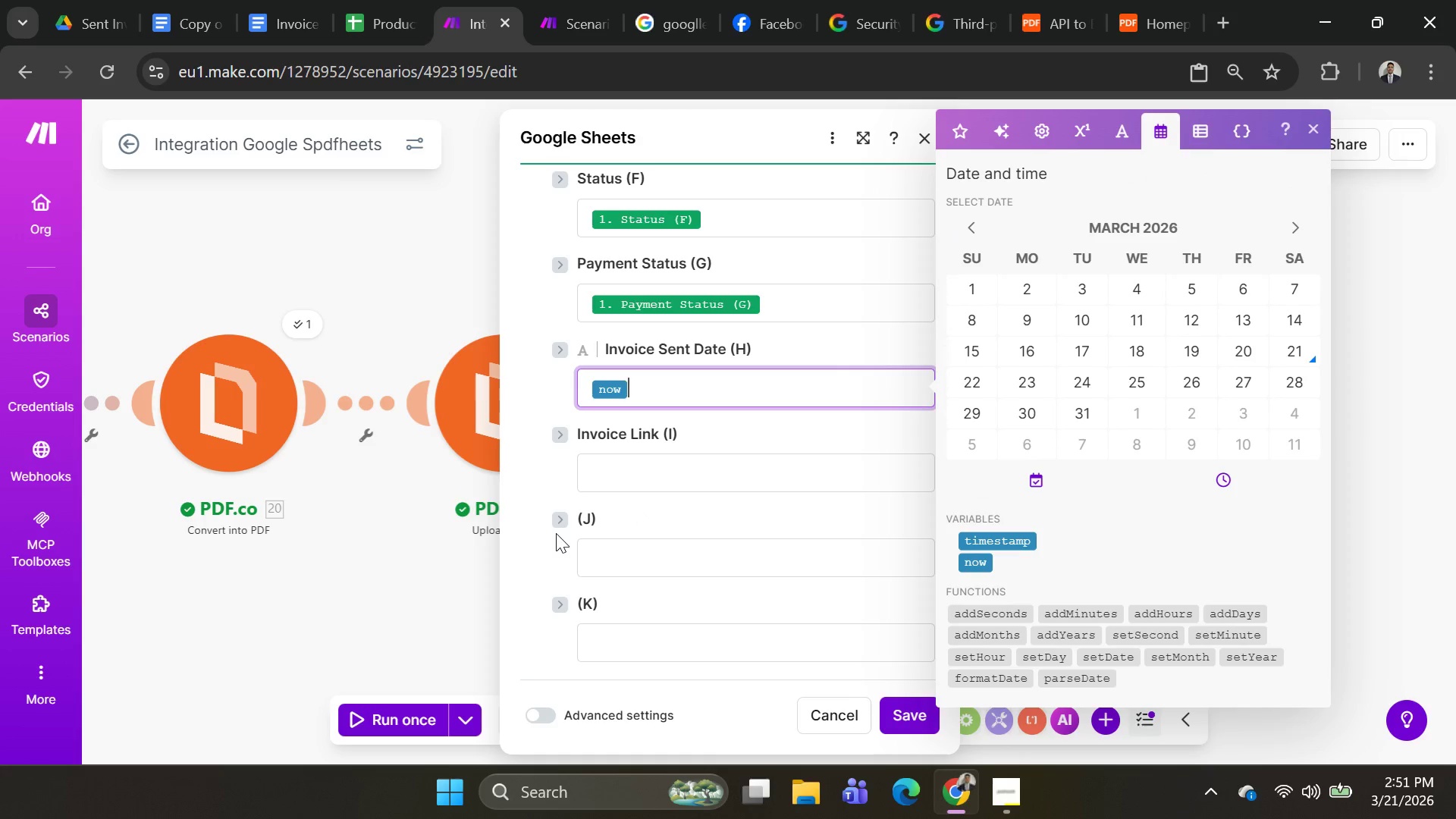 
wait(11.36)
 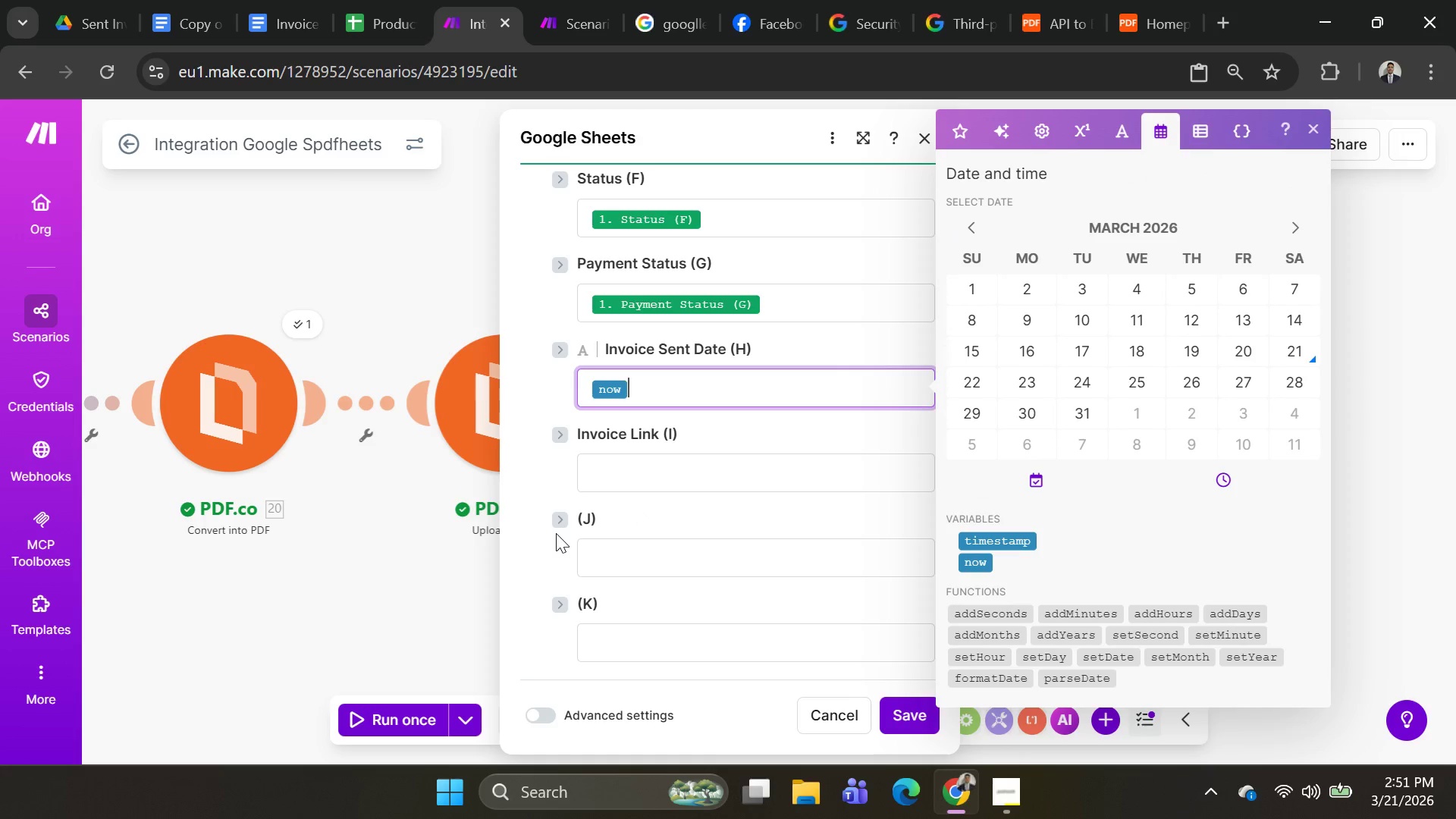 
left_click([776, 486])
 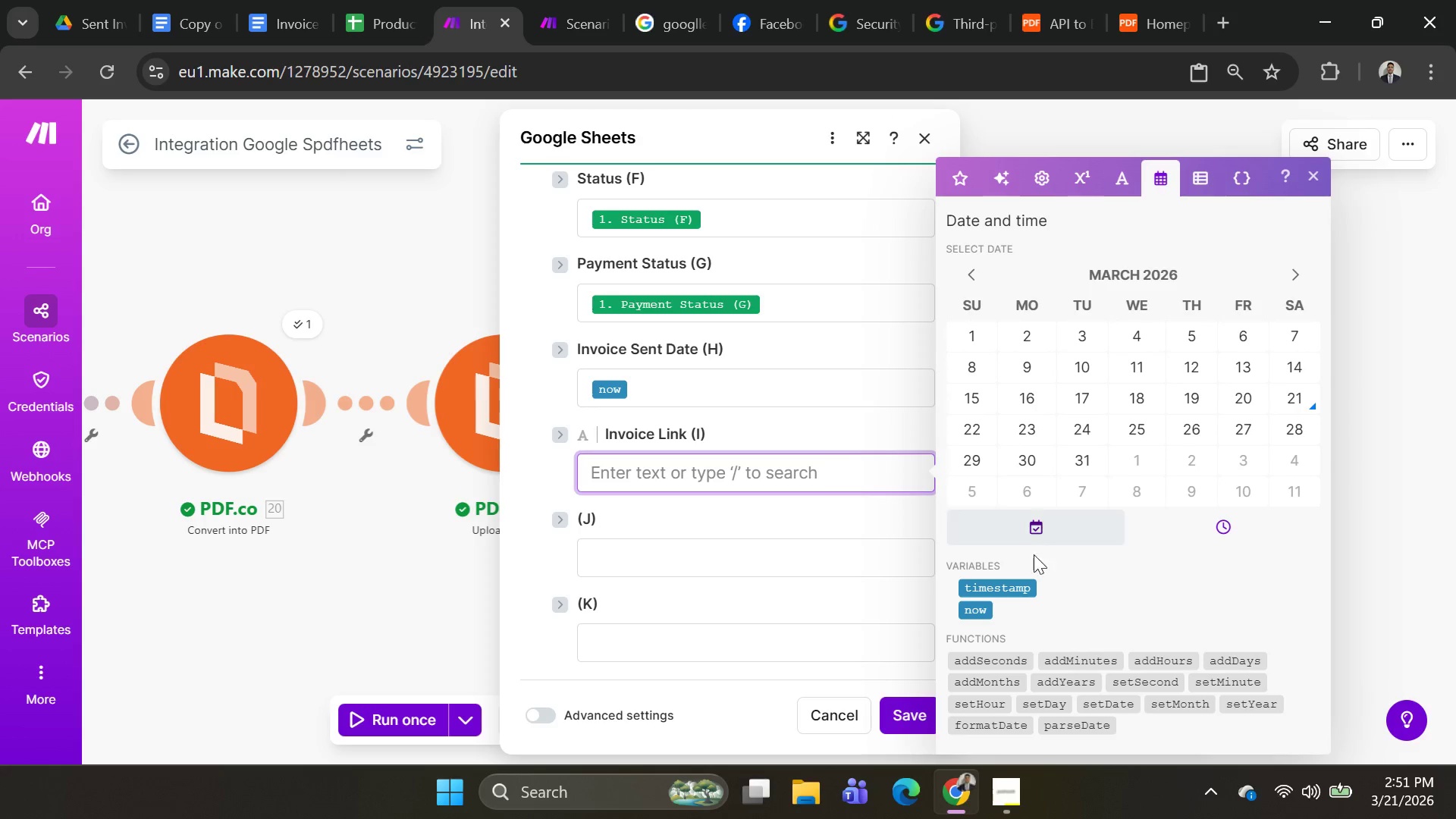 
scroll: coordinate [1046, 557], scroll_direction: down, amount: 2.0
 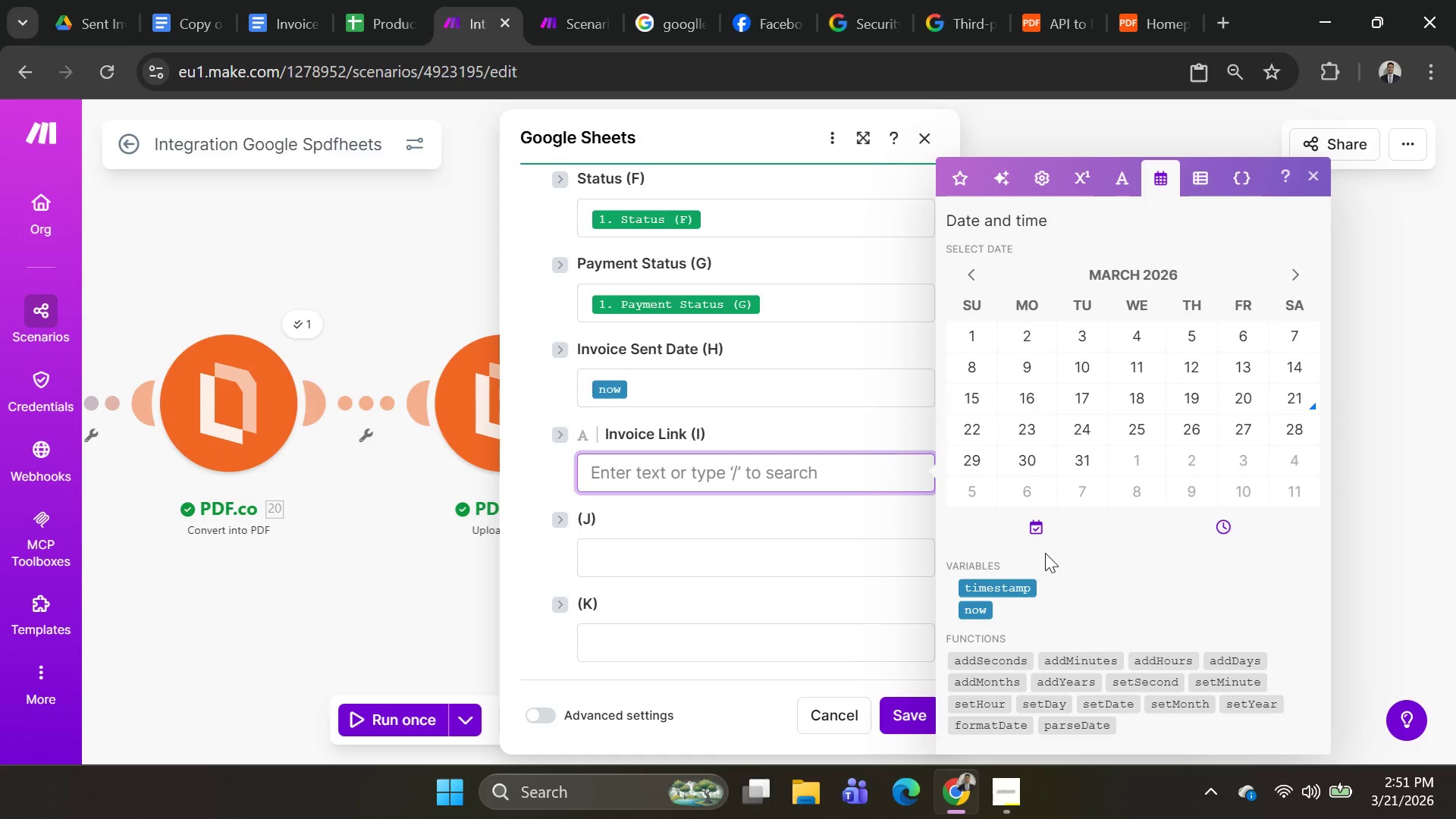 
scroll: coordinate [1045, 553], scroll_direction: none, amount: 0.0
 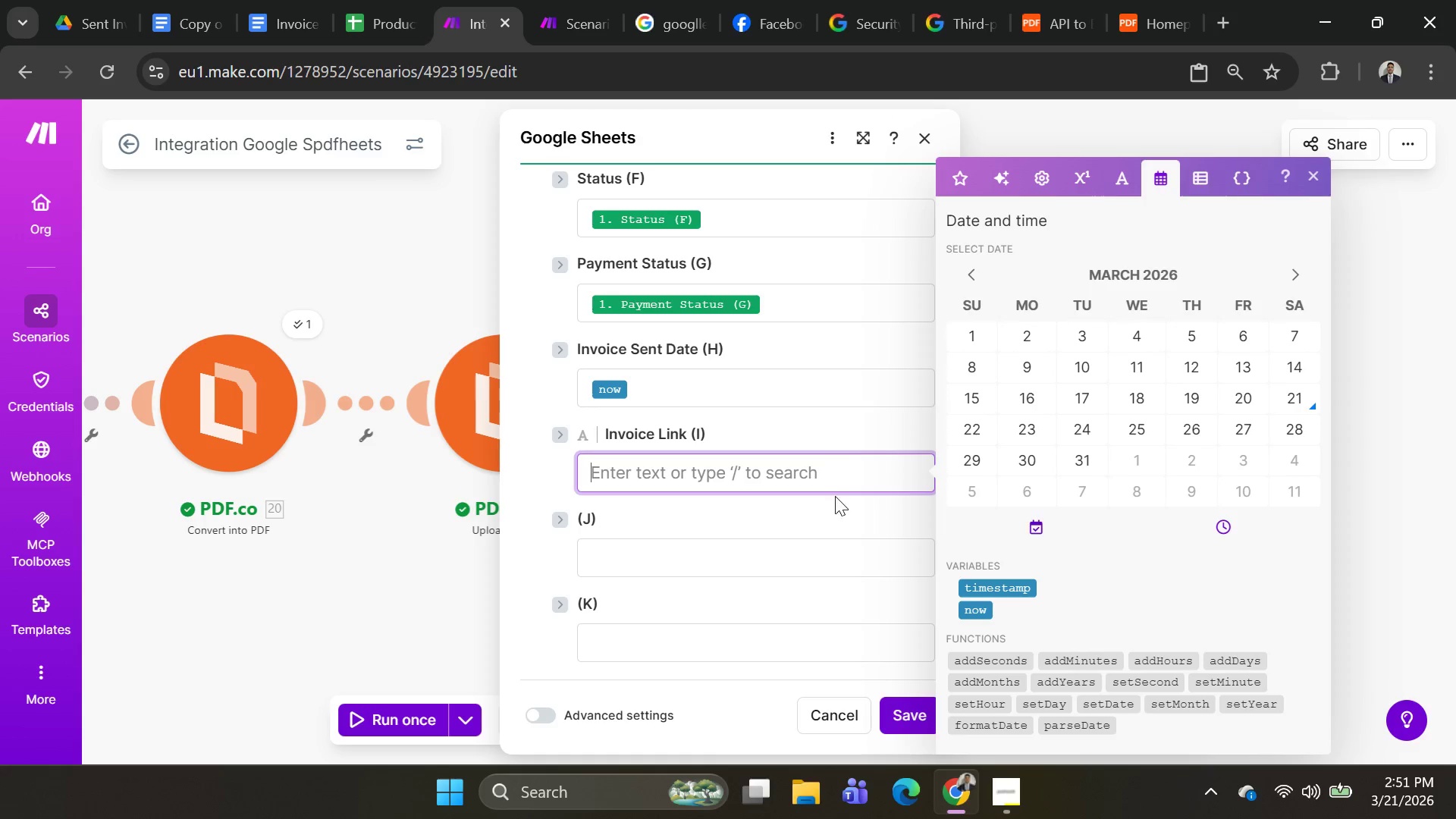 
left_click([795, 474])
 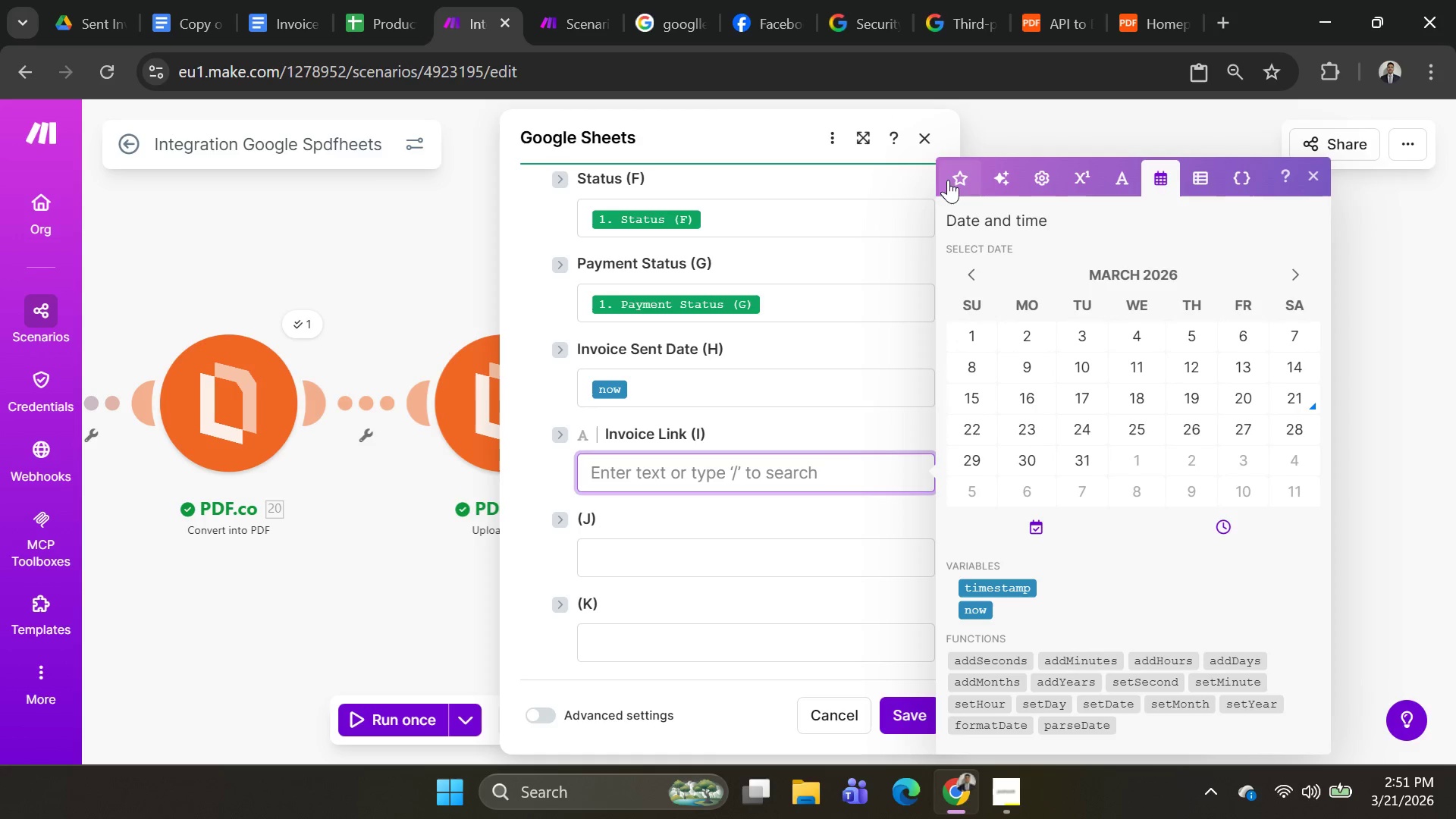 
left_click([952, 165])
 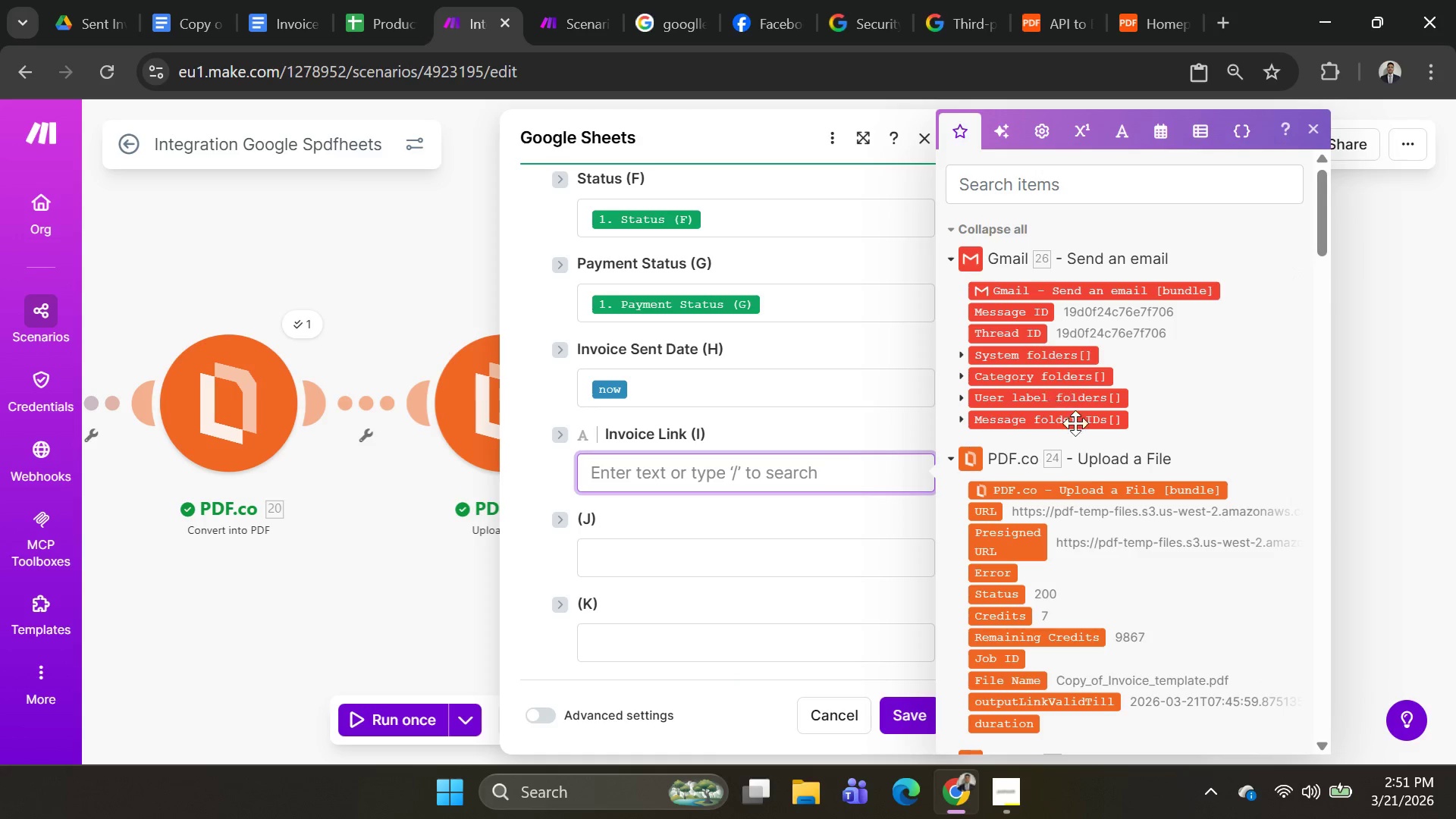 
scroll: coordinate [879, 532], scroll_direction: down, amount: 35.0
 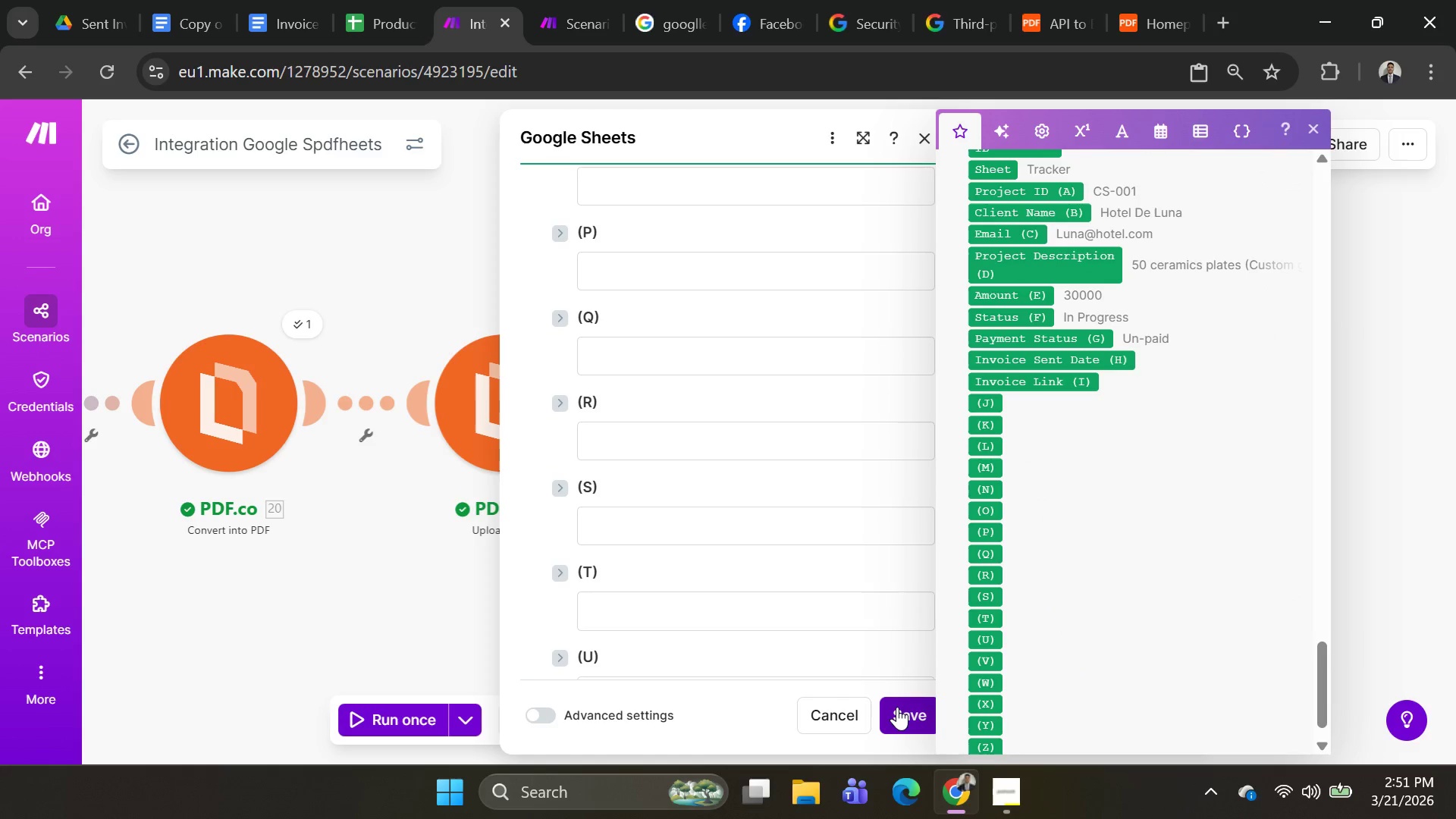 
left_click([897, 708])
 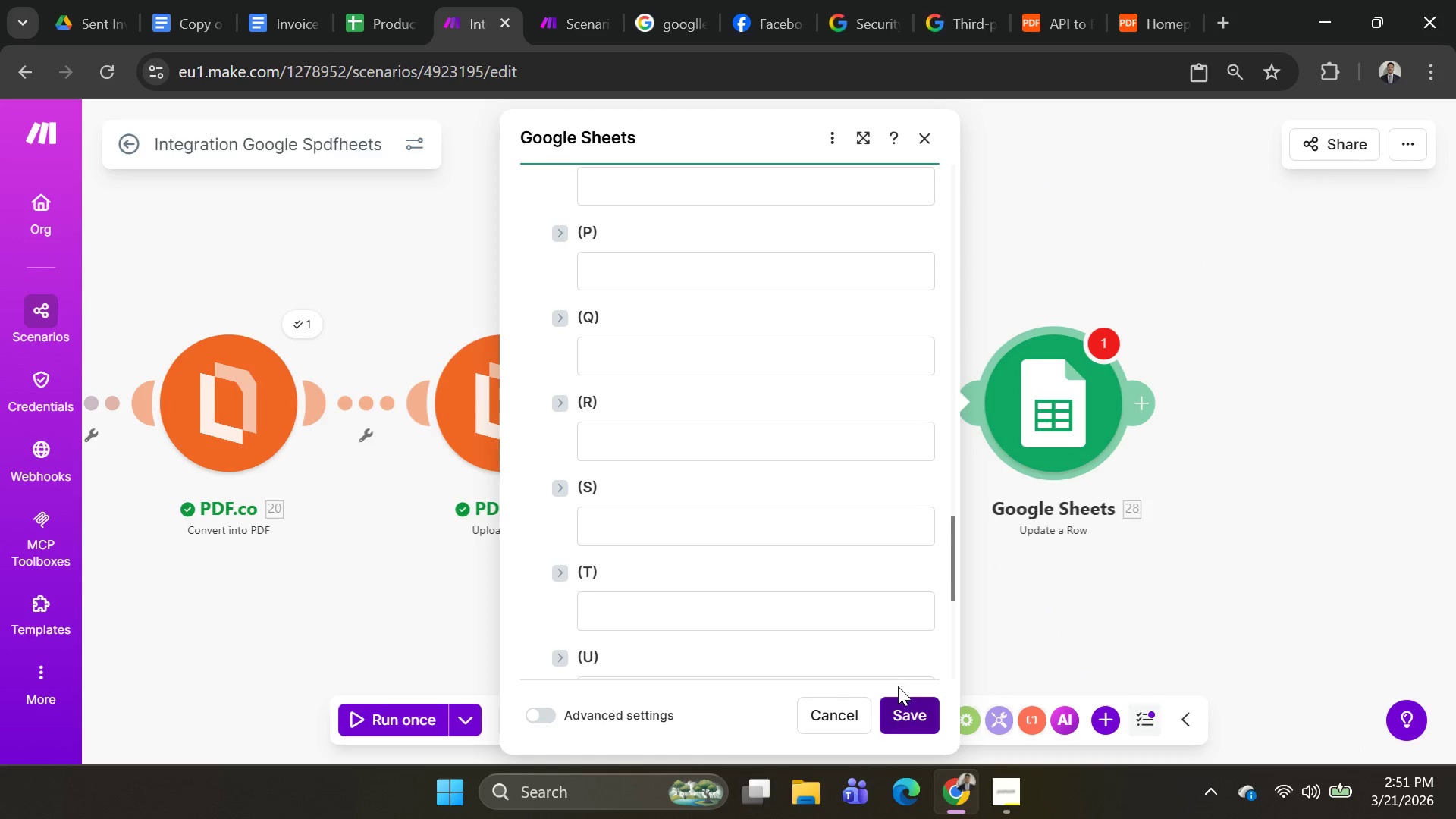 
left_click([899, 707])
 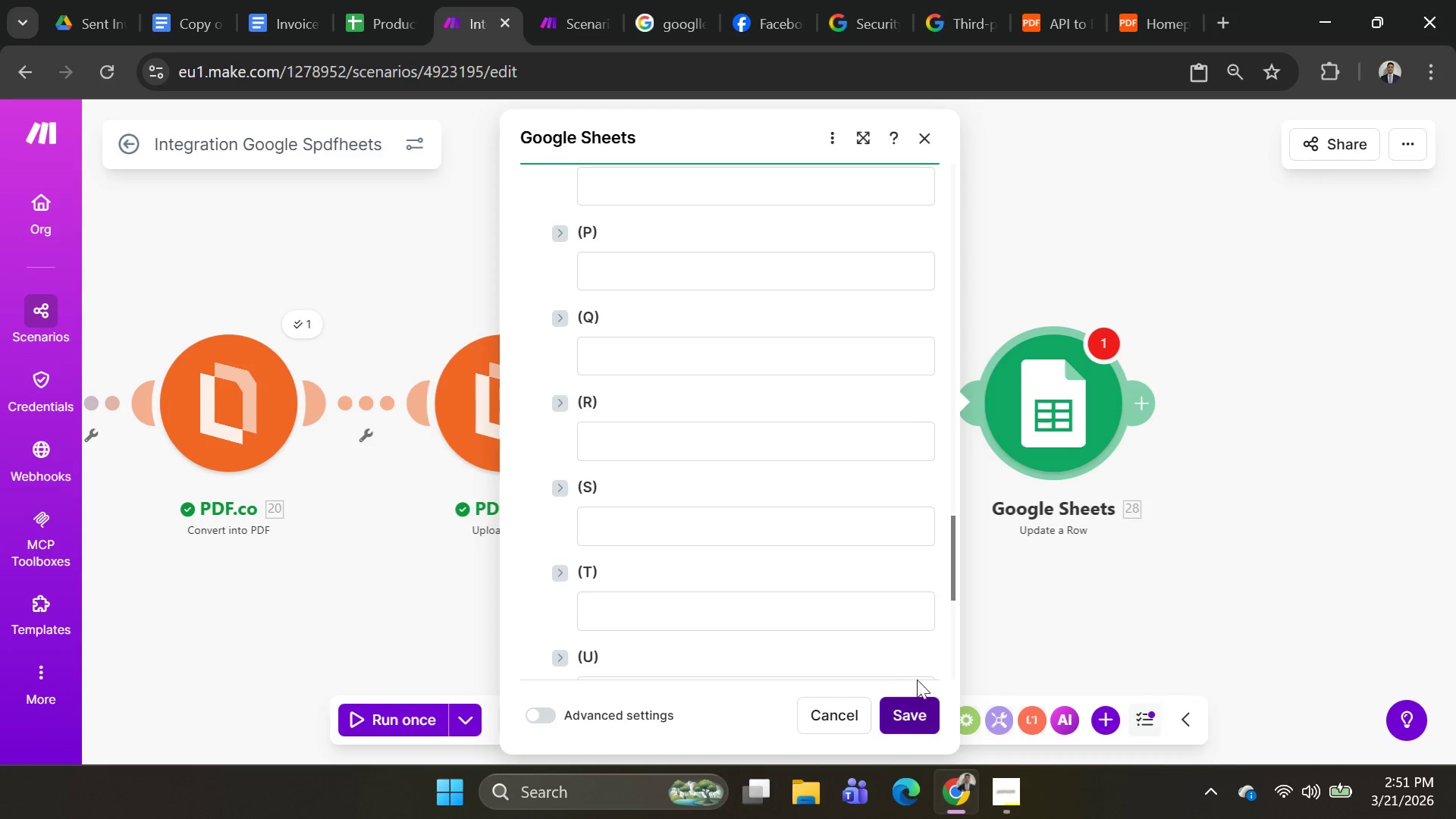 
scroll: coordinate [880, 501], scroll_direction: up, amount: 15.0
 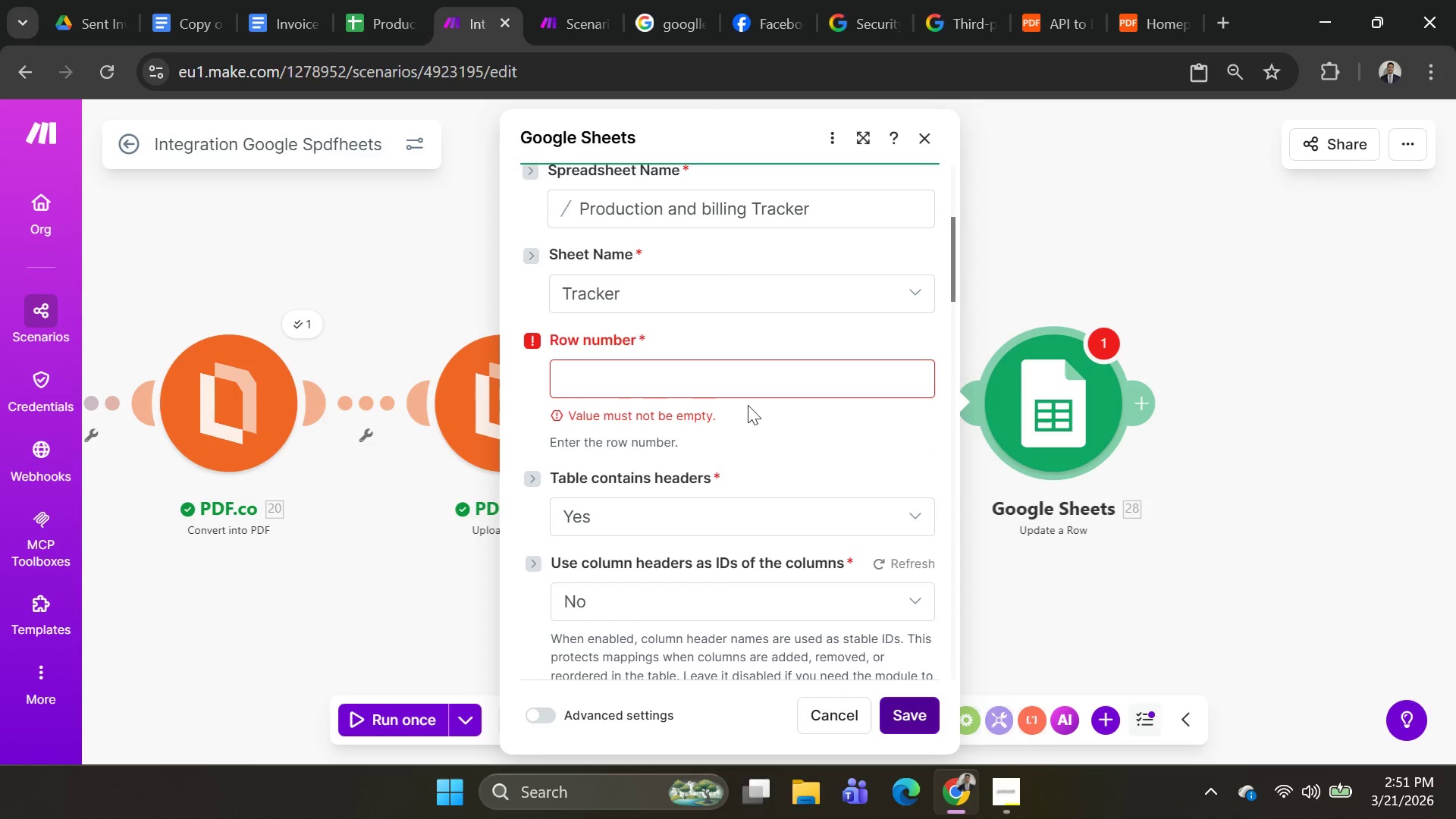 
left_click([739, 381])
 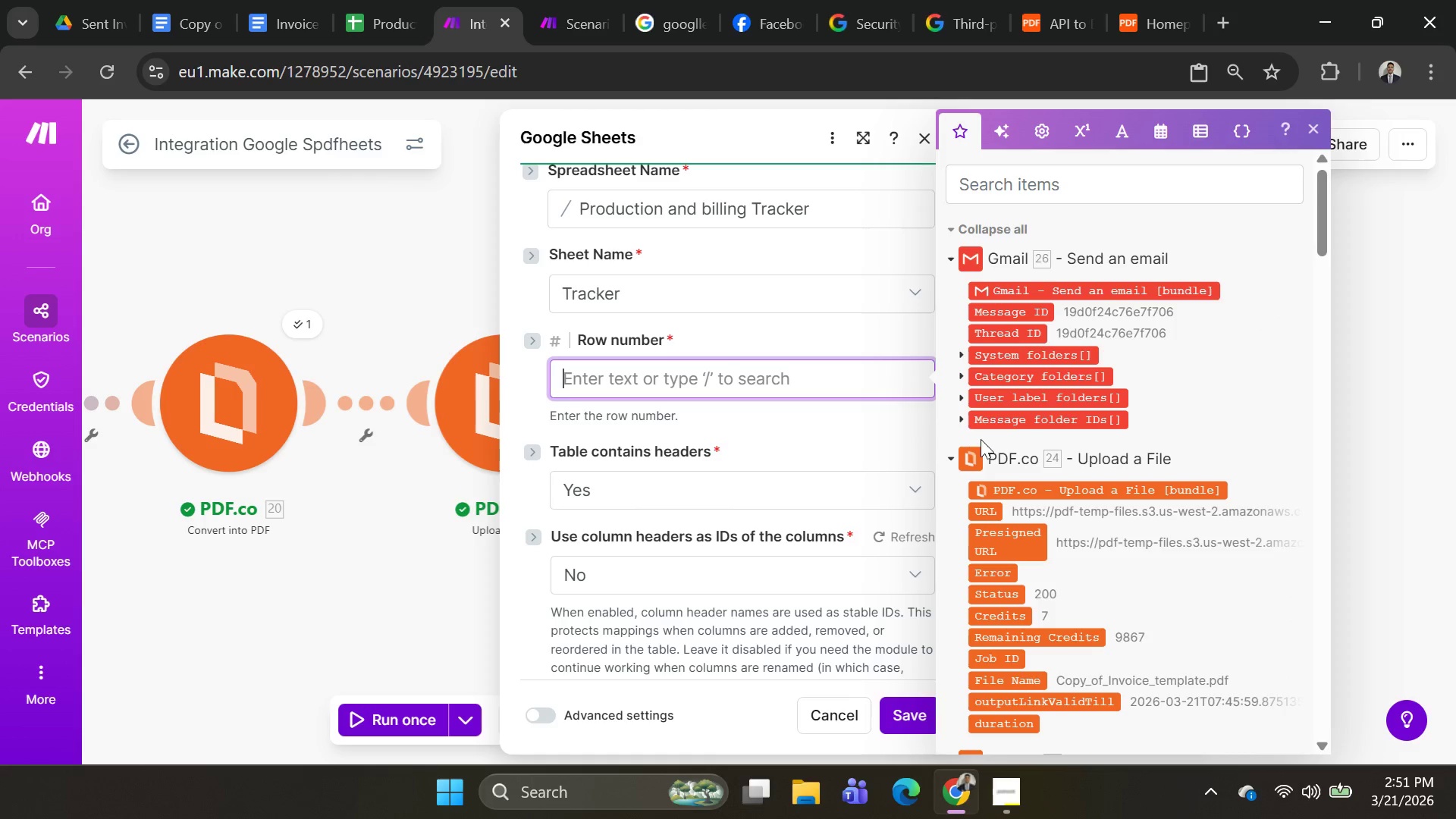 
scroll: coordinate [1046, 467], scroll_direction: down, amount: 23.0
 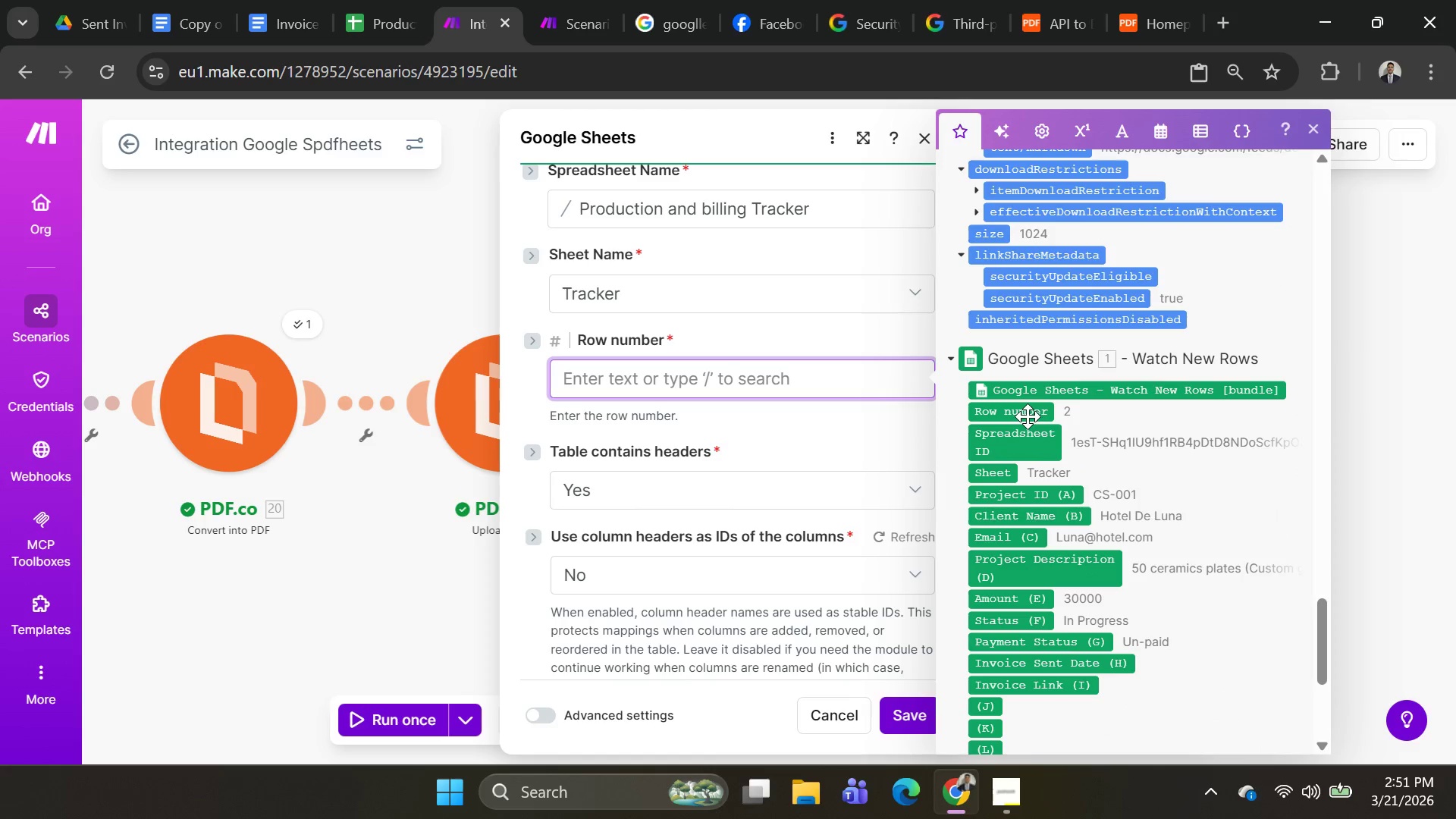 
left_click([1026, 410])
 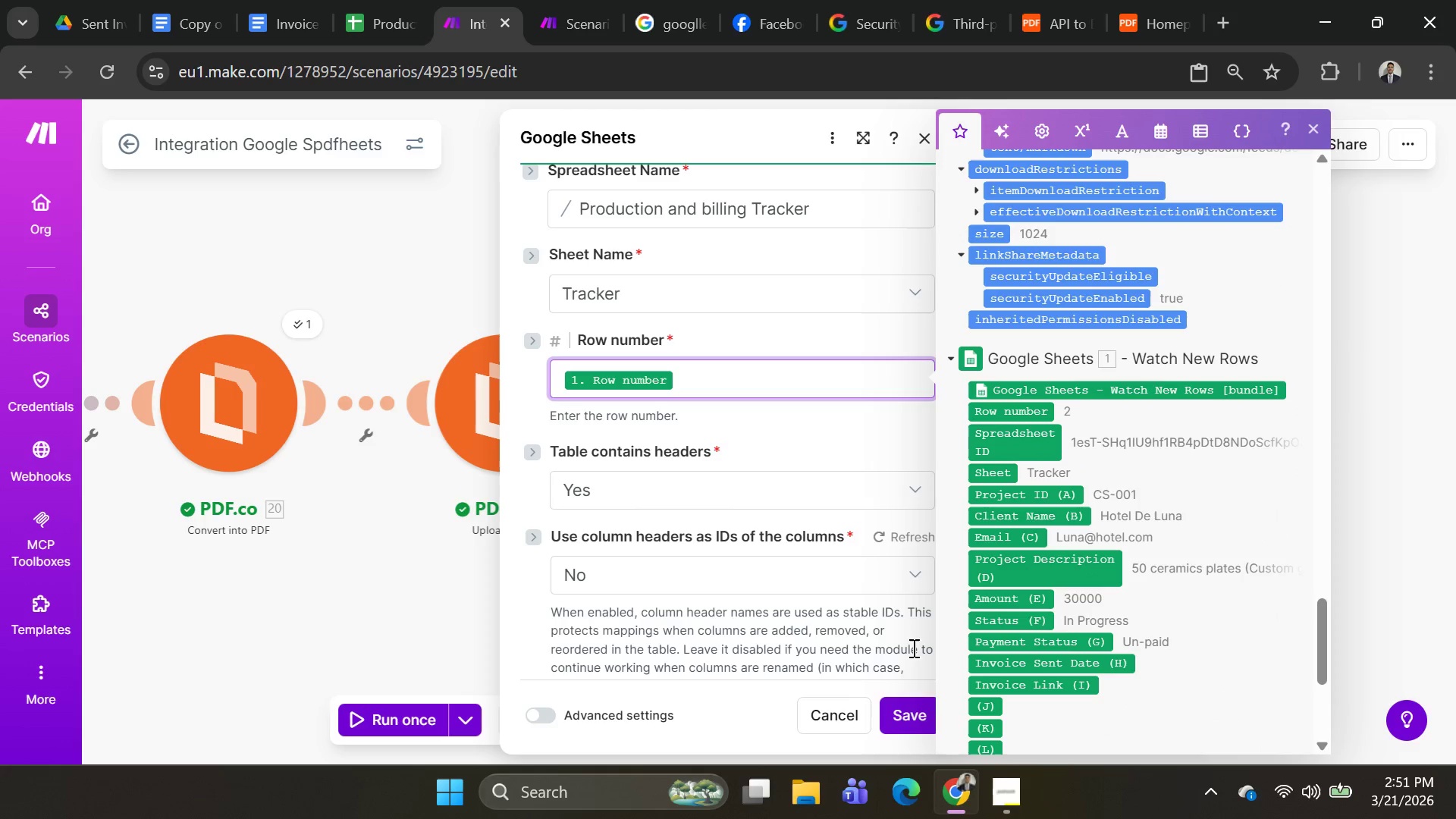 
left_click([906, 705])
 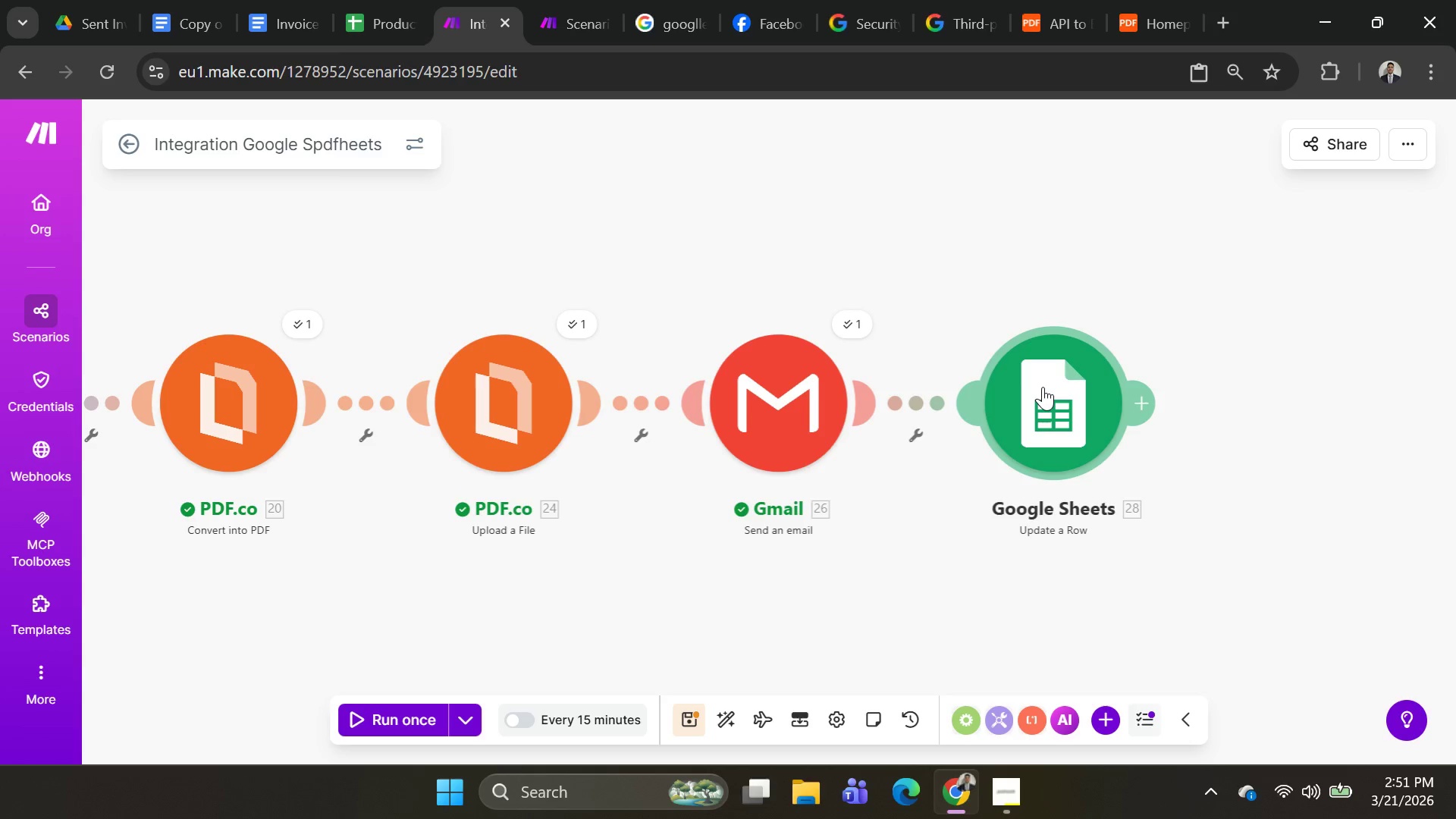 
right_click([1043, 387])
 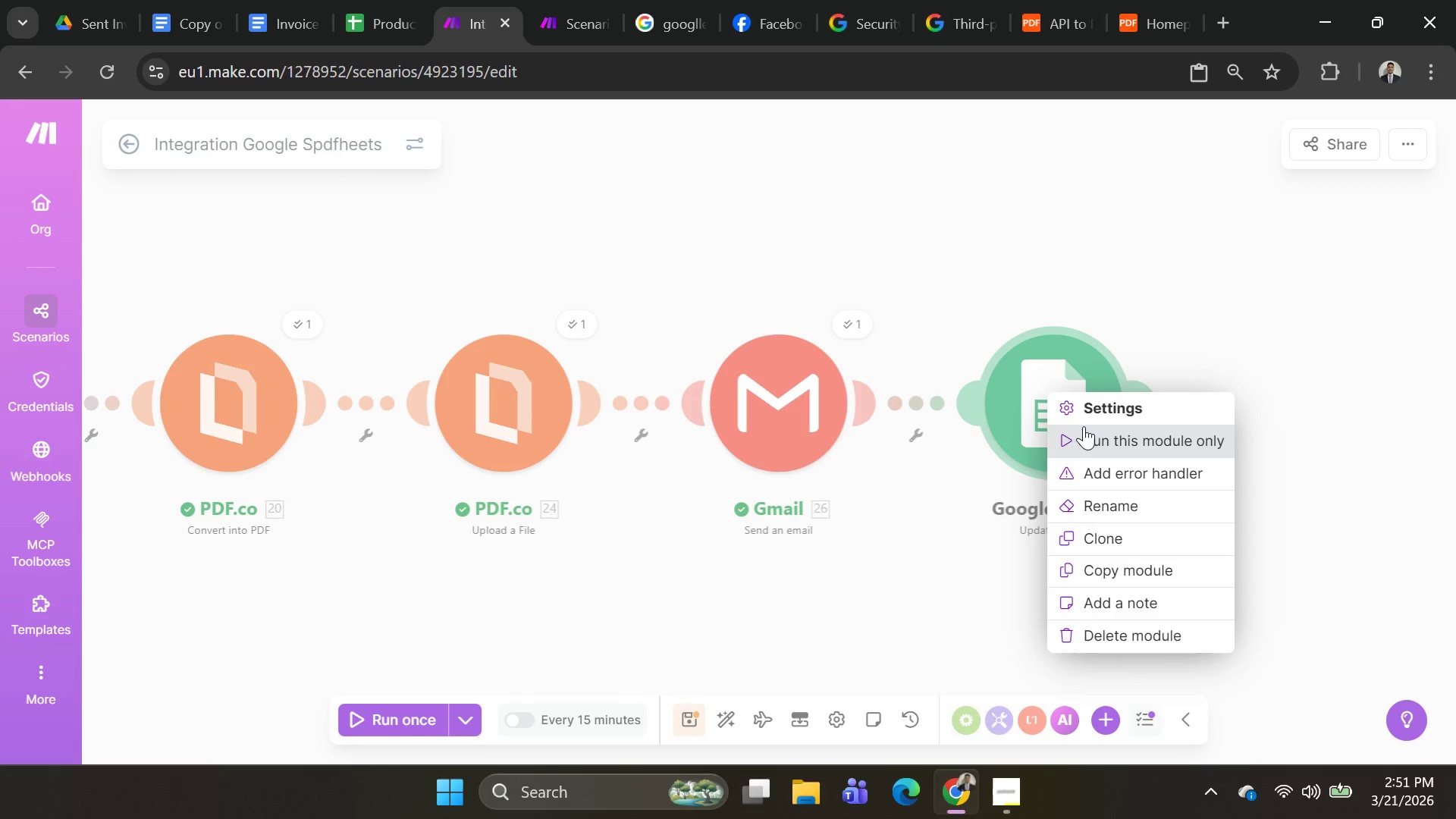 
left_click([1084, 428])
 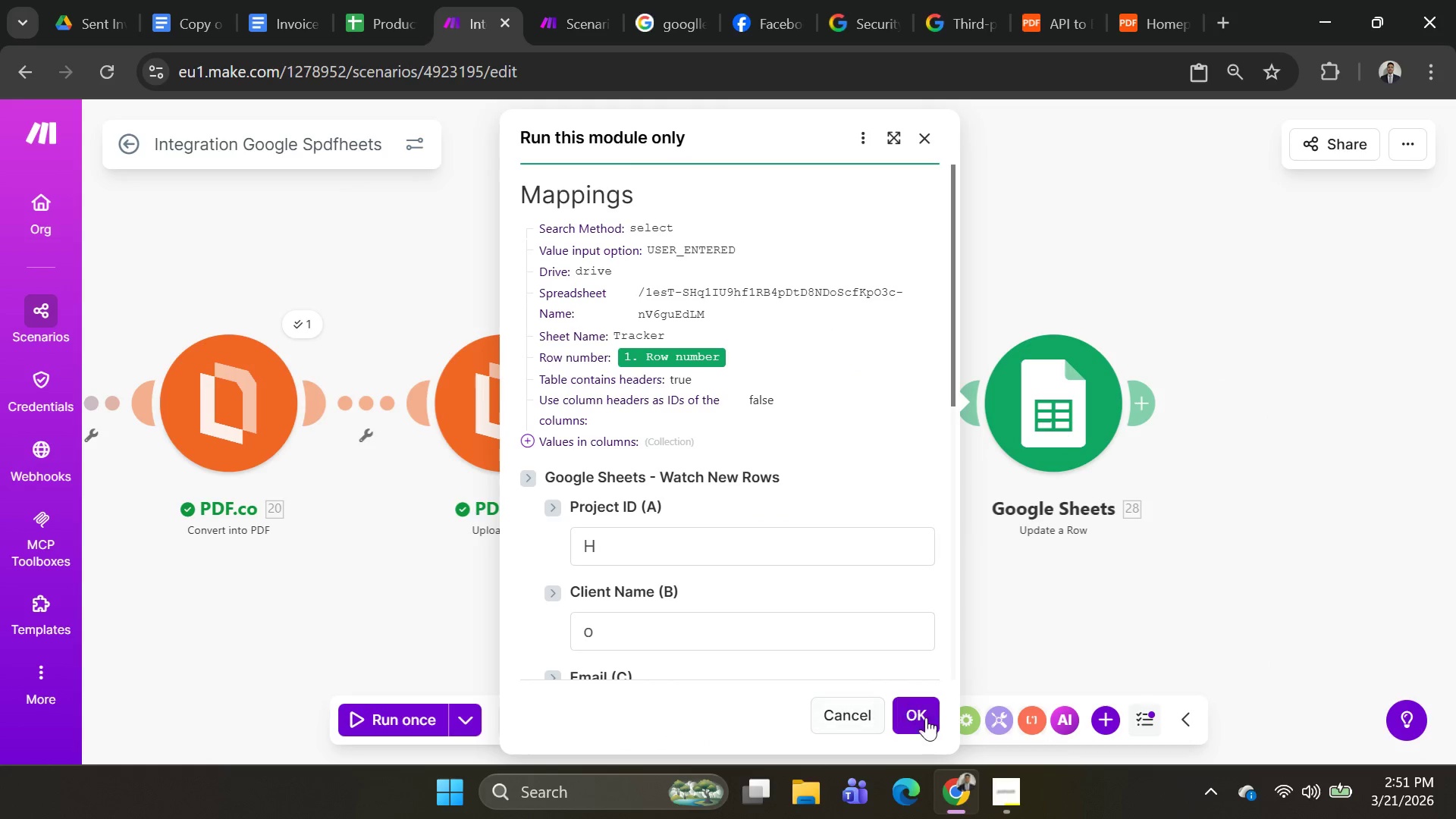 
left_click([924, 707])
 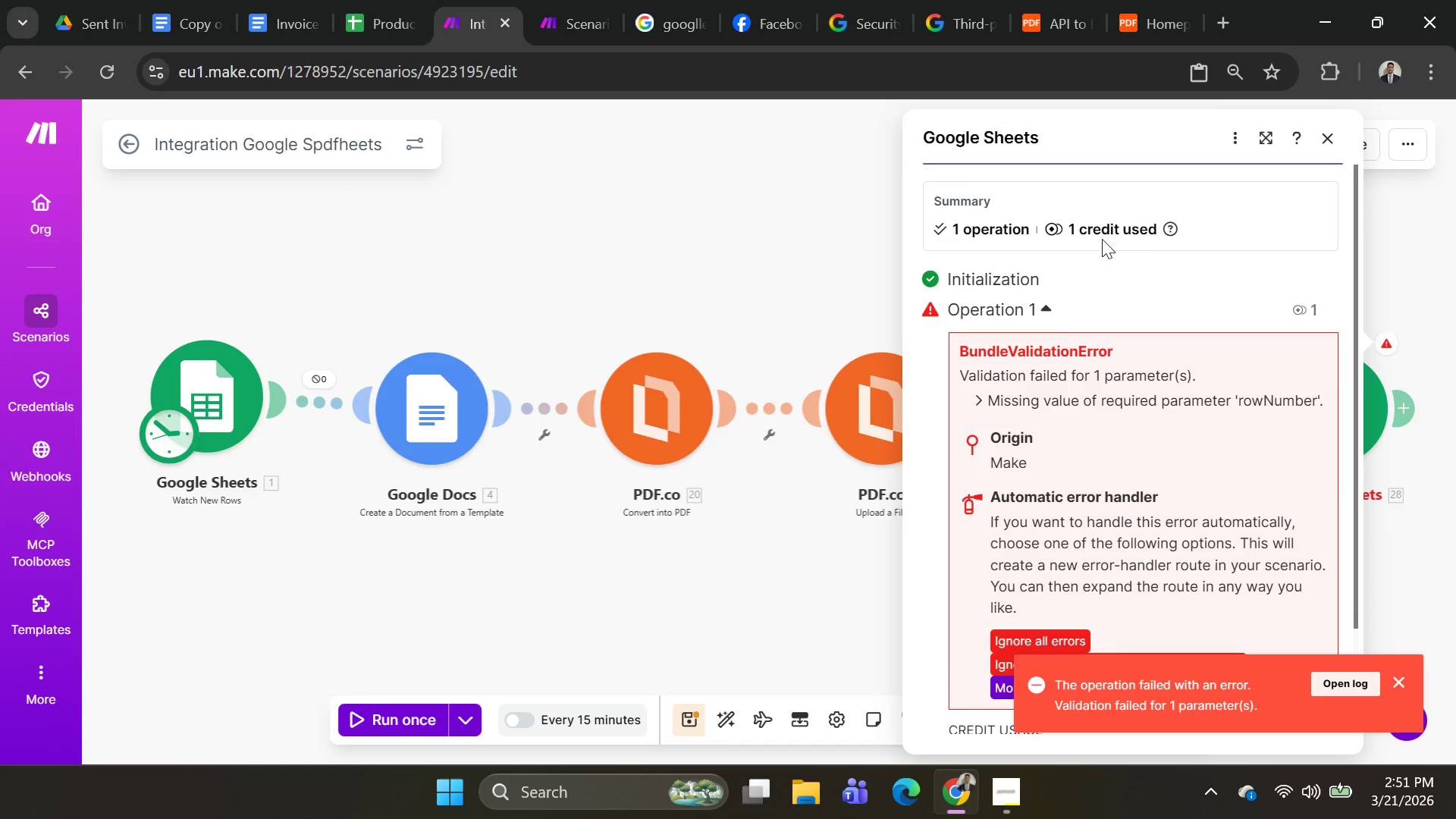 
scroll: coordinate [1128, 394], scroll_direction: down, amount: 12.0
 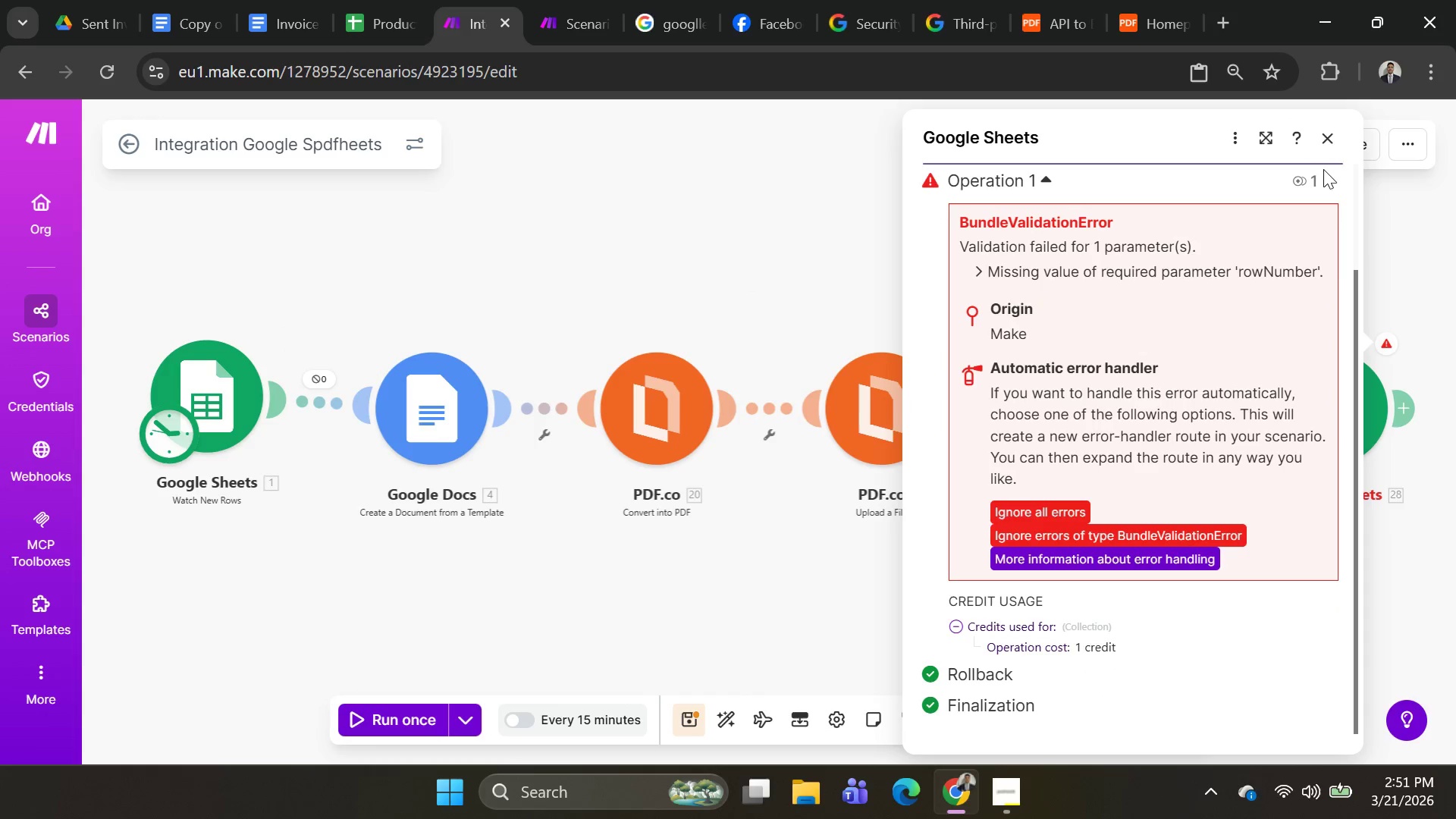 
left_click([1329, 149])
 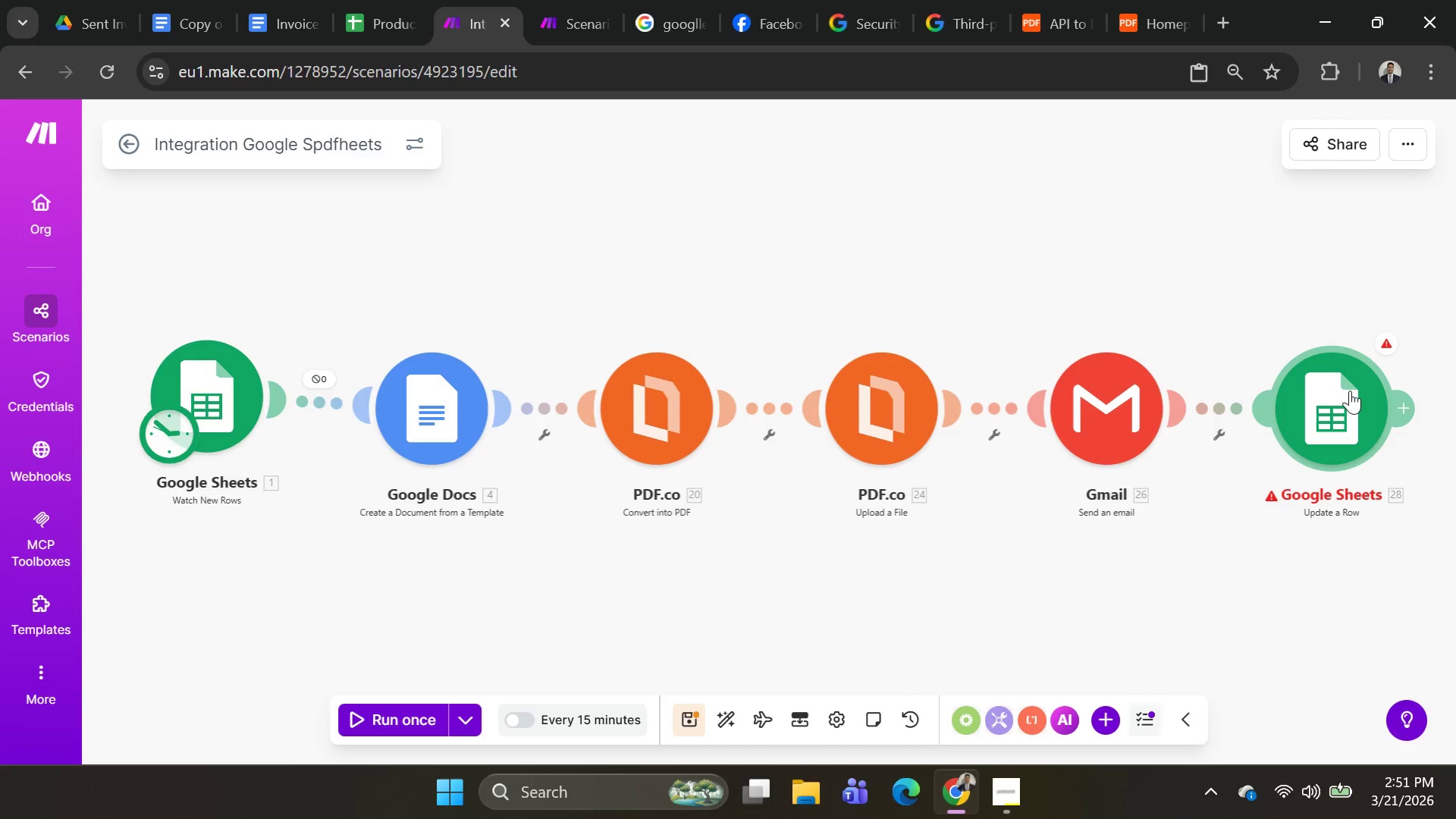 
left_click([1350, 391])
 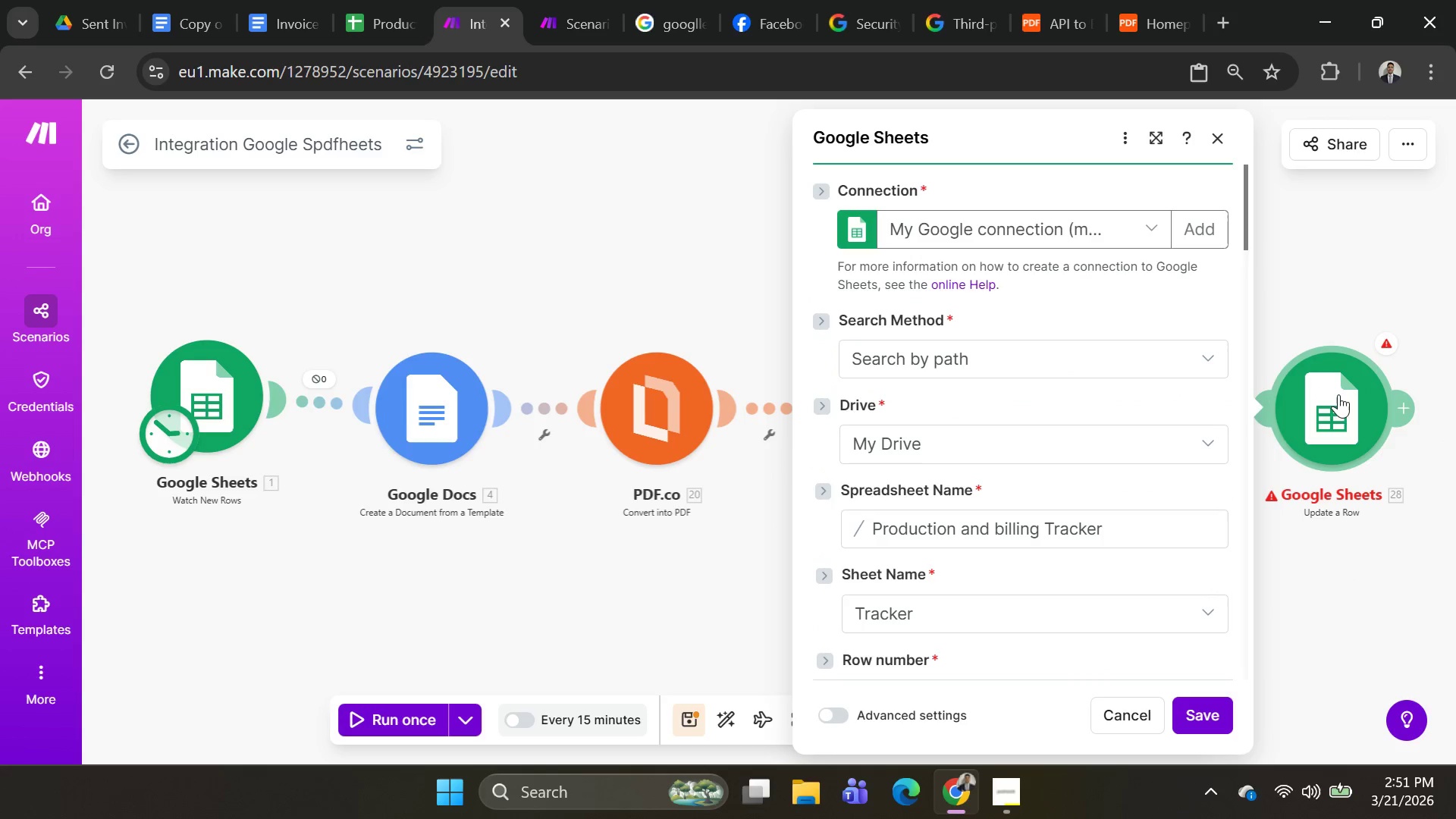 
scroll: coordinate [1055, 441], scroll_direction: down, amount: 21.0
 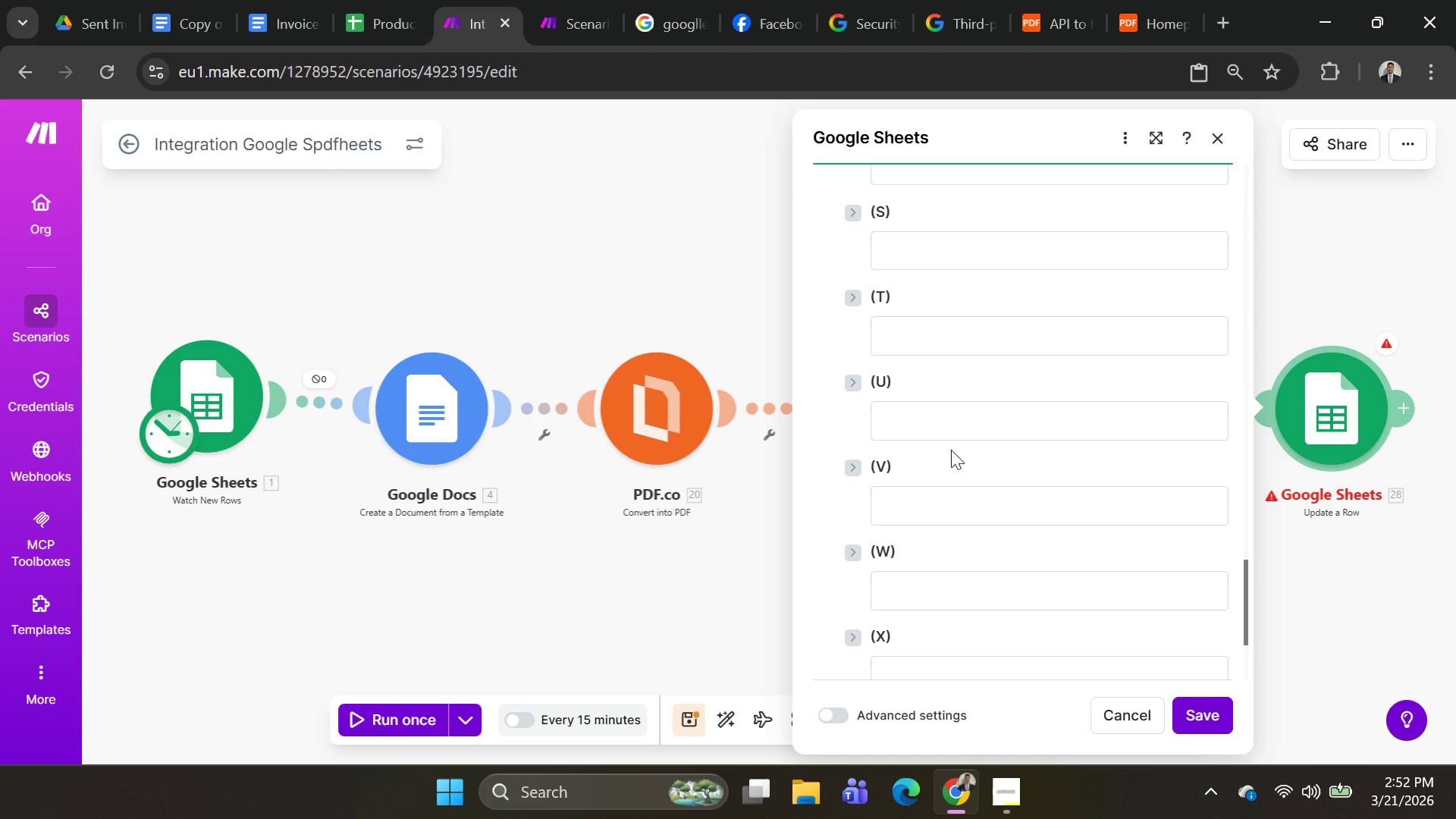 
wait(13.8)
 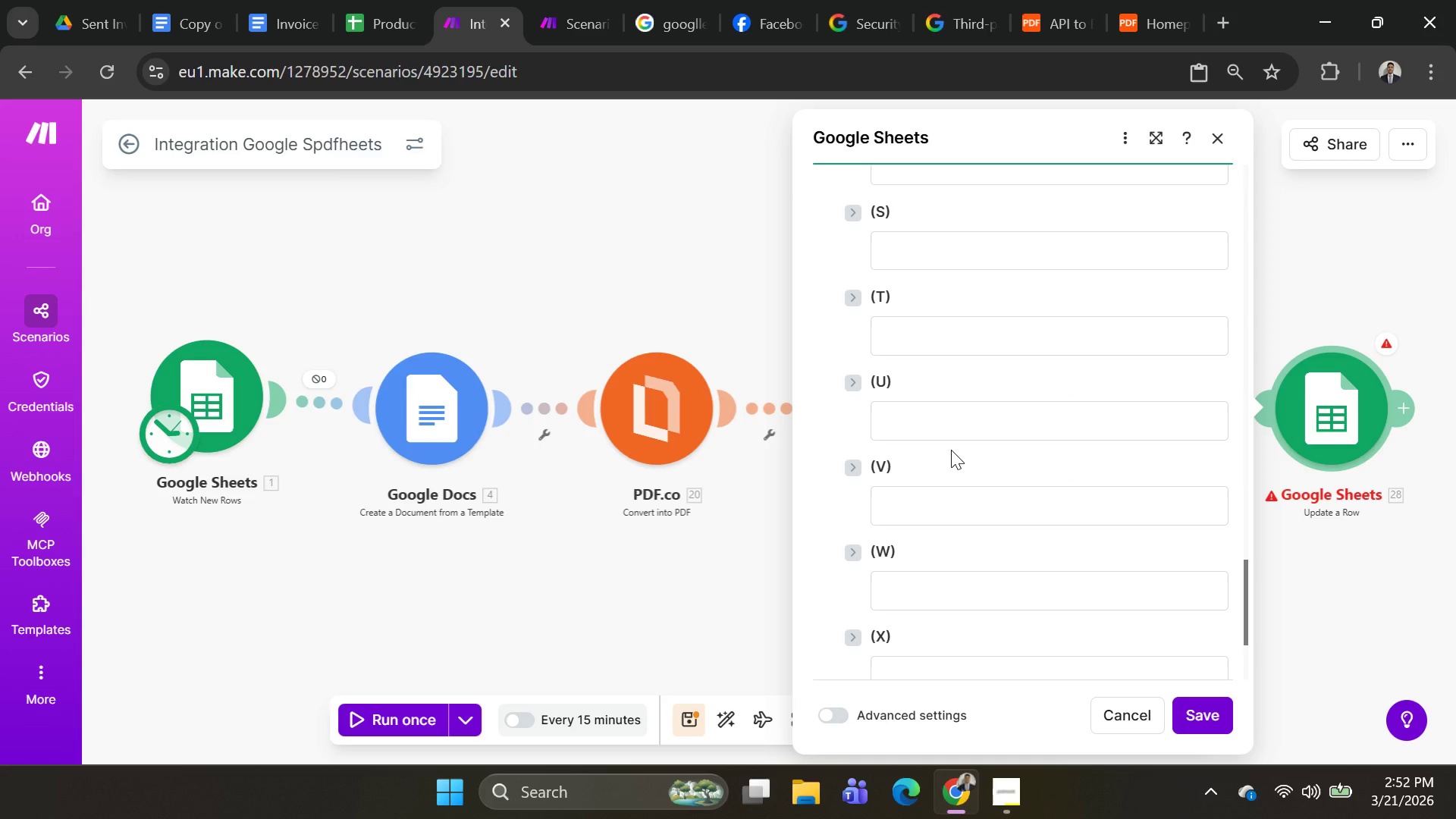 
left_click([610, 209])
 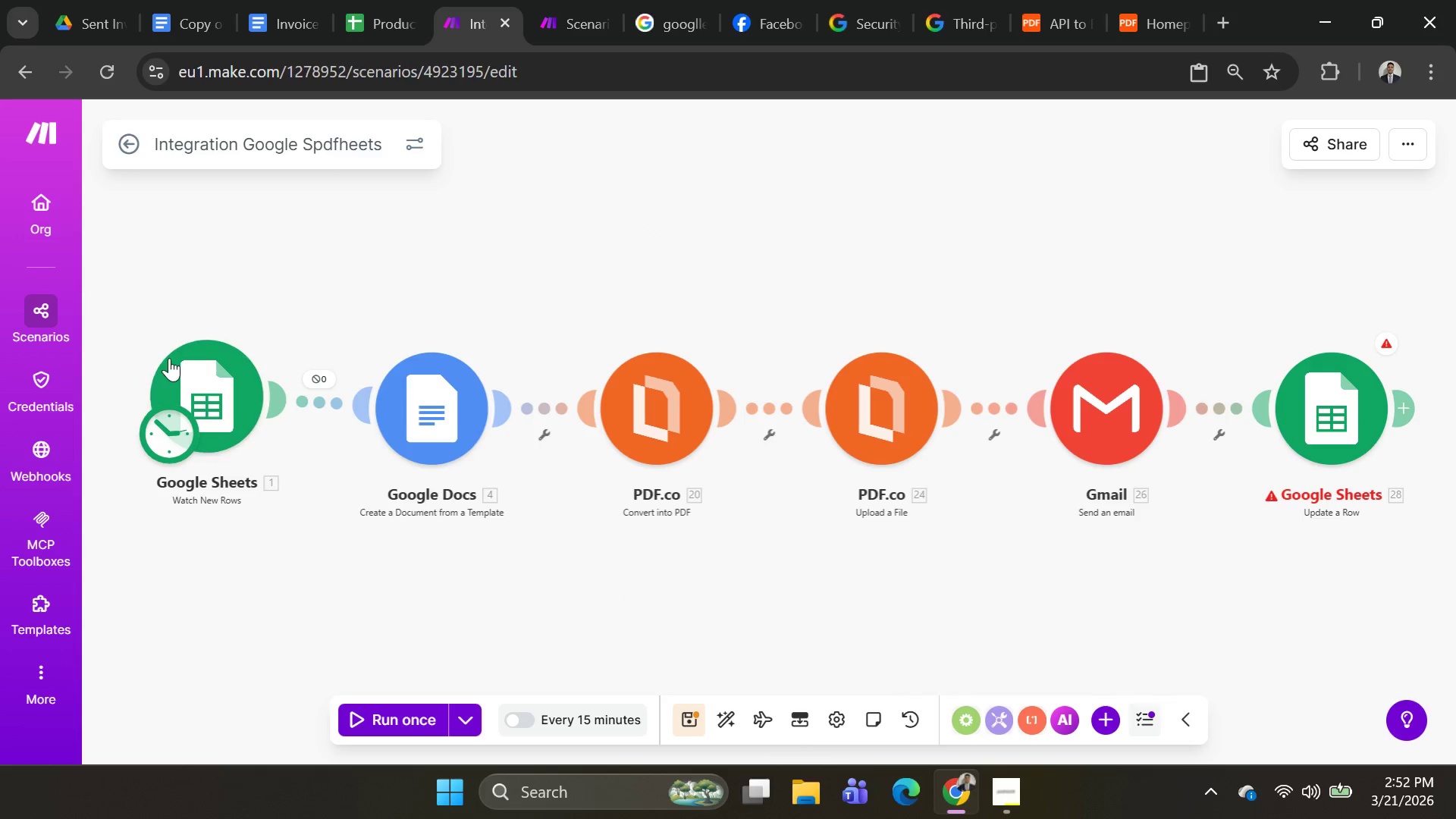 
left_click([189, 375])
 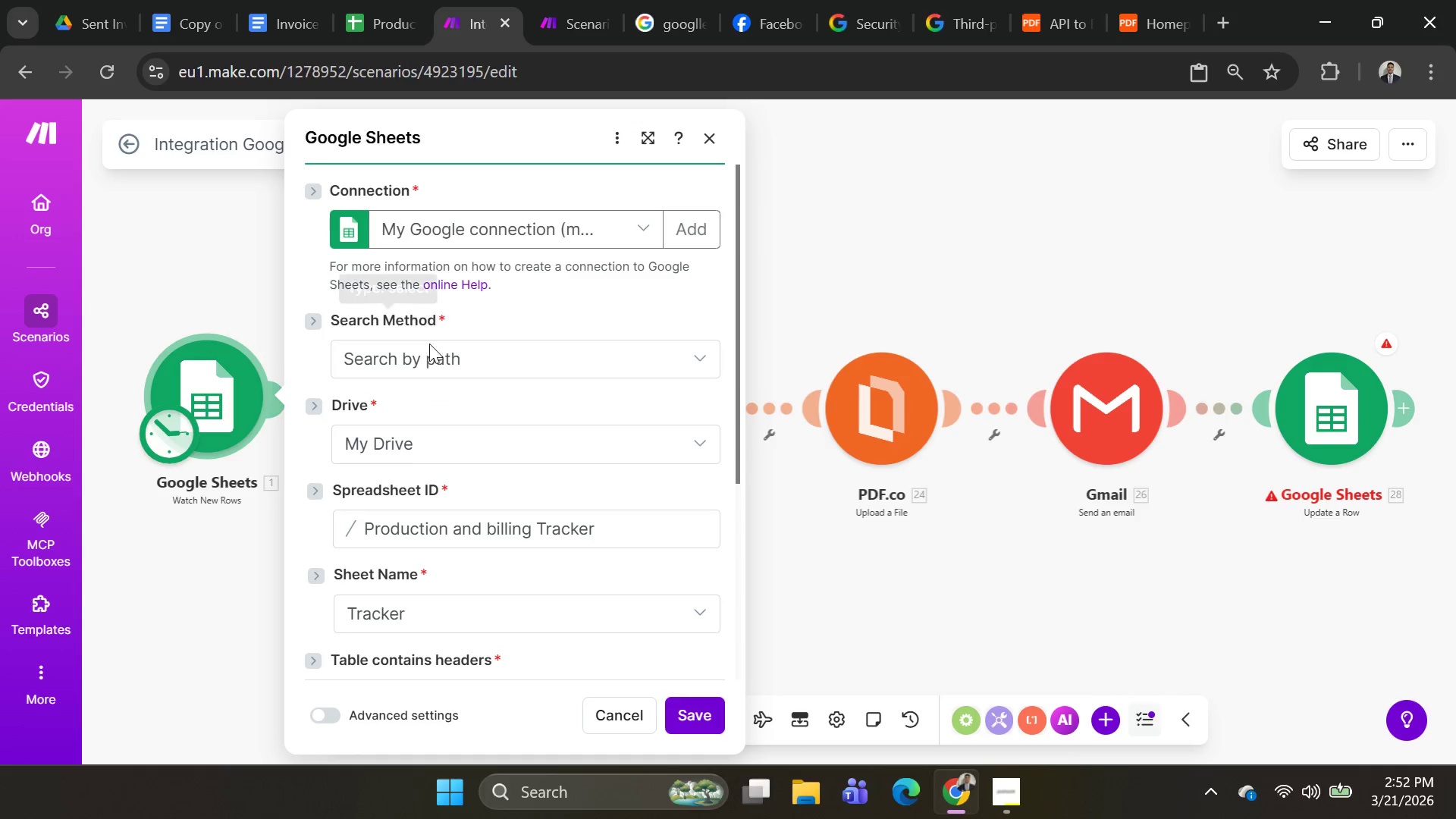 
scroll: coordinate [600, 378], scroll_direction: down, amount: 4.0
 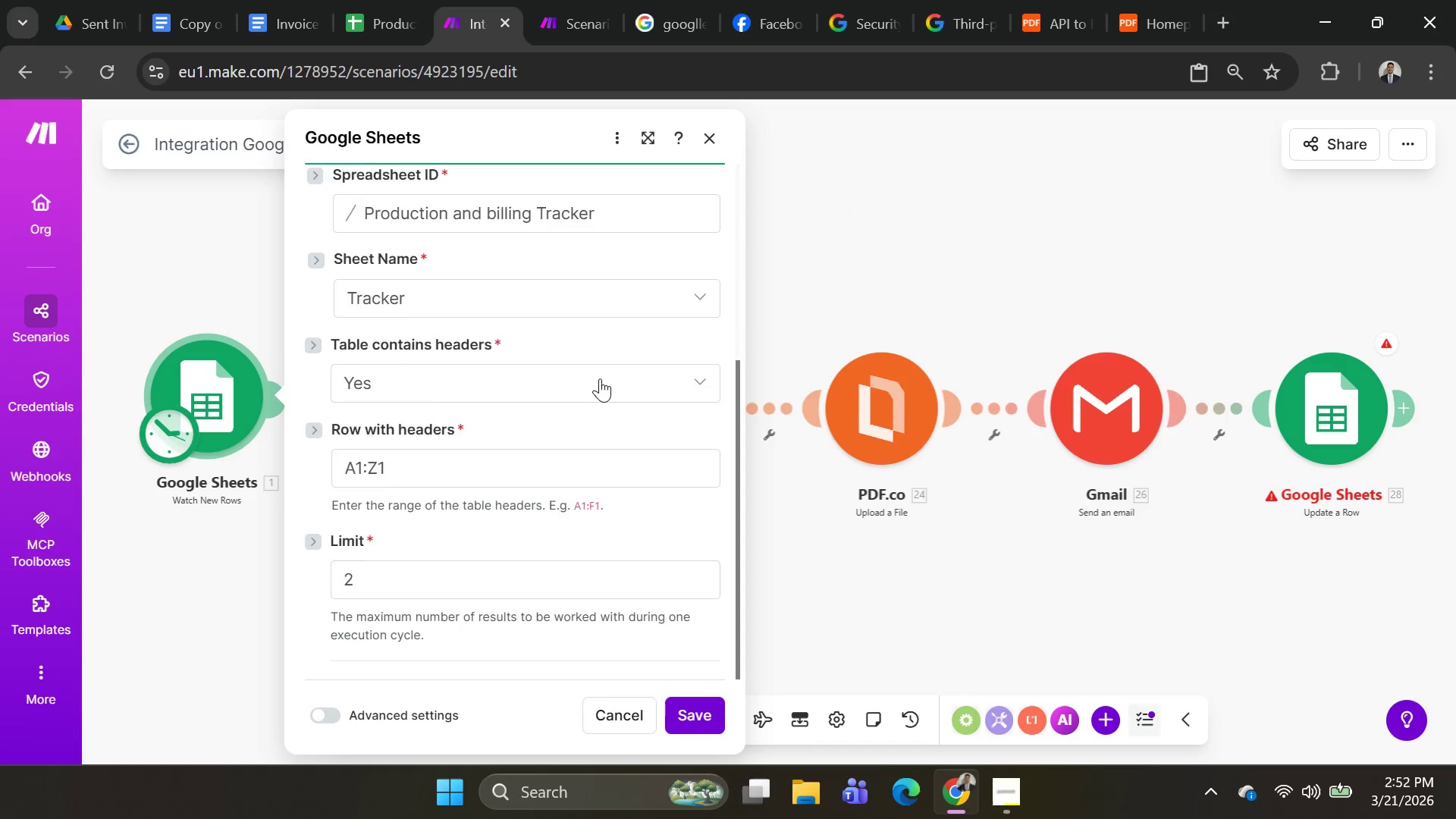 
scroll: coordinate [600, 378], scroll_direction: up, amount: 2.0
 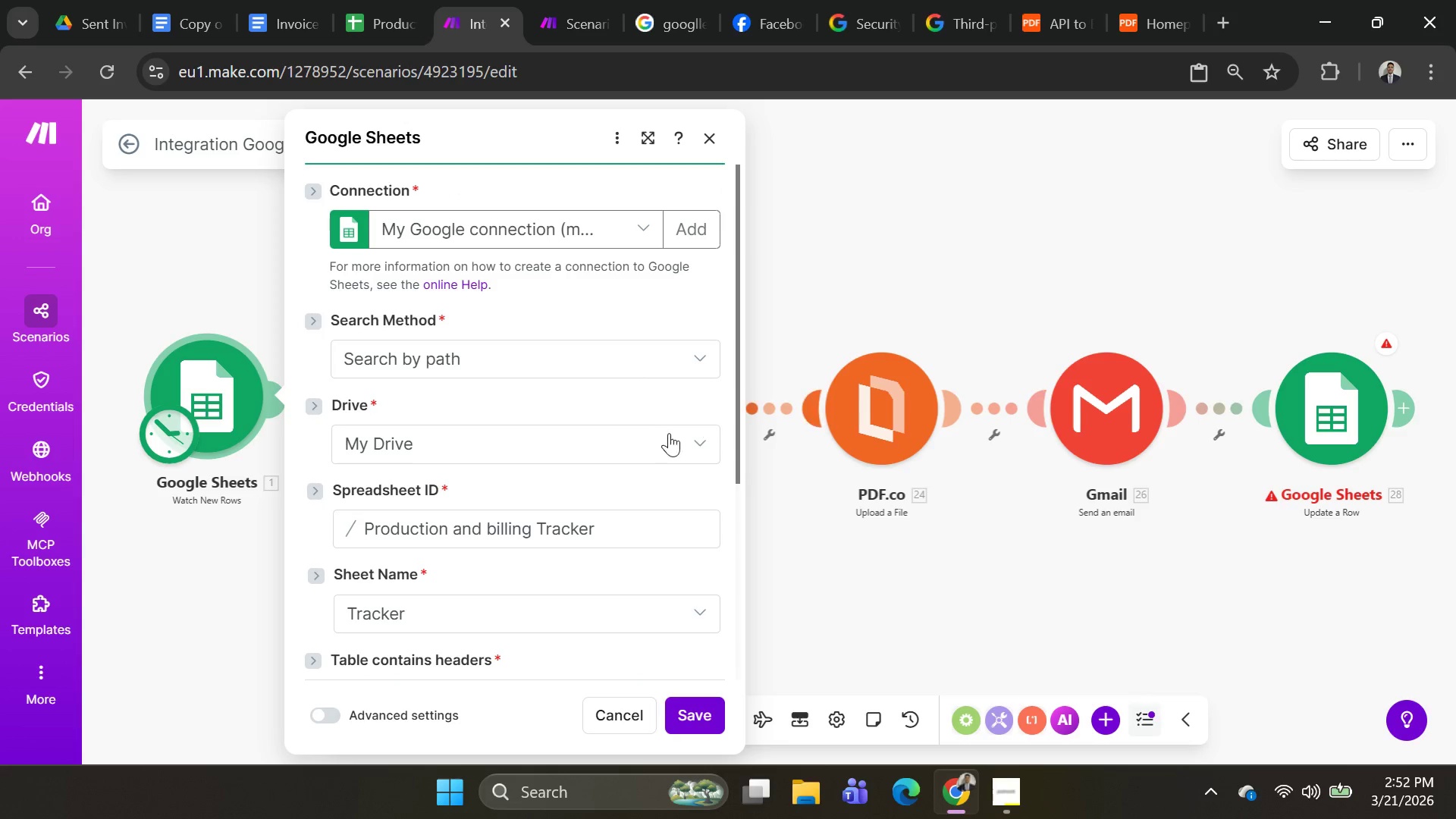 
scroll: coordinate [622, 423], scroll_direction: down, amount: 4.0
 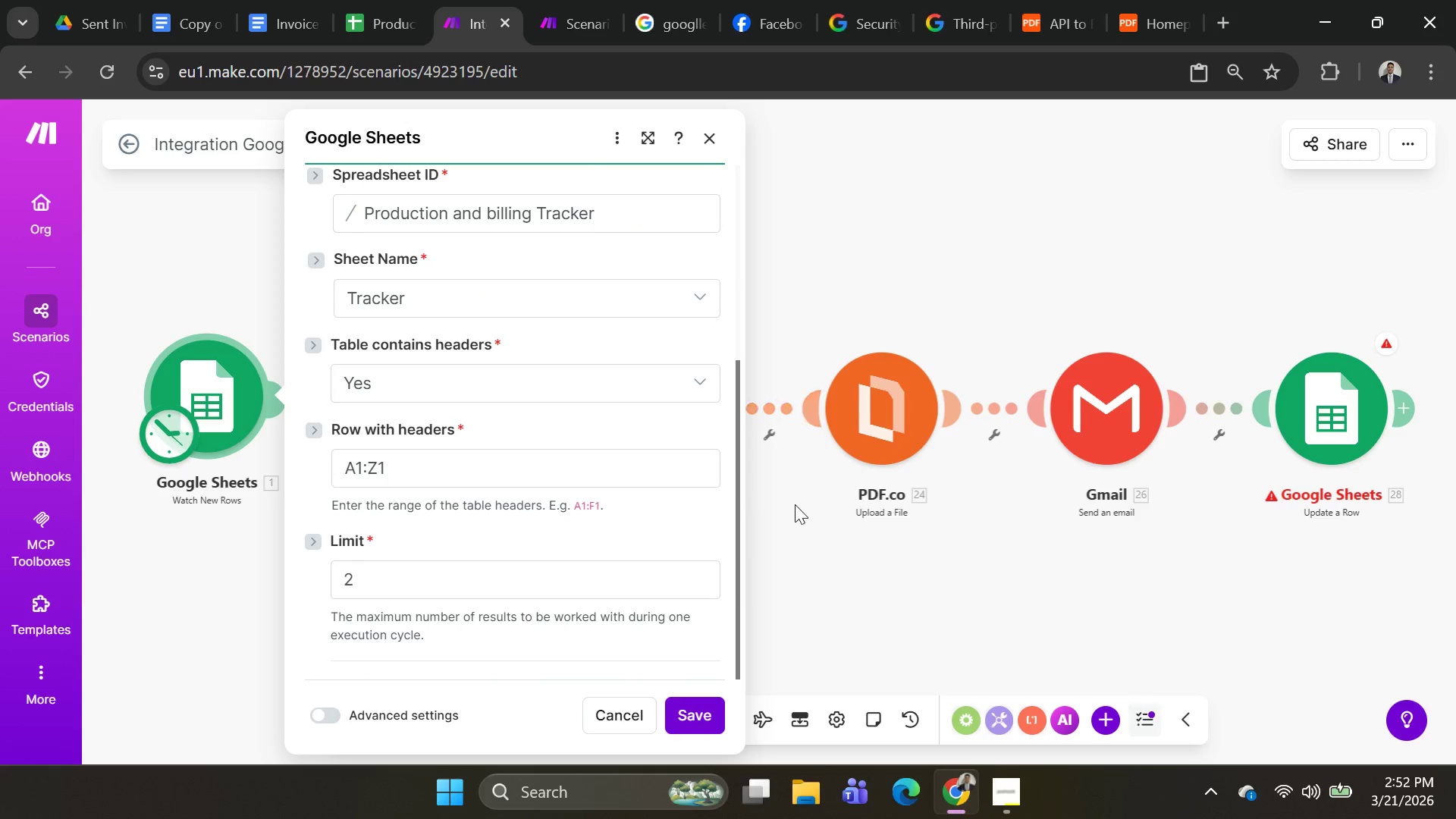 
left_click([825, 543])
 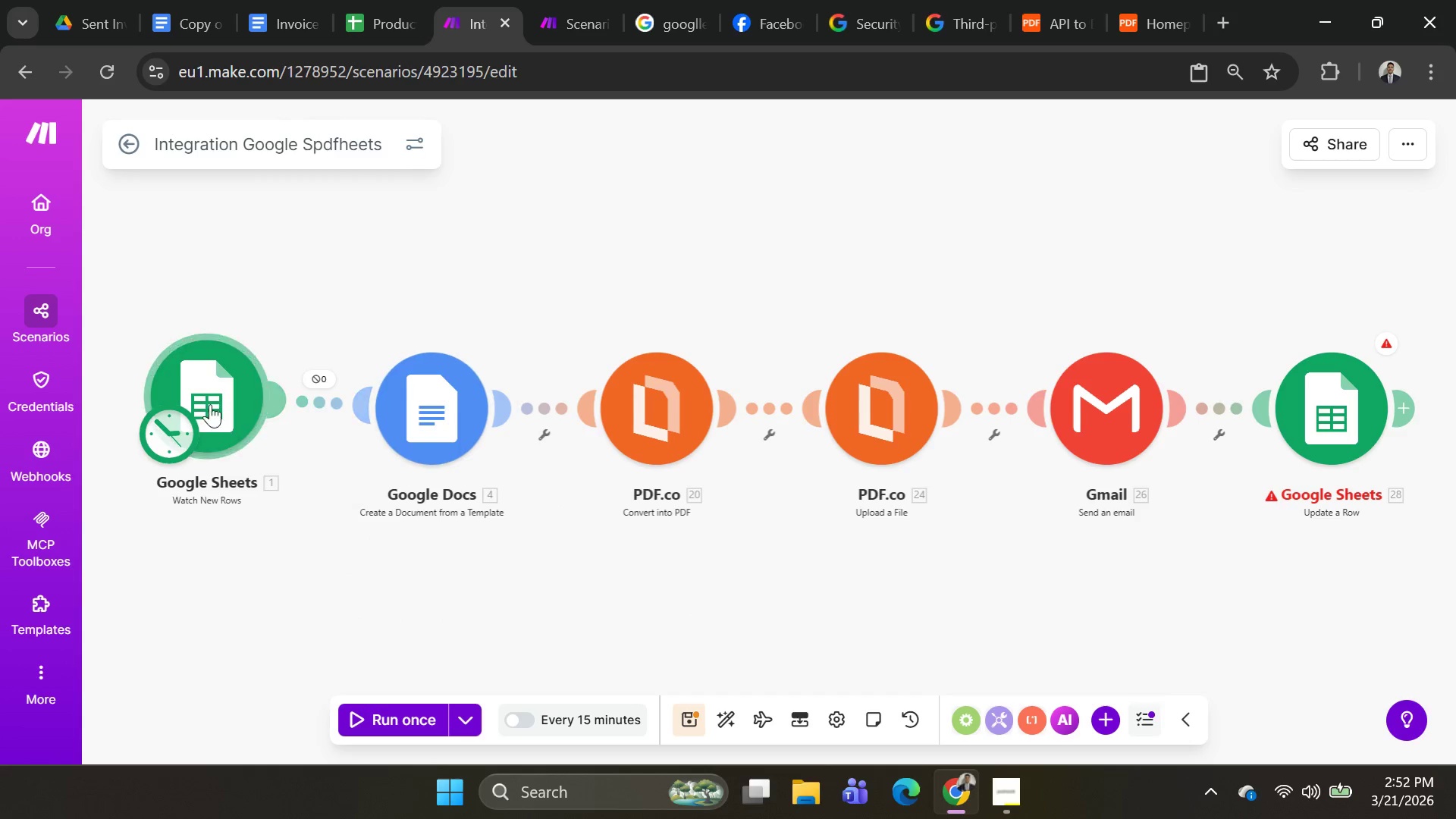 
left_click([219, 388])
 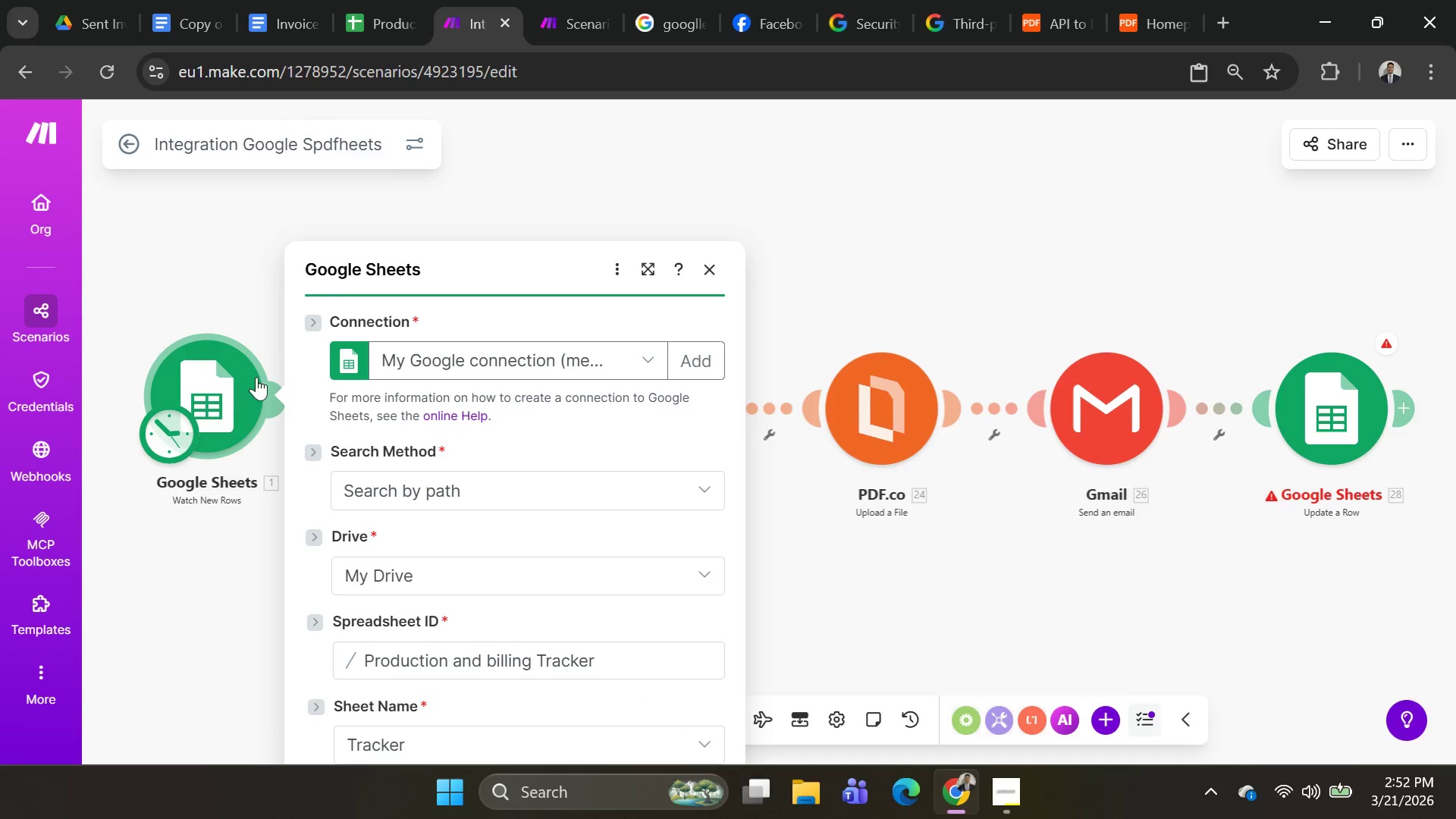 
scroll: coordinate [517, 434], scroll_direction: down, amount: 7.0
 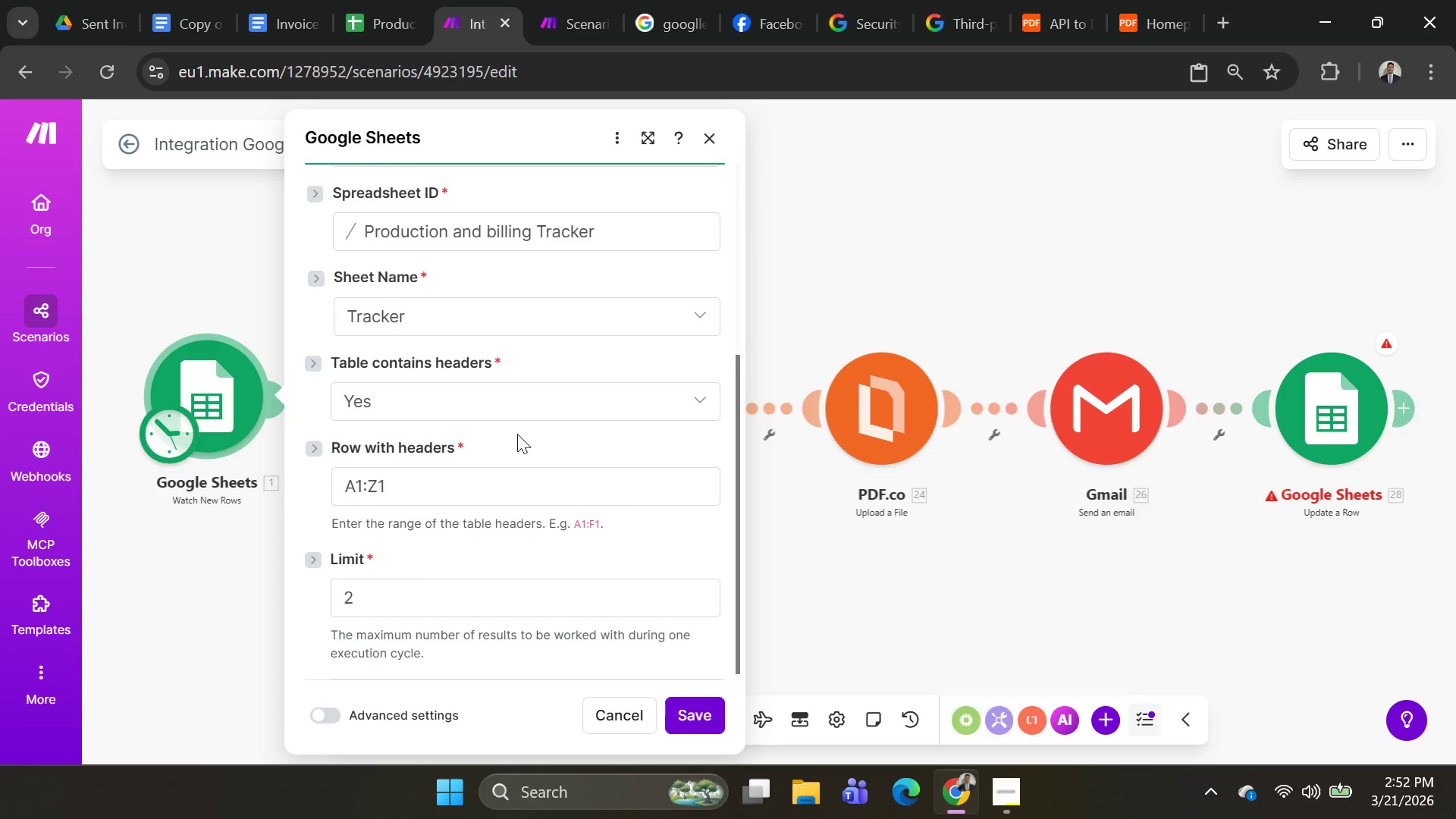 
scroll: coordinate [517, 434], scroll_direction: up, amount: 1.0
 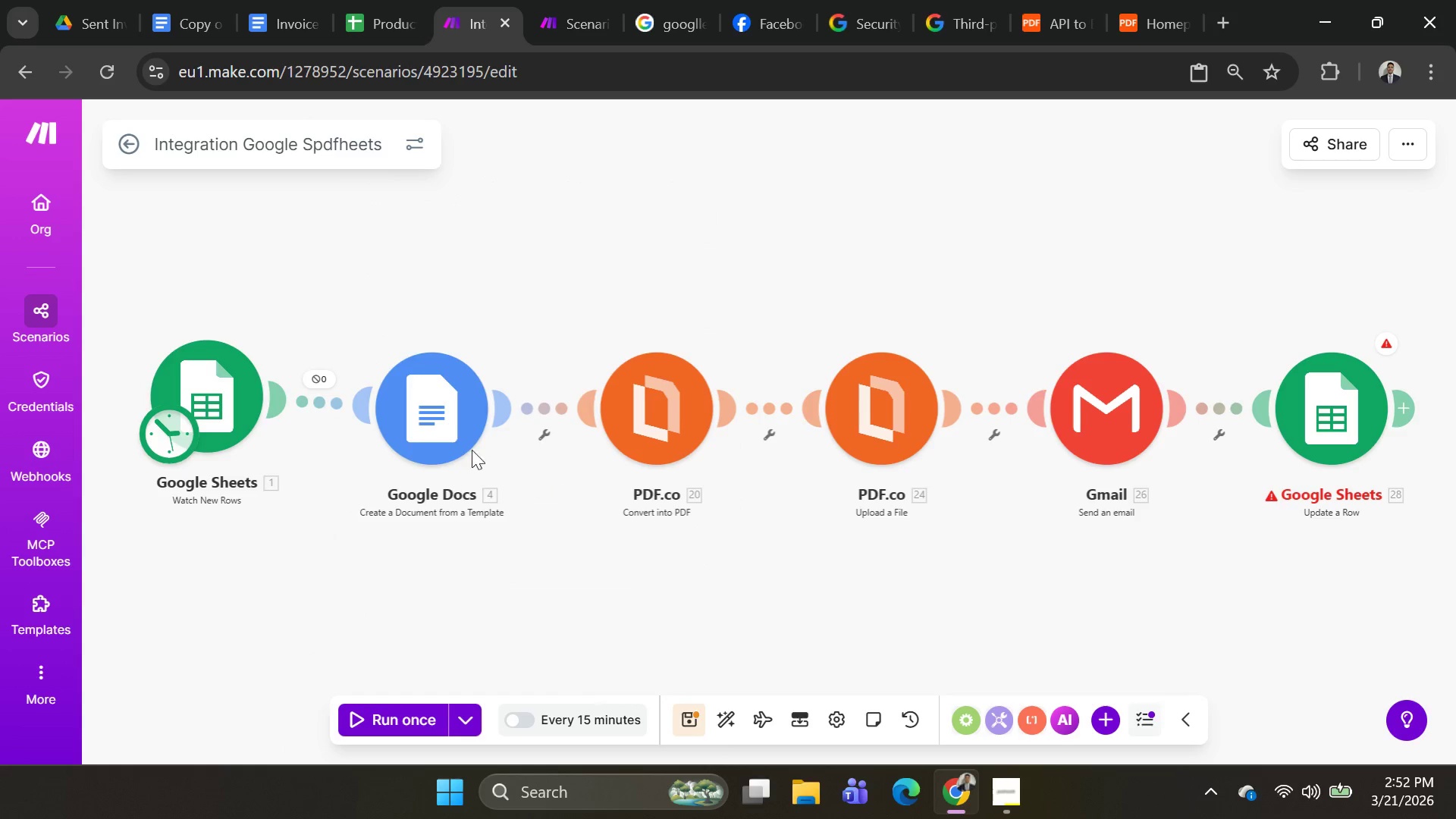 
left_click([451, 423])
 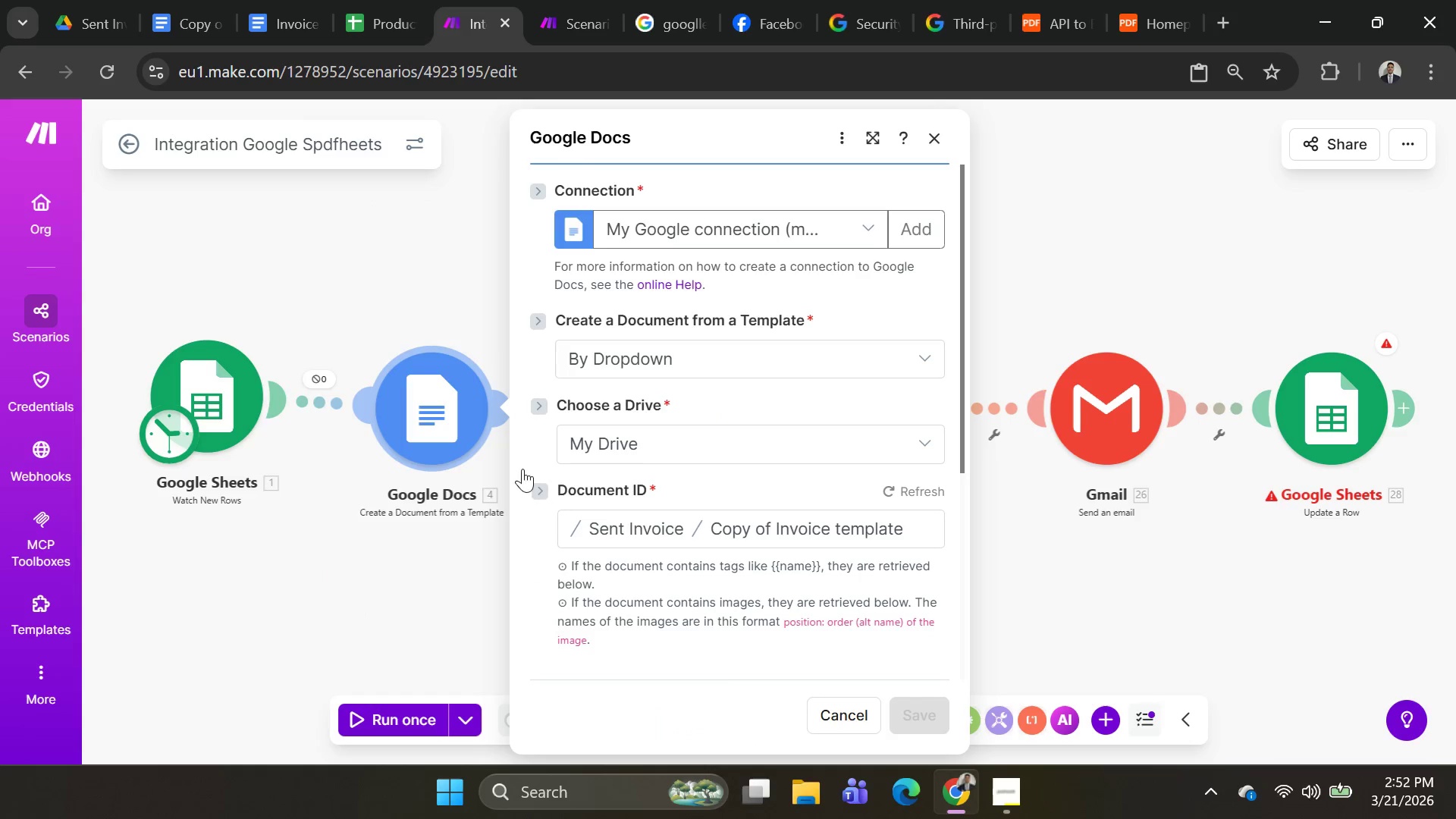 
scroll: coordinate [699, 463], scroll_direction: down, amount: 6.0
 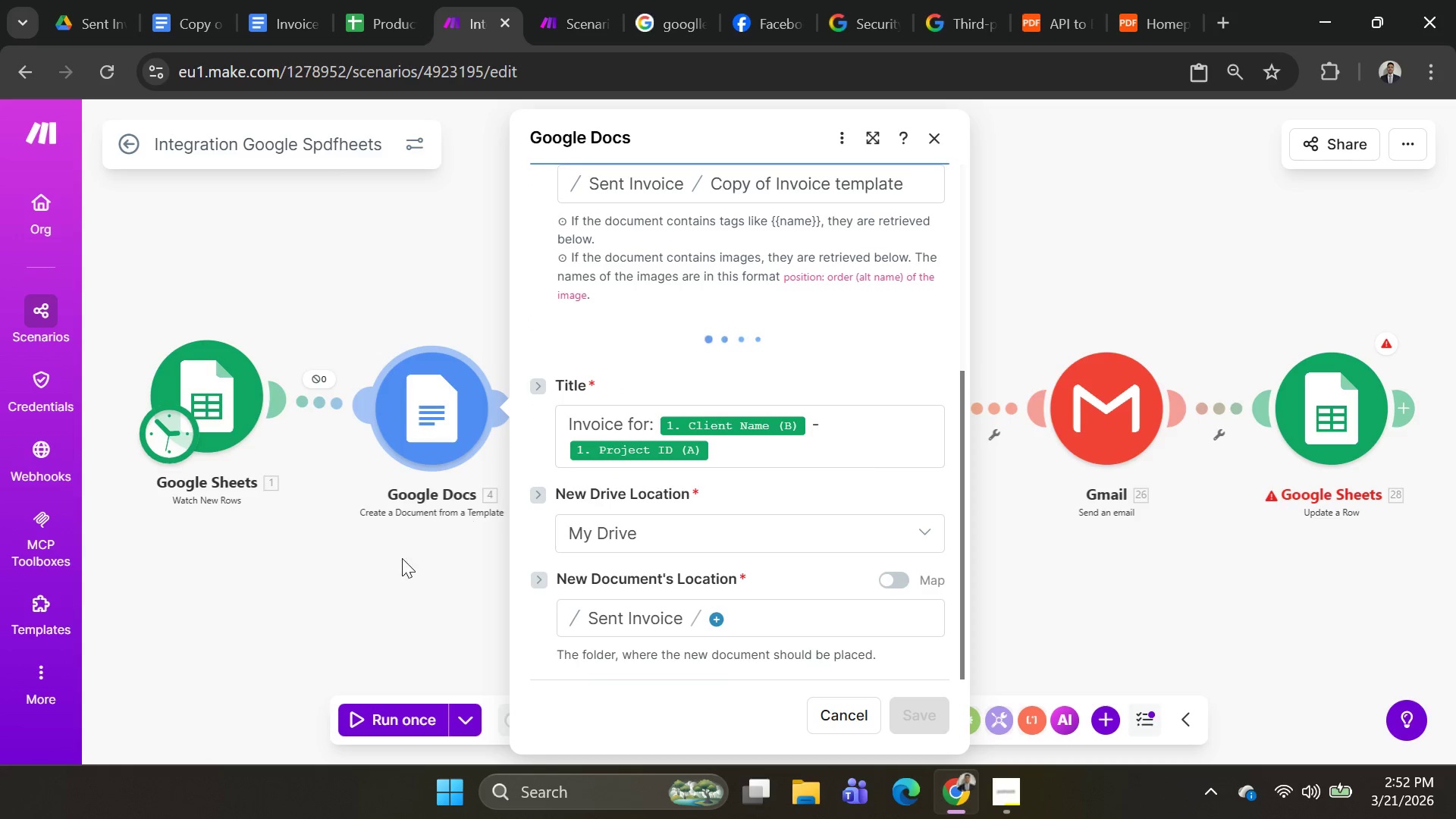 
left_click([389, 605])
 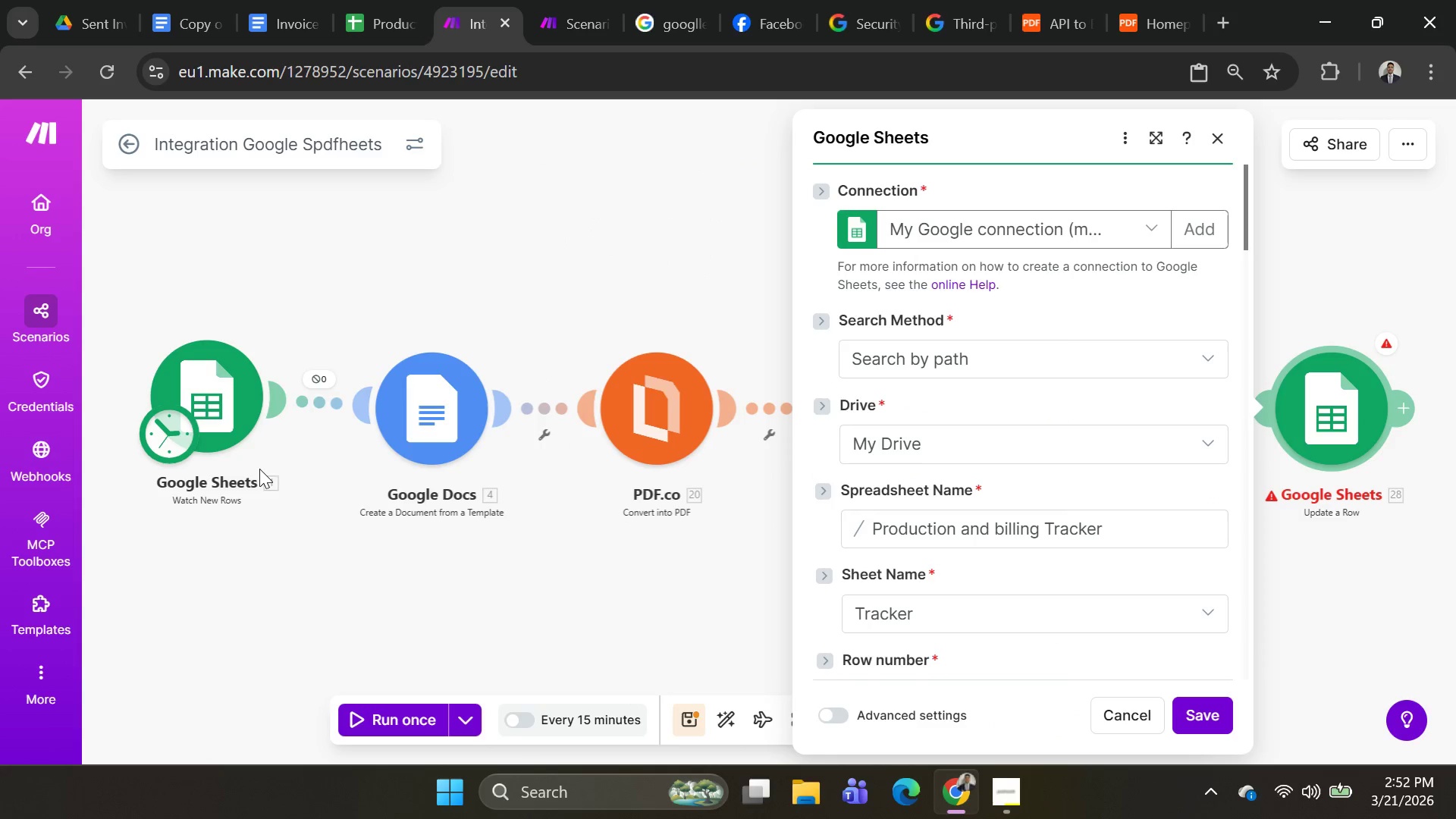 
left_click([469, 706])
 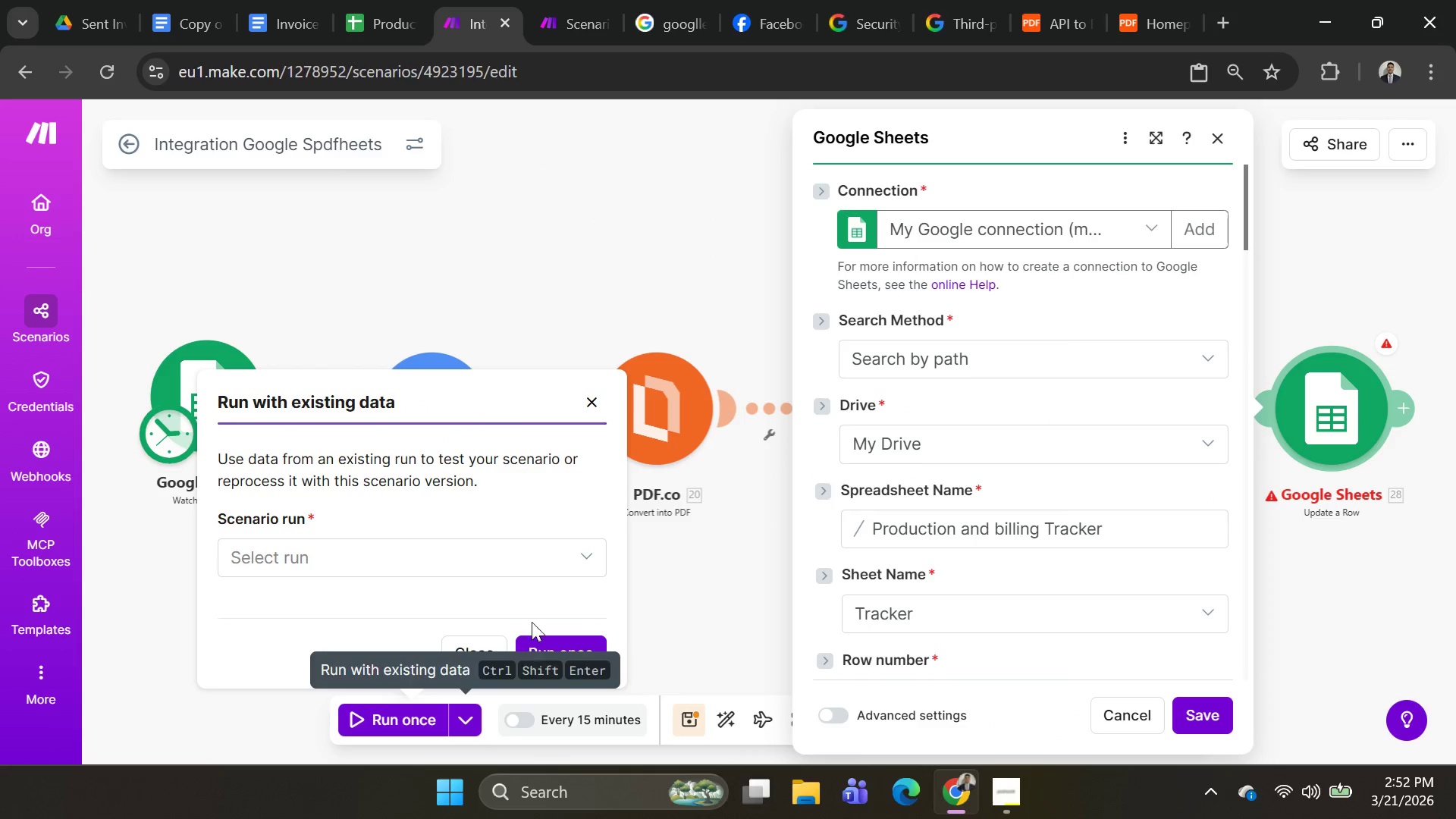 
left_click([491, 562])
 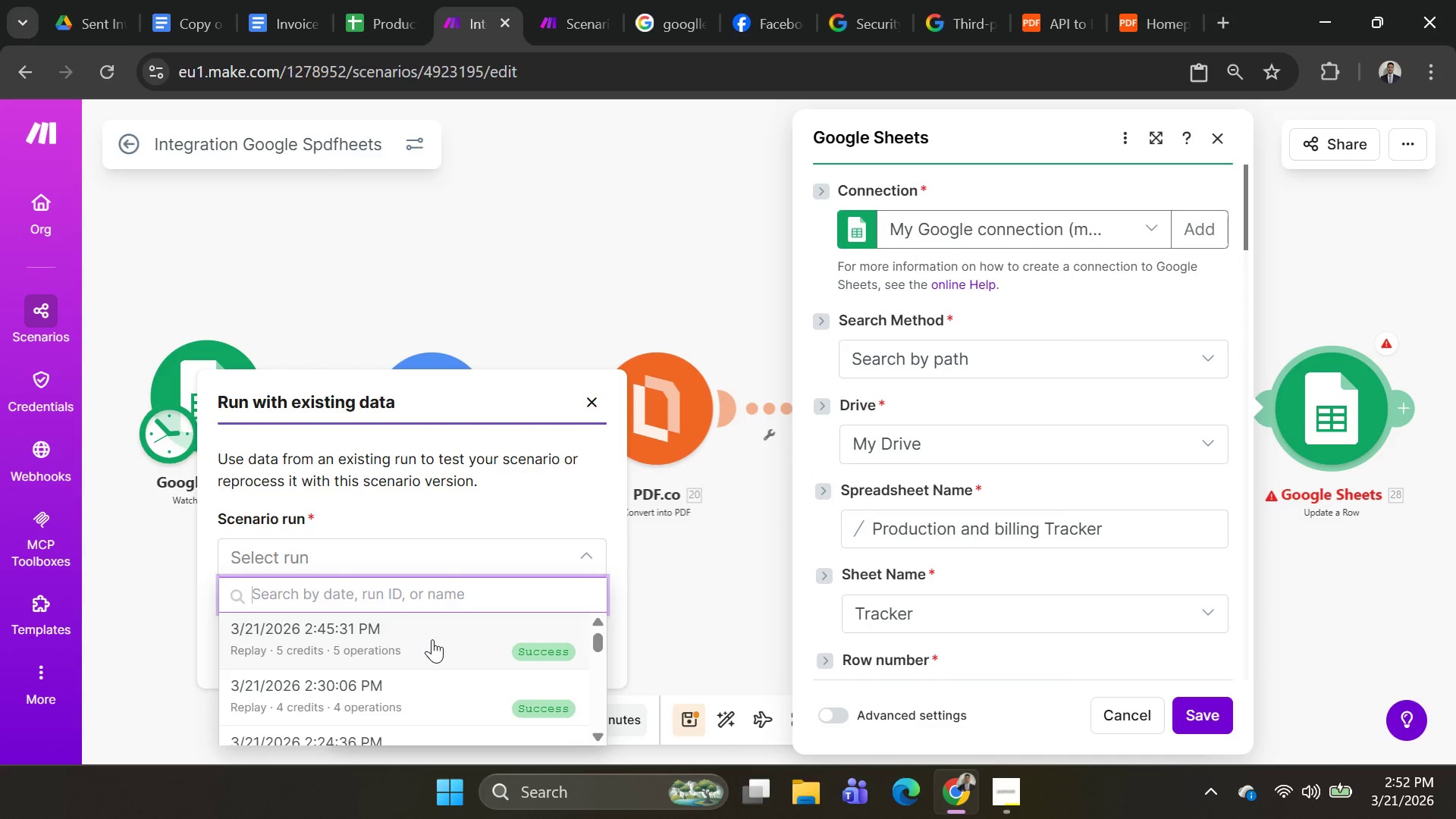 
scroll: coordinate [443, 632], scroll_direction: down, amount: 1.0
 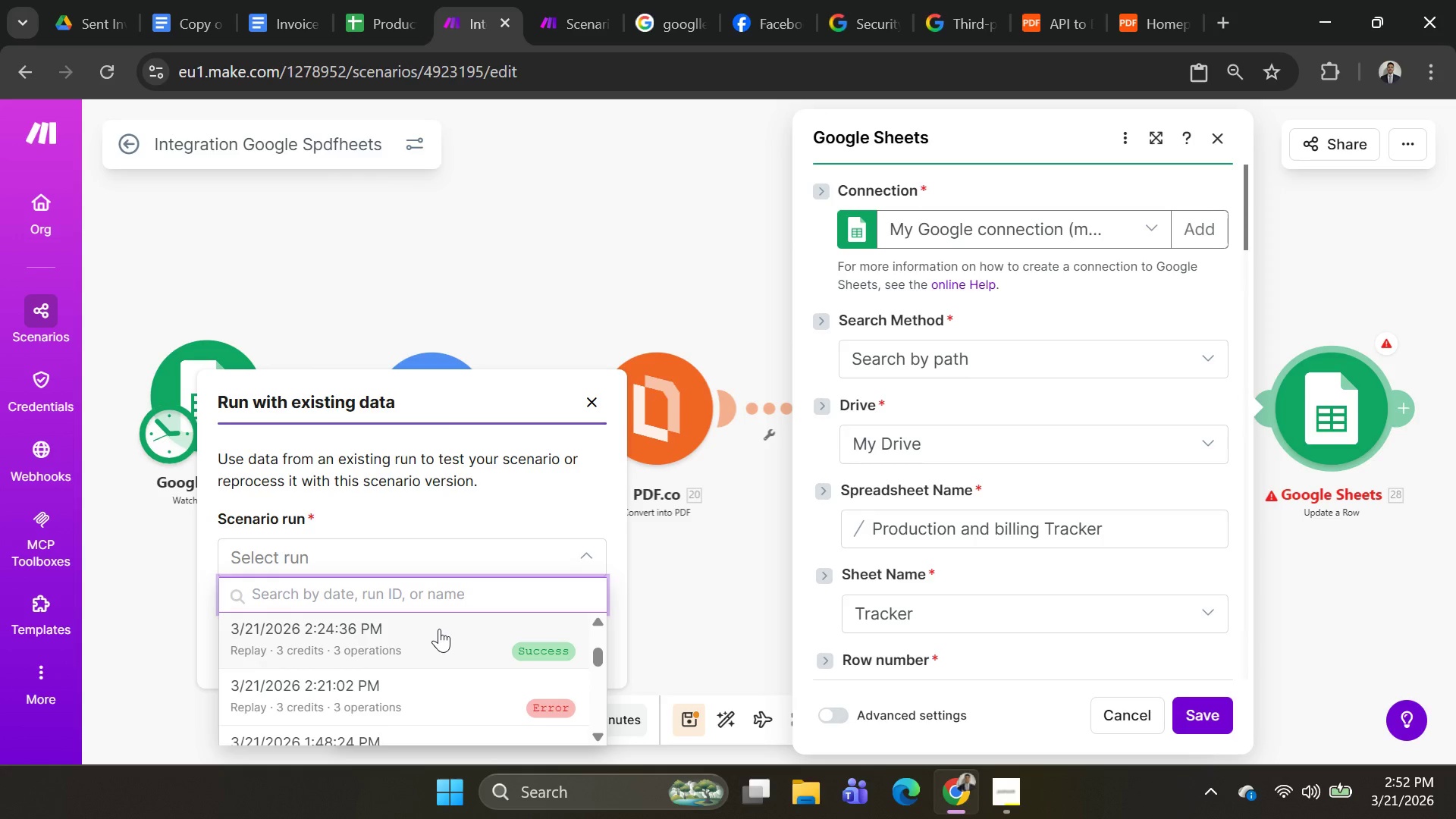 
scroll: coordinate [438, 630], scroll_direction: none, amount: 0.0
 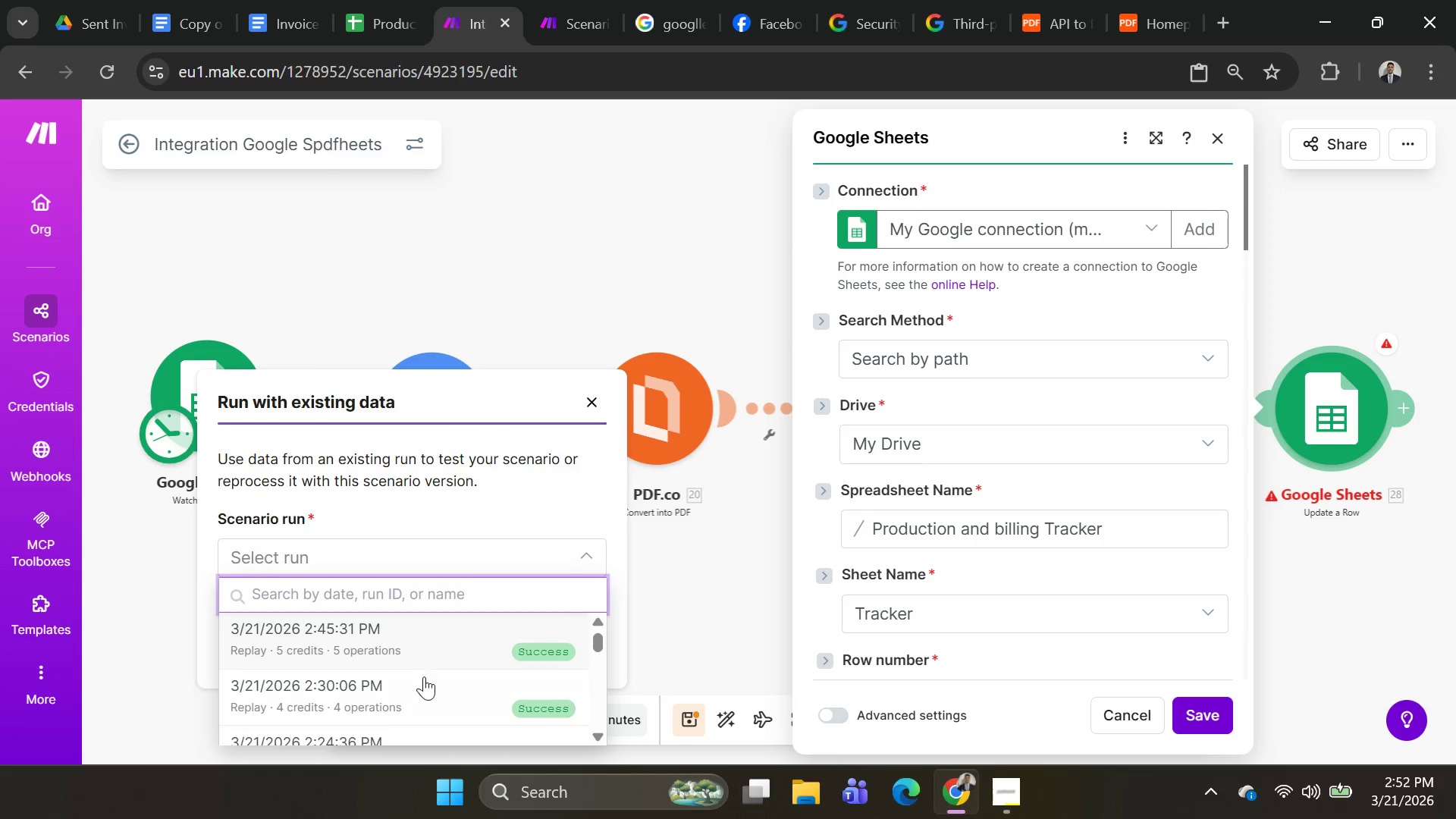 
left_click([419, 691])
 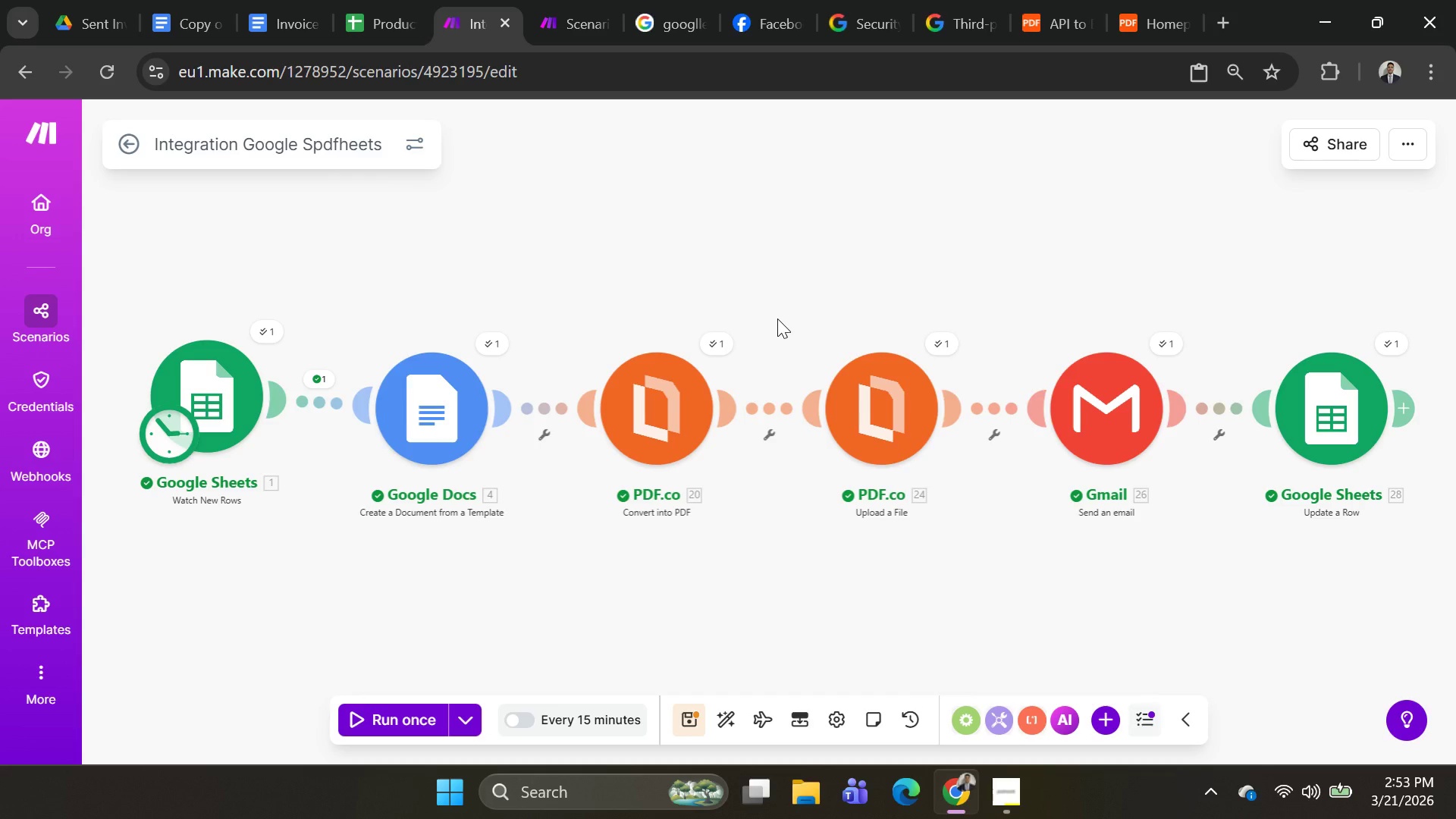 
wait(38.17)
 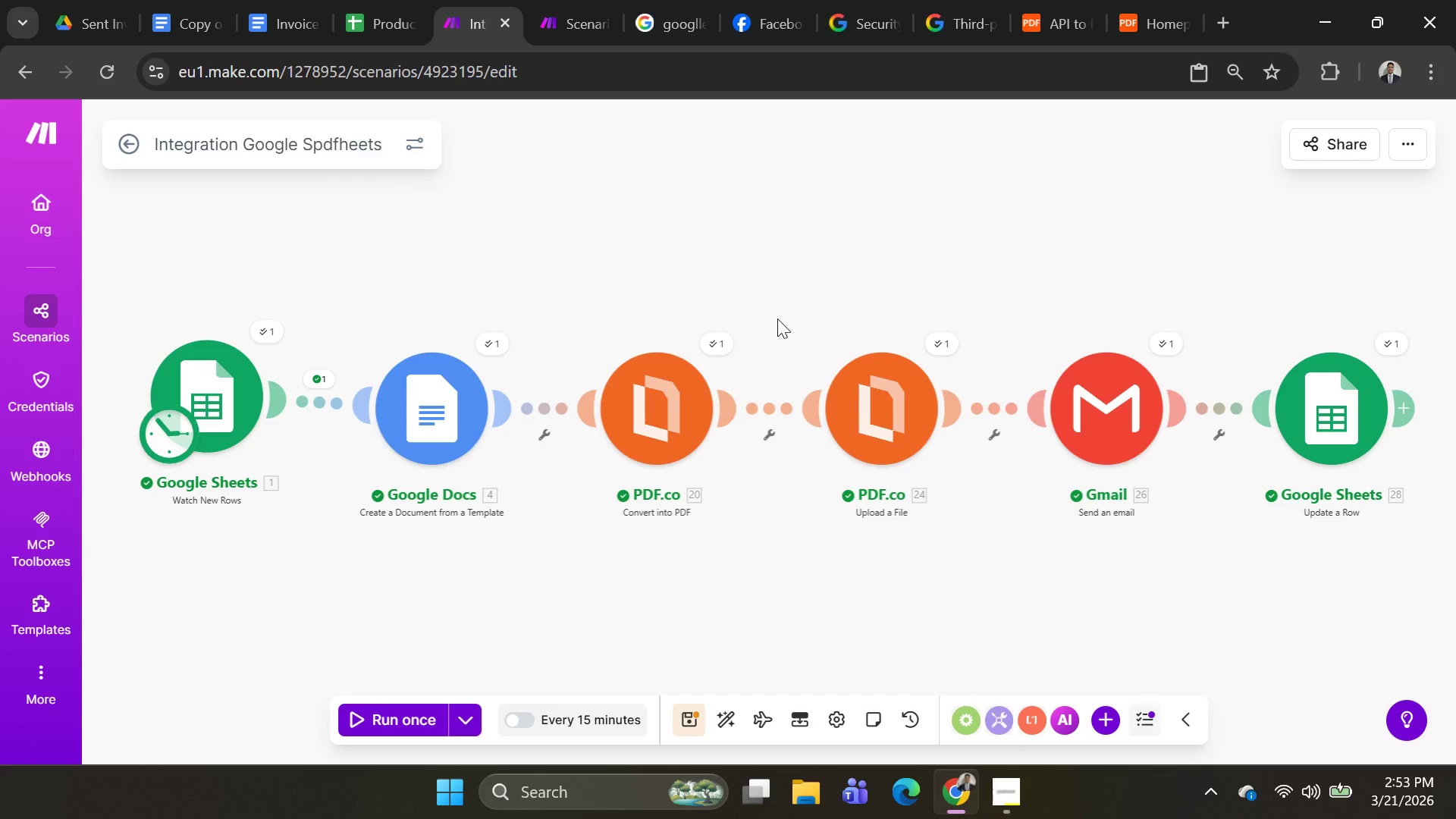 
left_click([187, 20])
 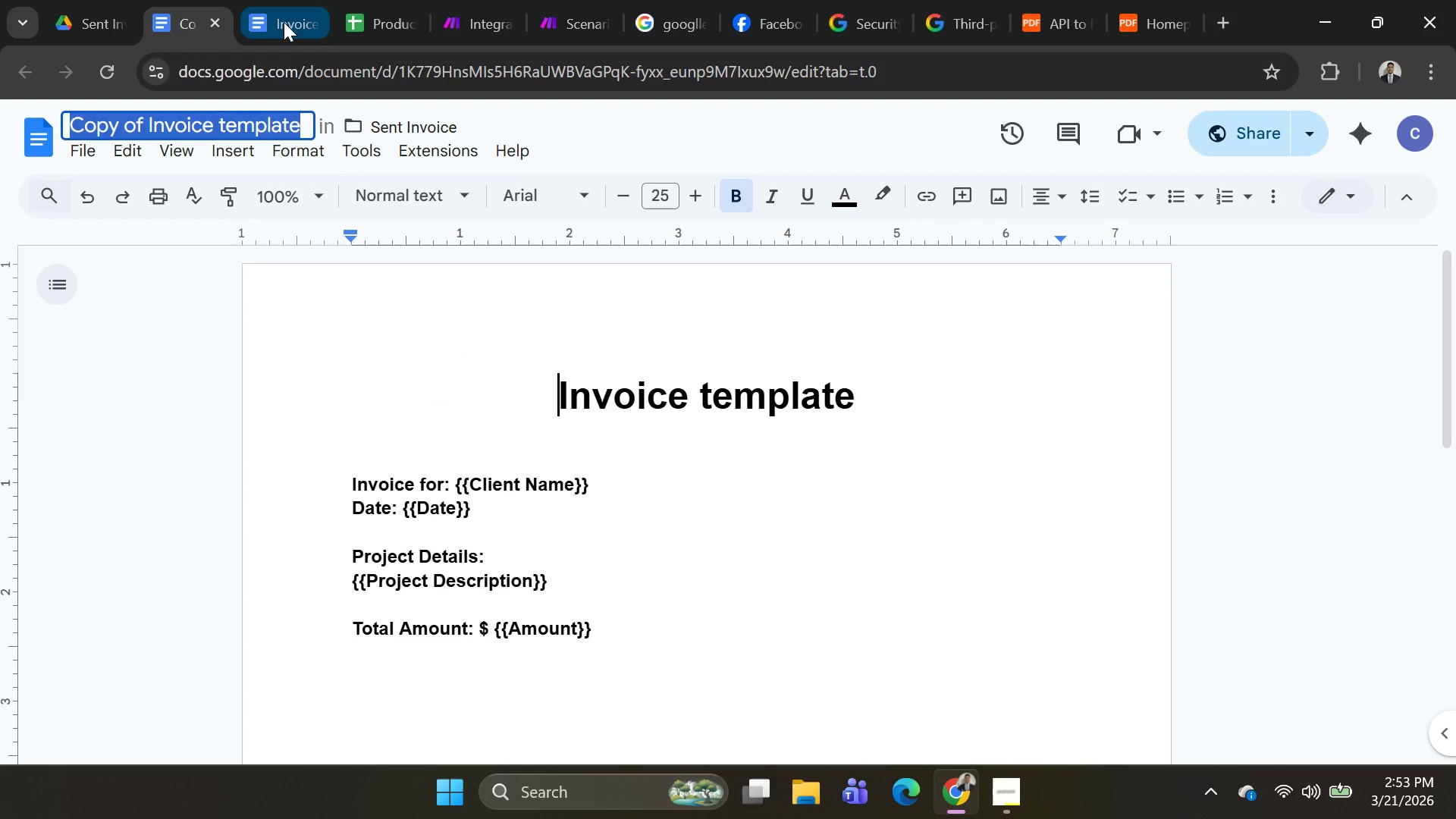 
left_click([290, 25])
 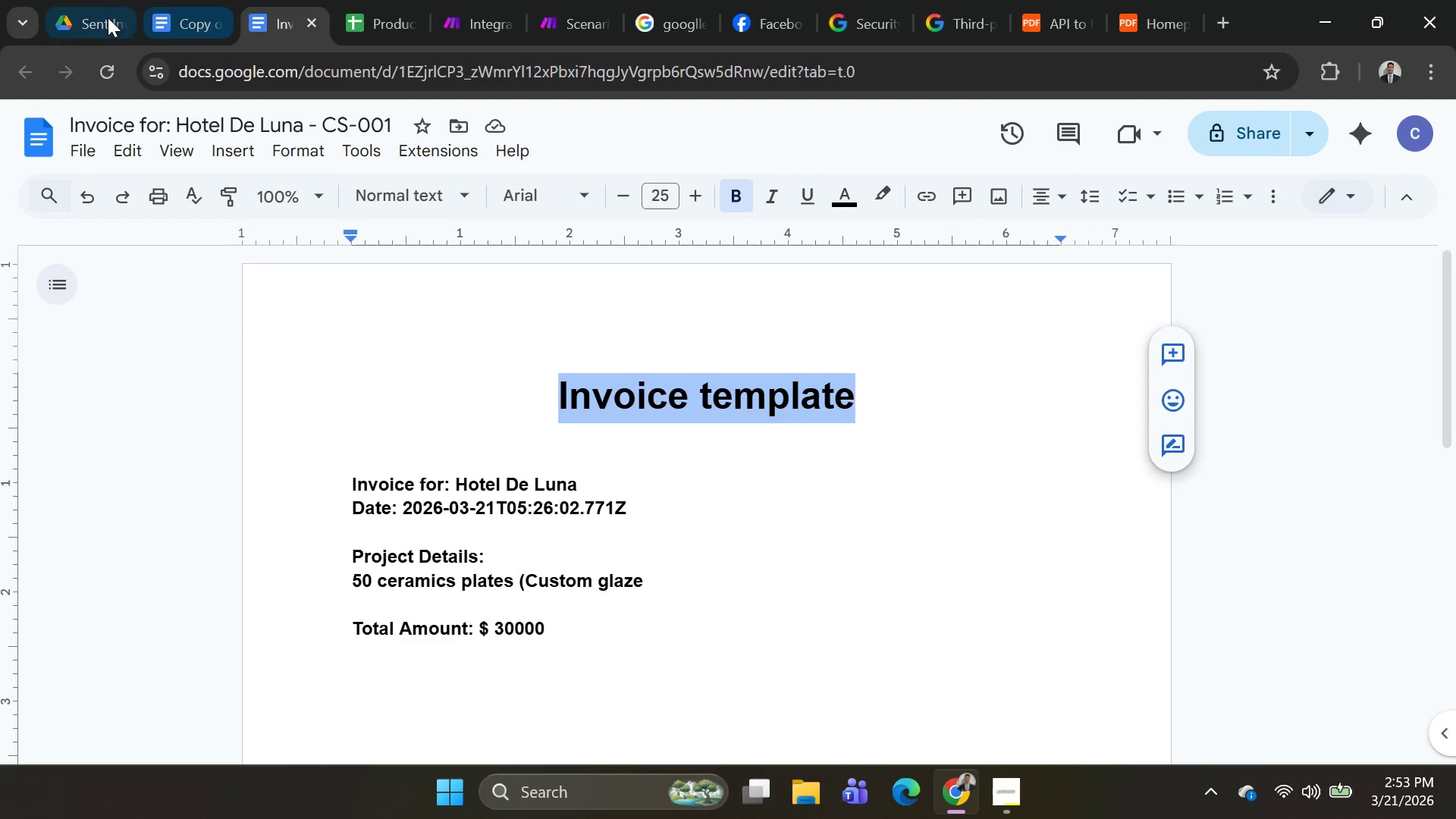 
left_click([67, 16])
 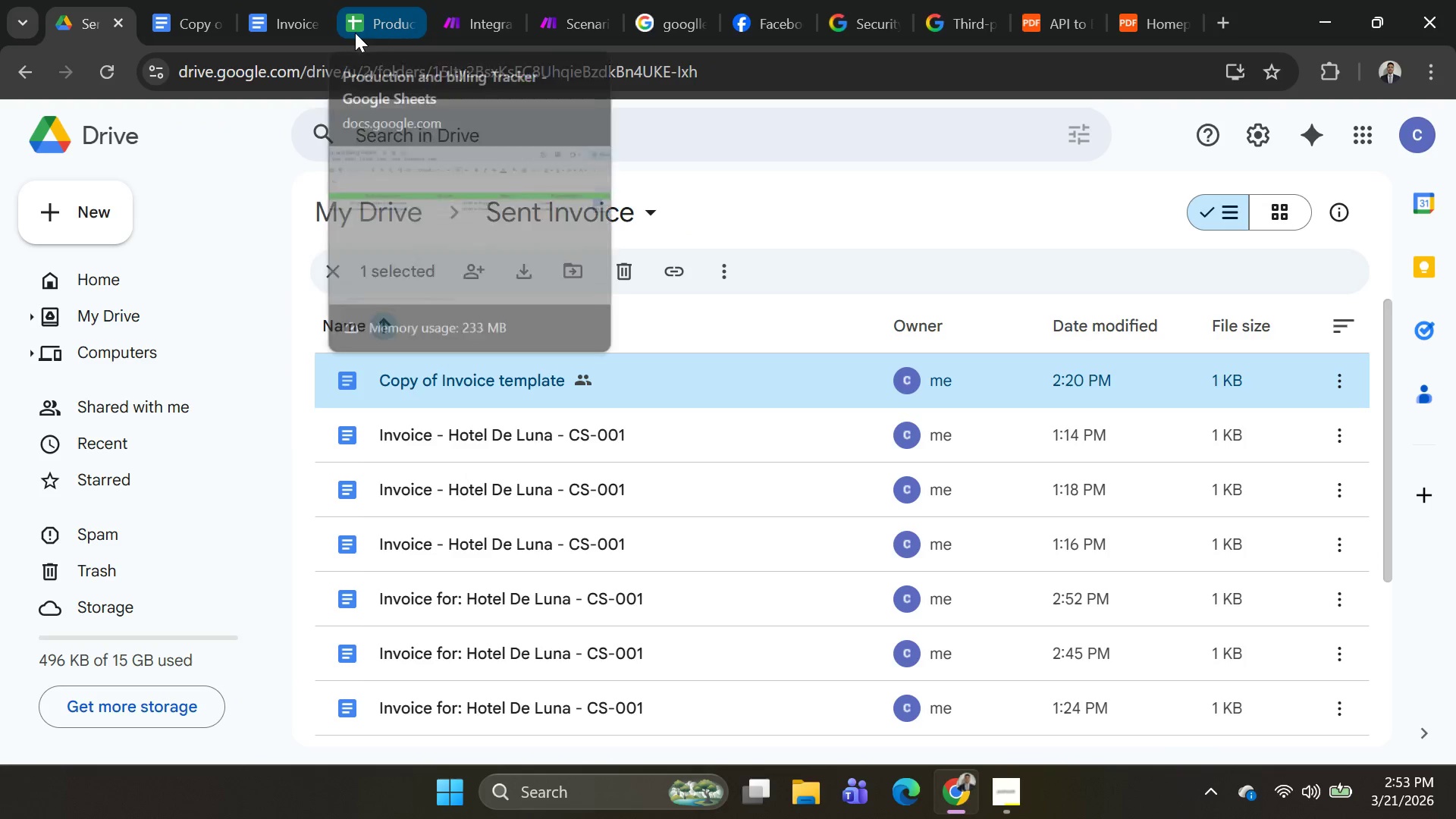 
left_click([356, 30])
 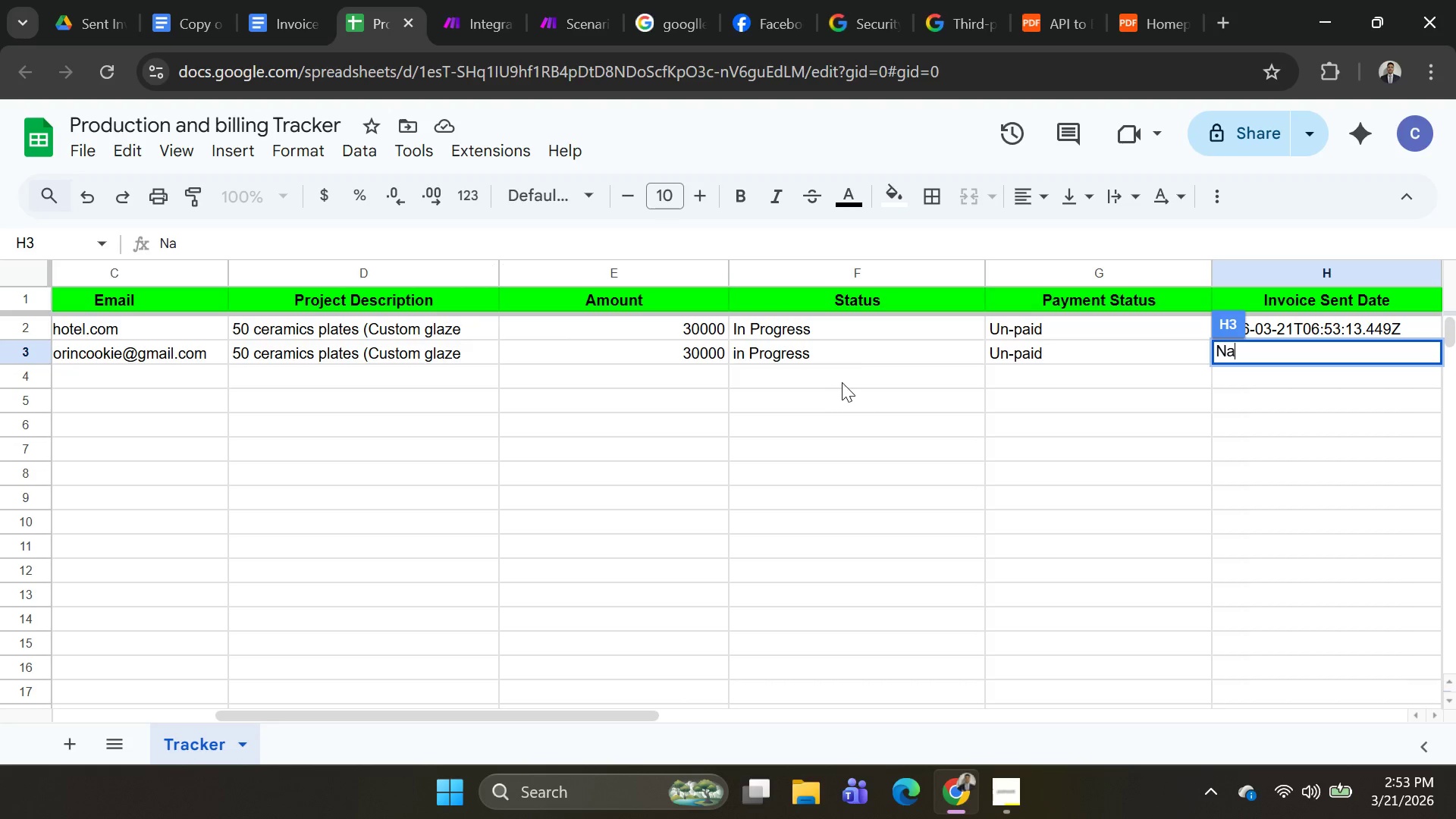 
left_click([953, 400])
 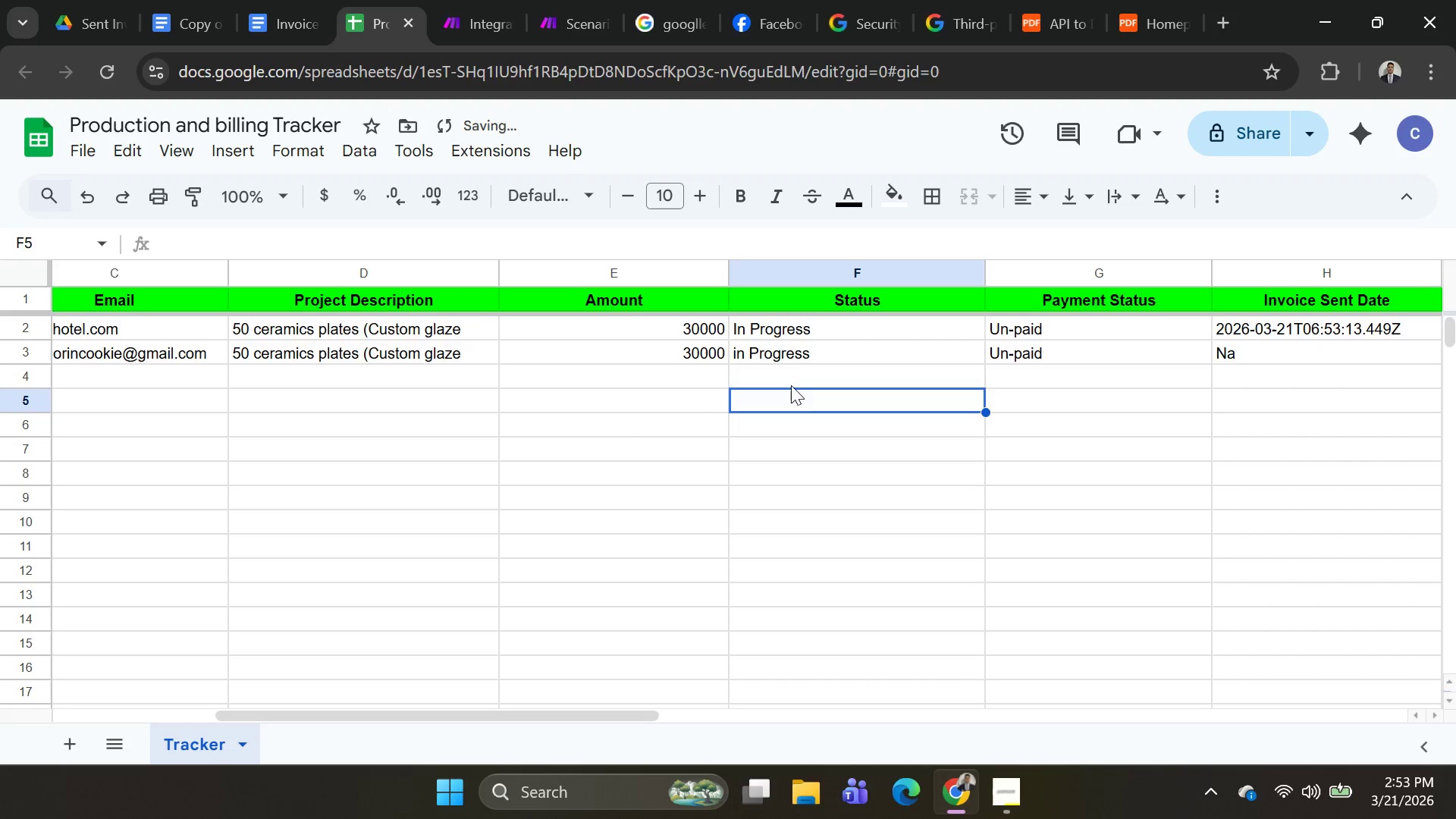 
scroll: coordinate [588, 456], scroll_direction: up, amount: 5.0
 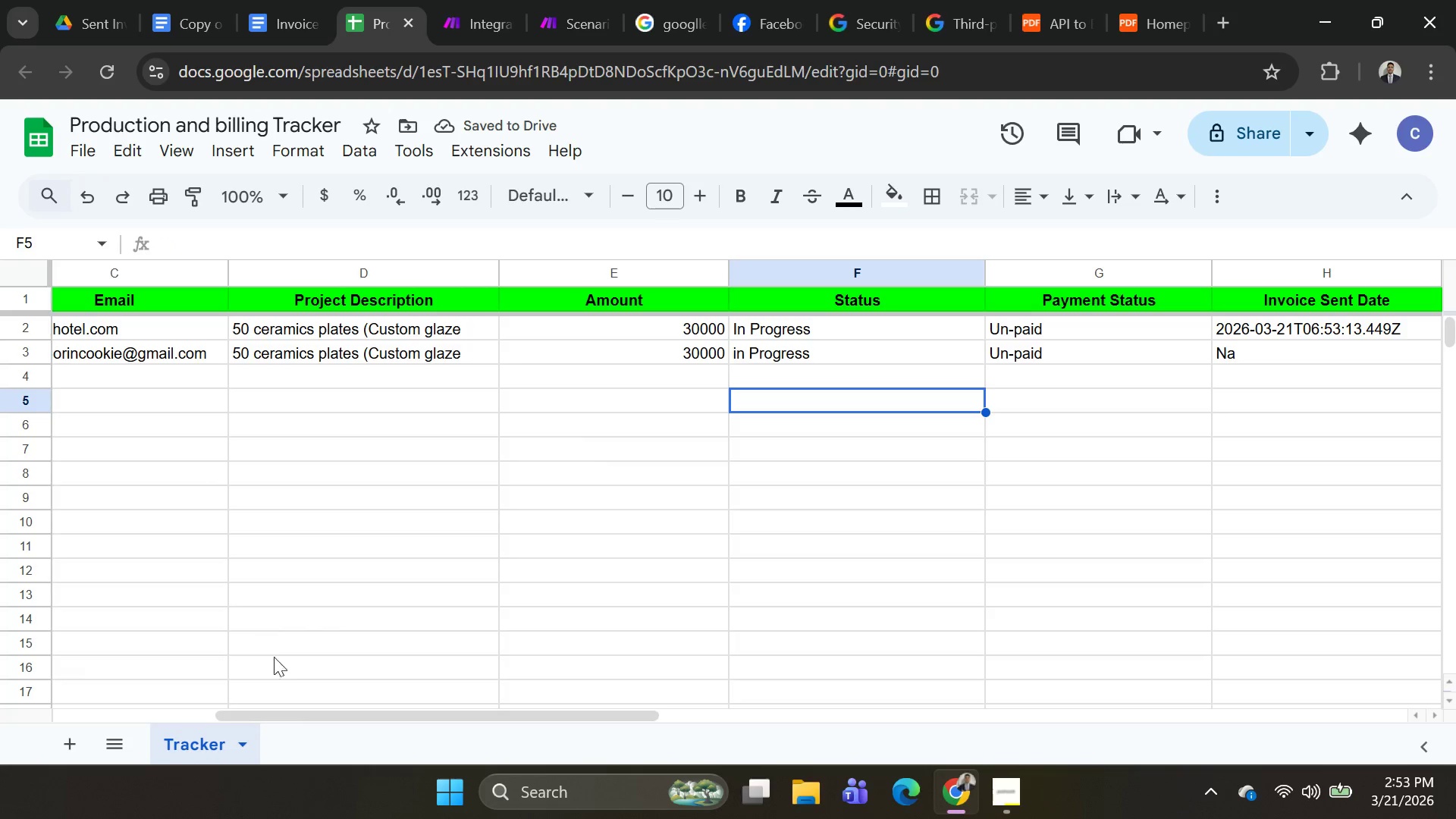 
left_click_drag(start_coordinate=[292, 711], to_coordinate=[0, 573])
 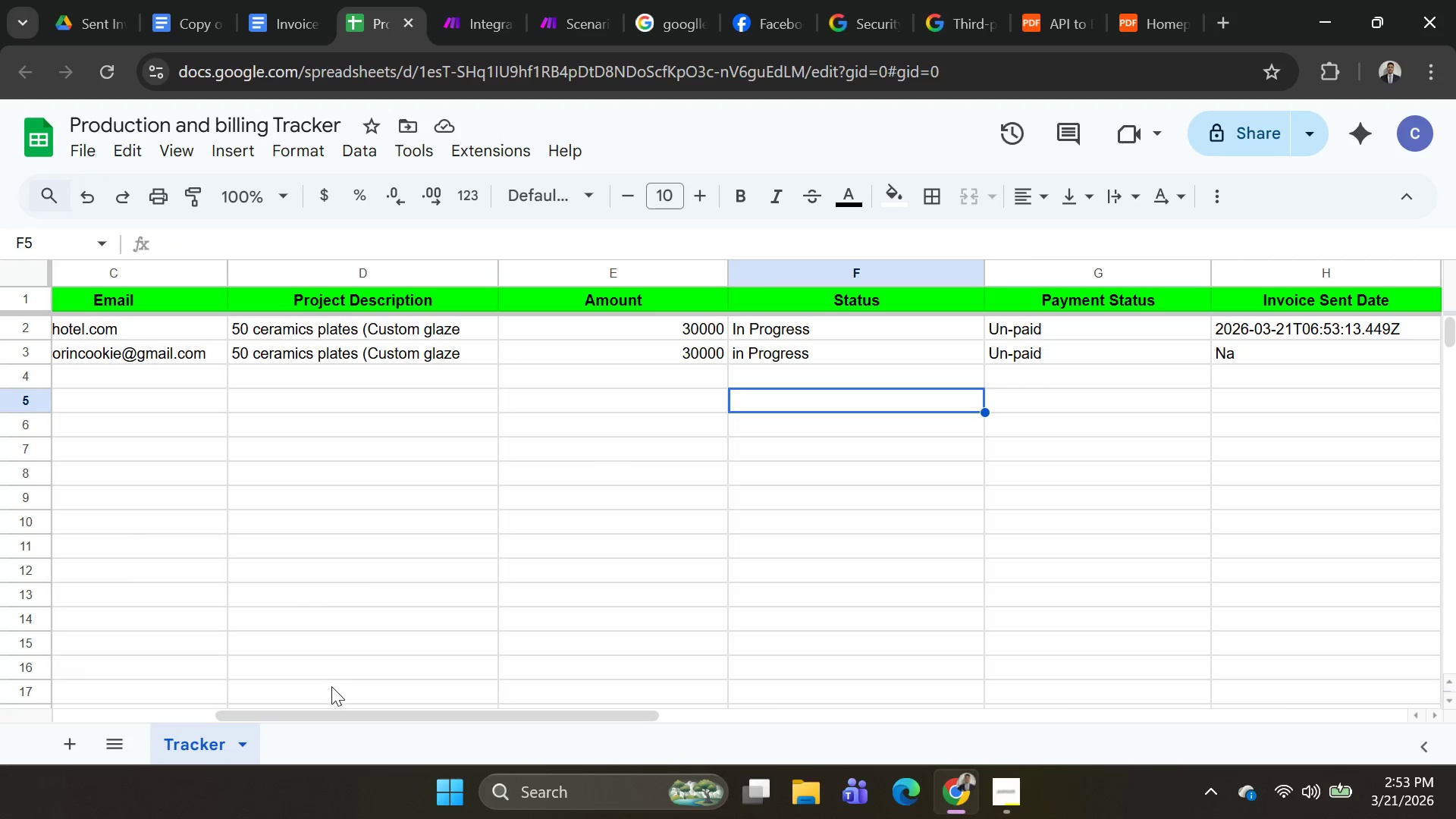 
left_click_drag(start_coordinate=[332, 712], to_coordinate=[0, 638])
 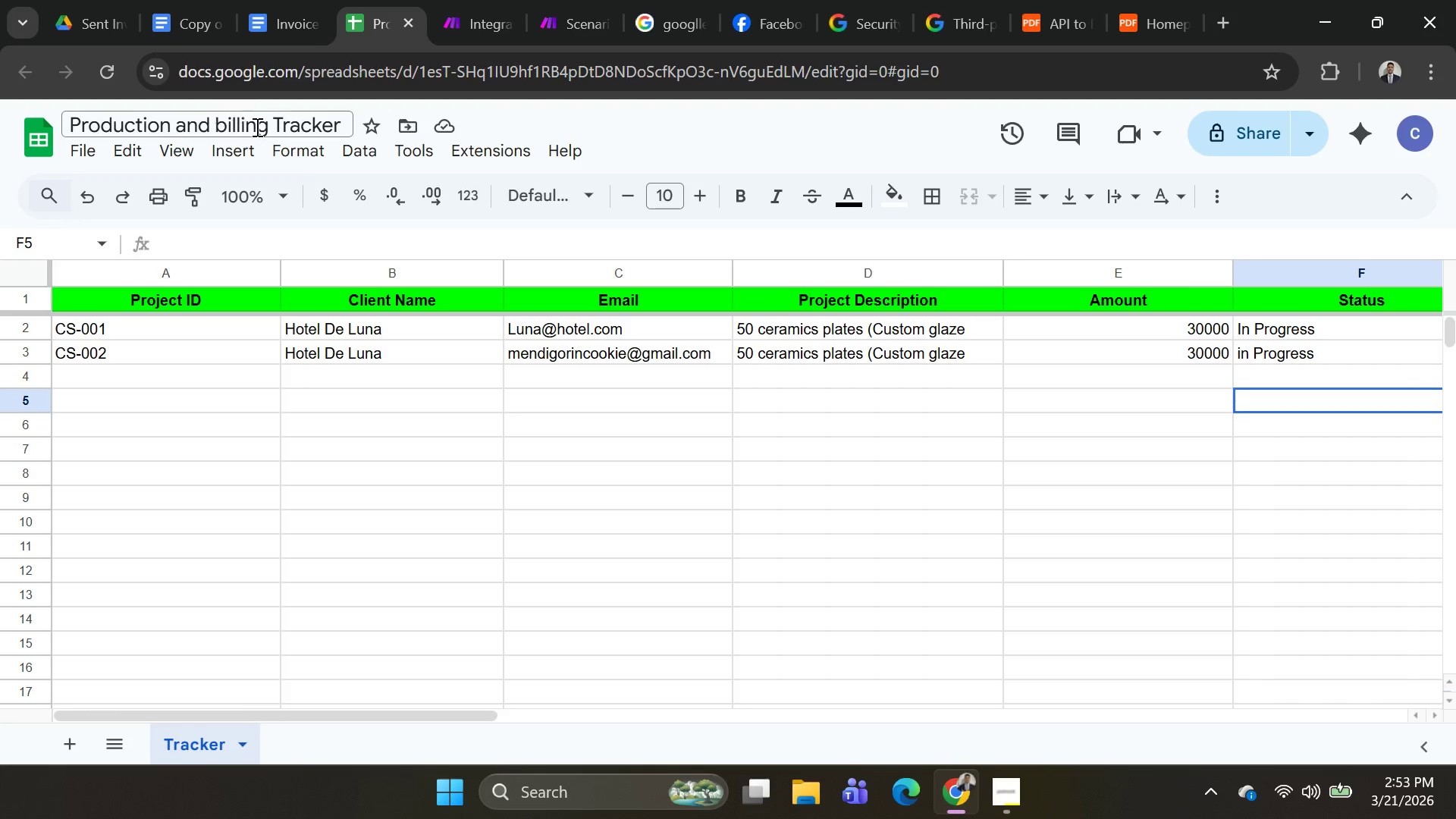 
wait(21.89)
 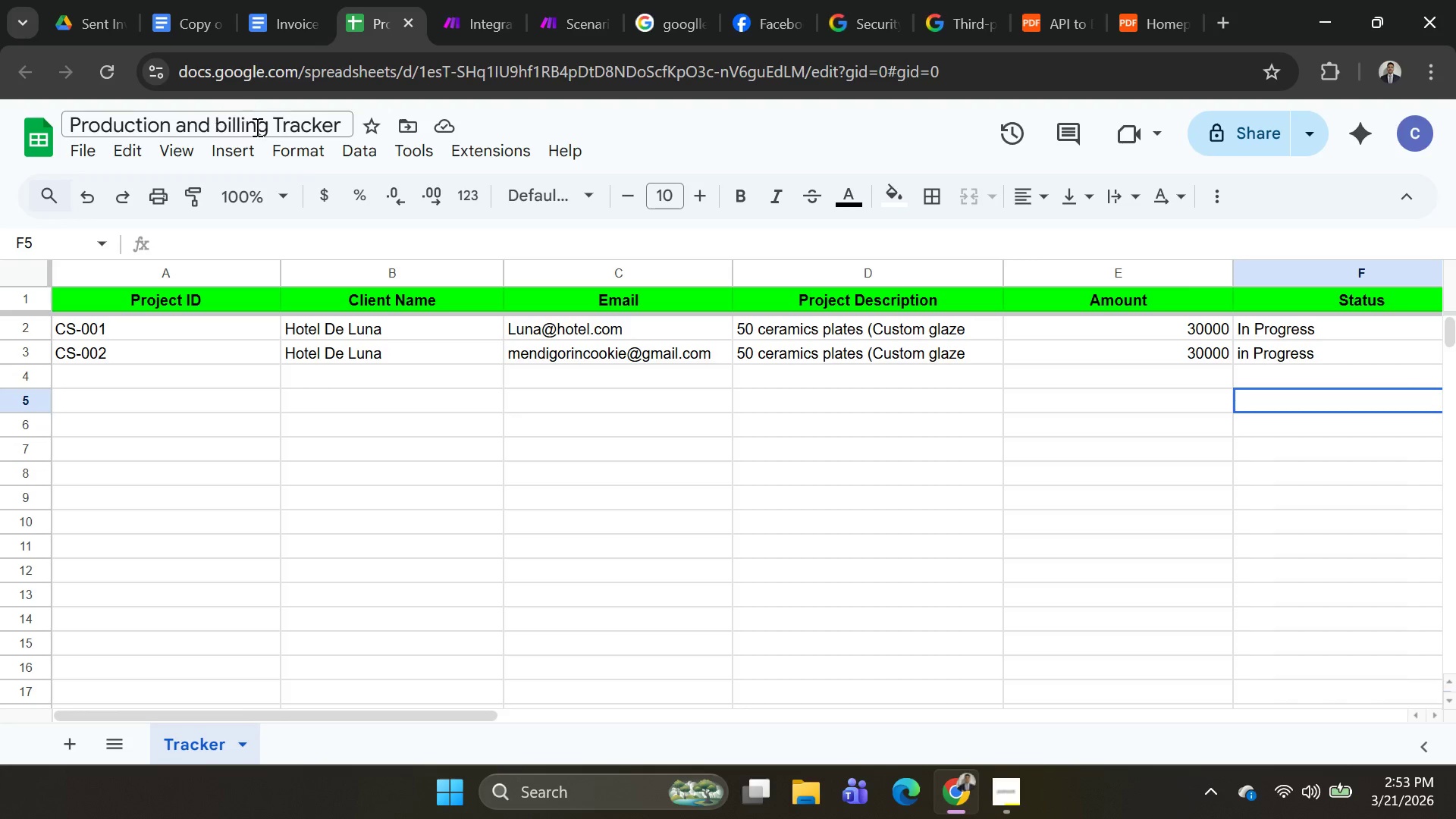 
left_click([284, 17])
 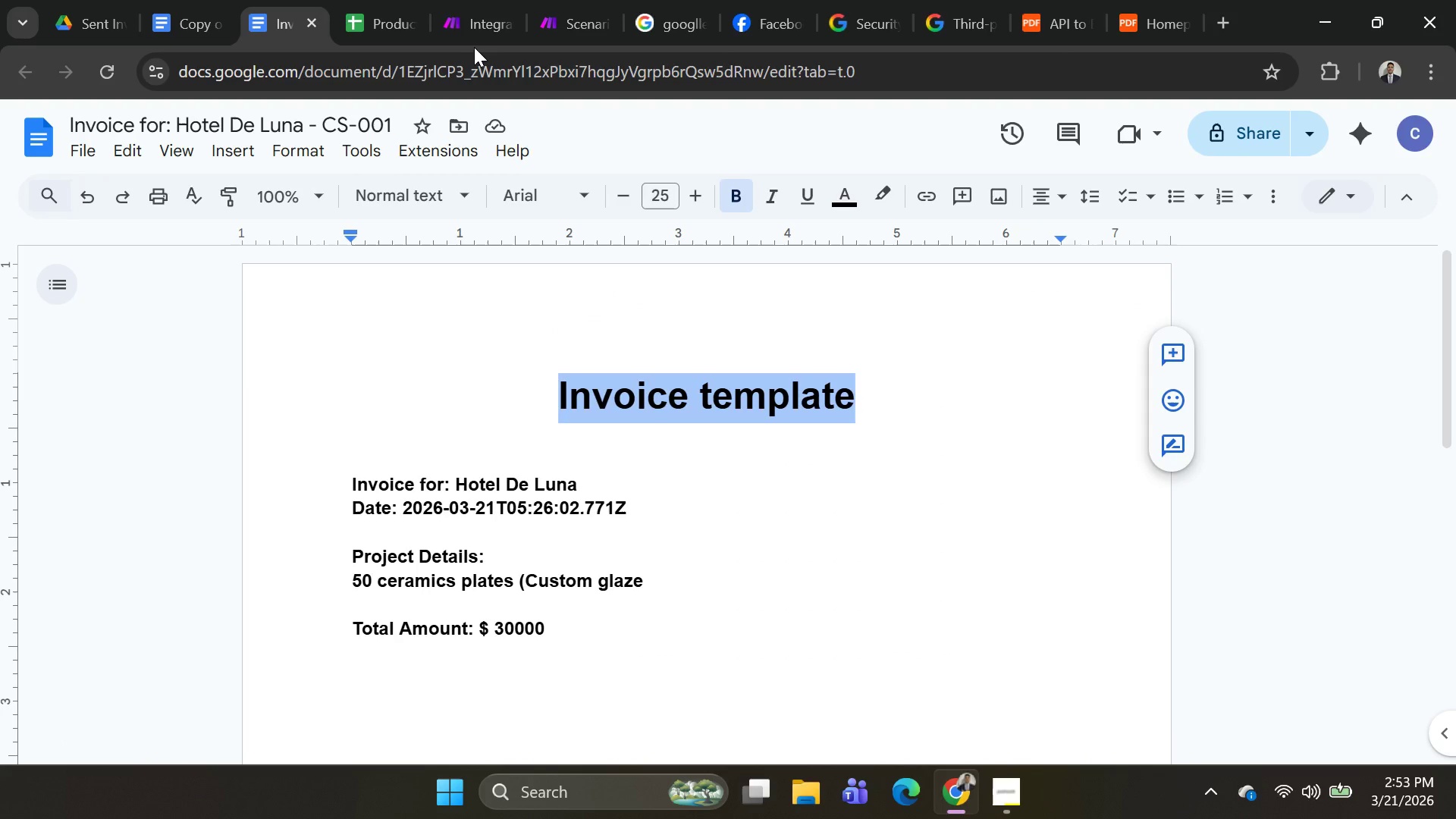 
left_click([475, 35])
 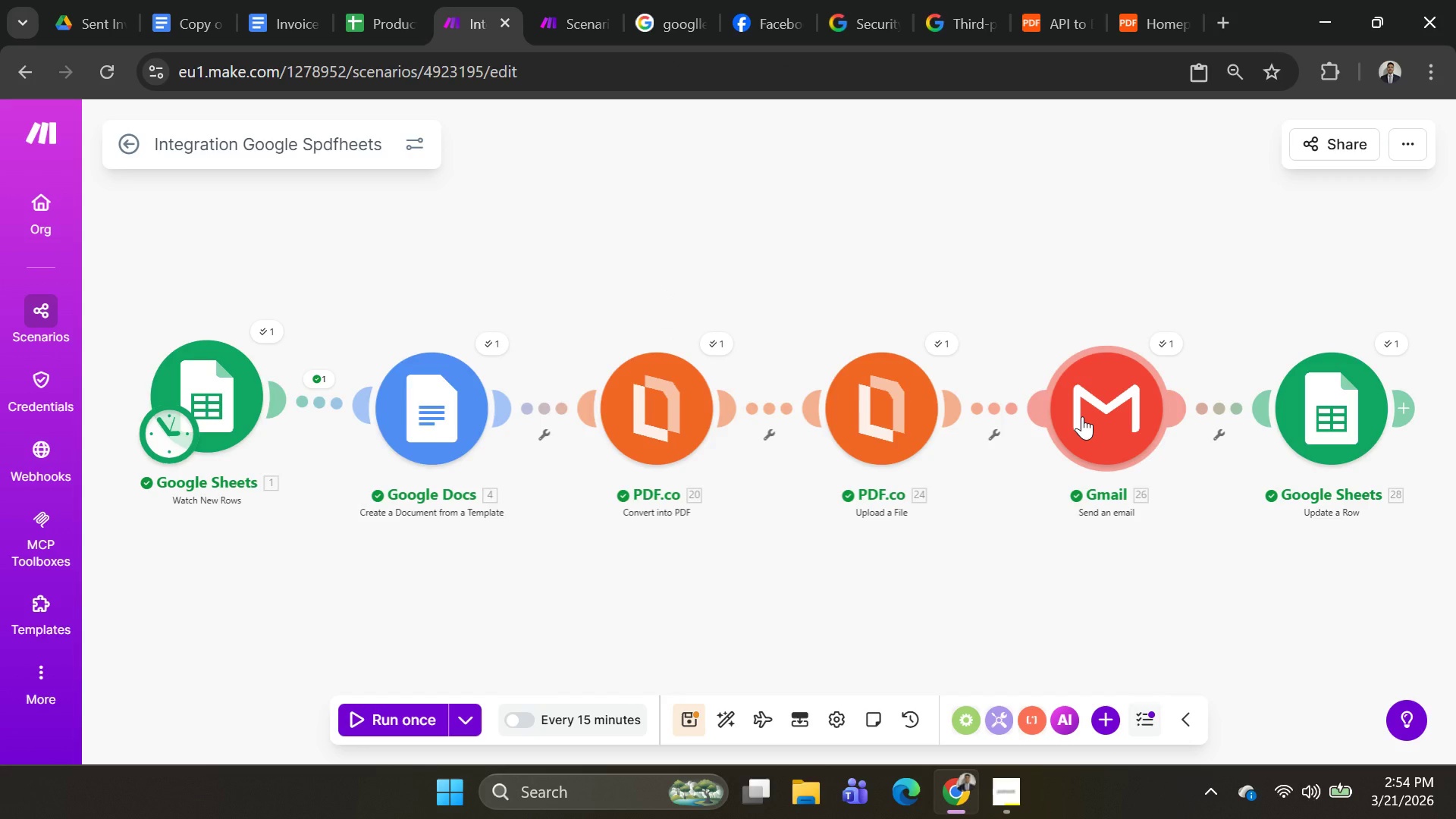 
wait(5.3)
 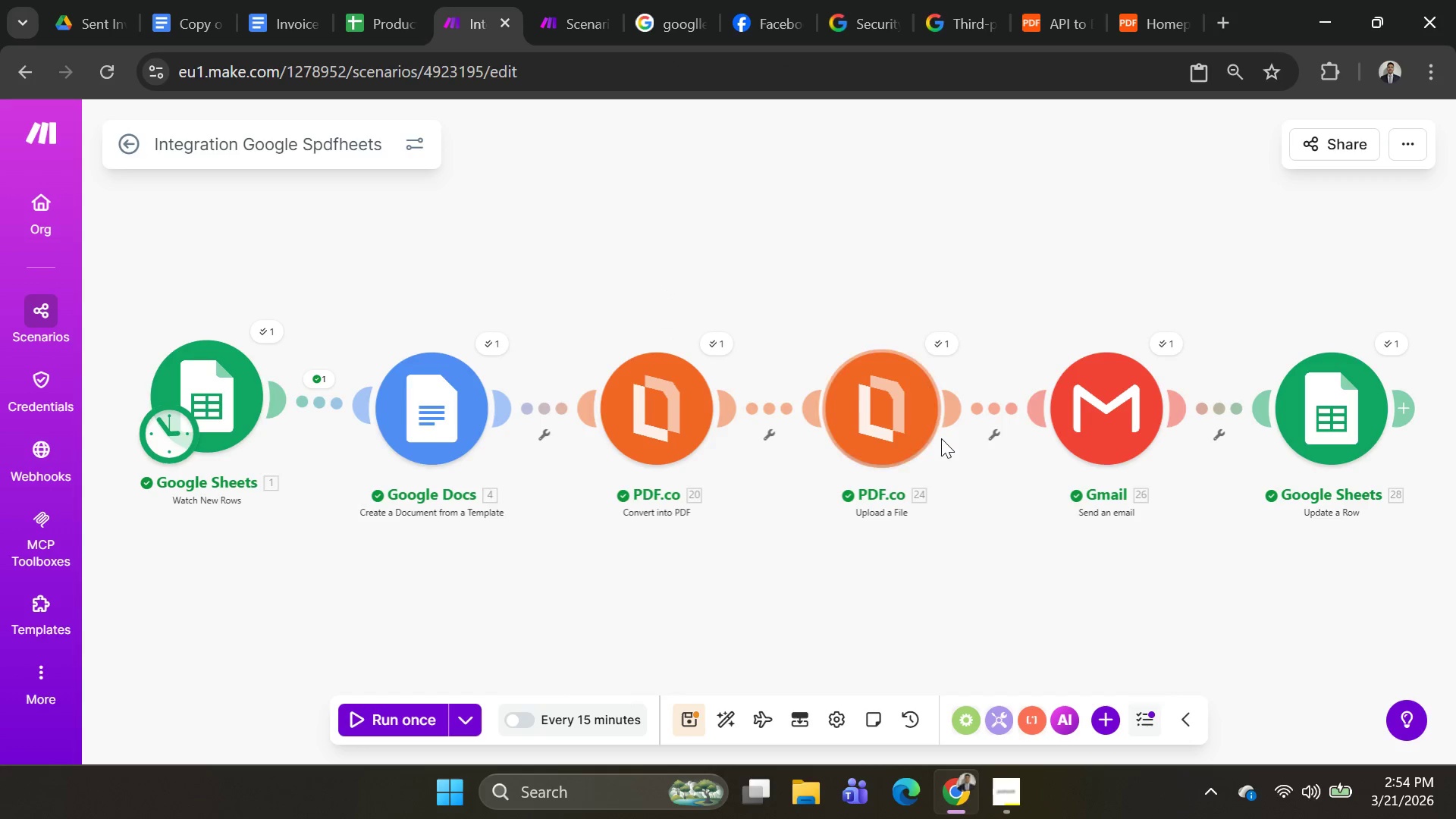 
left_click([1086, 414])
 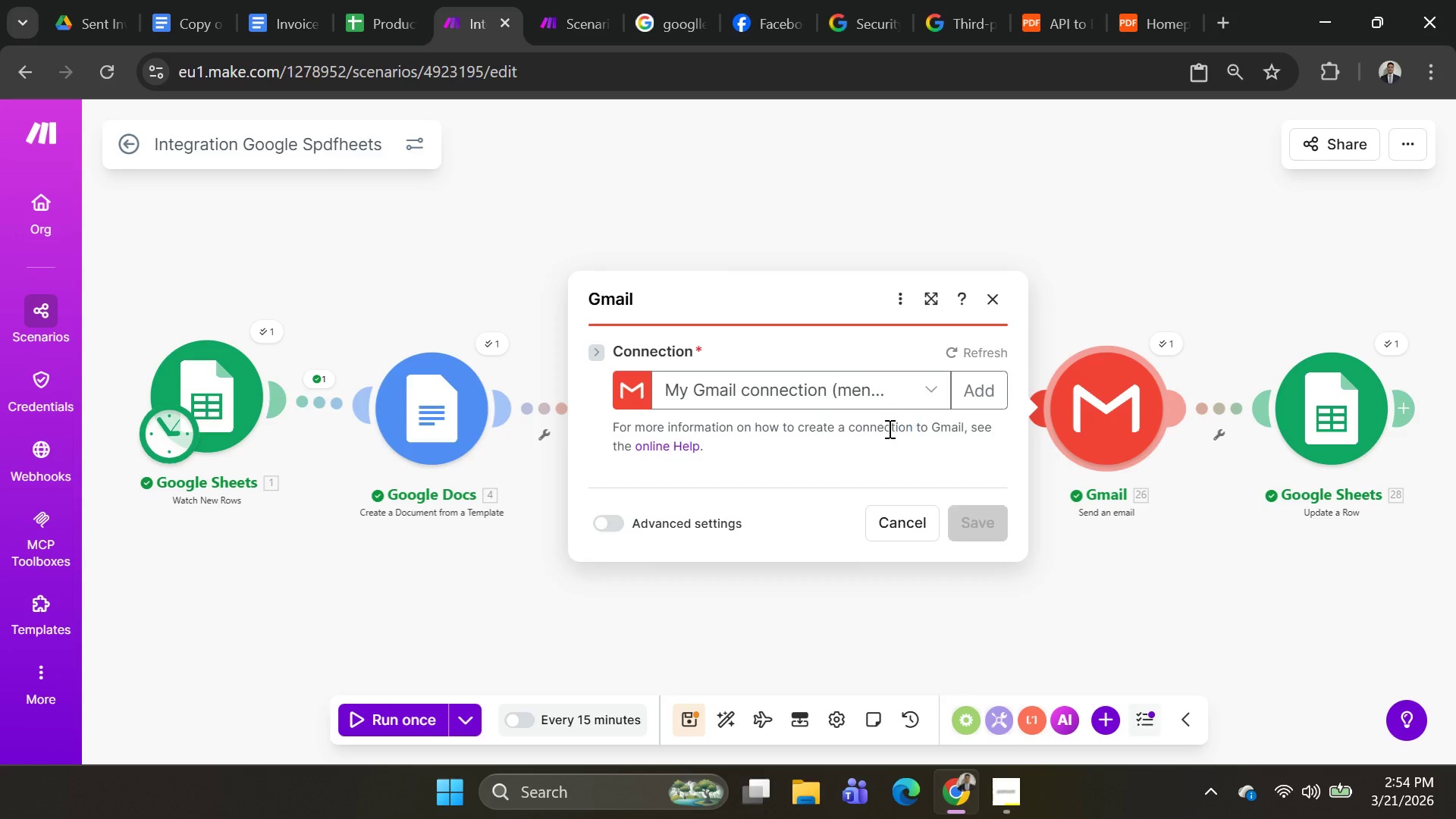 
scroll: coordinate [880, 467], scroll_direction: down, amount: 1.0
 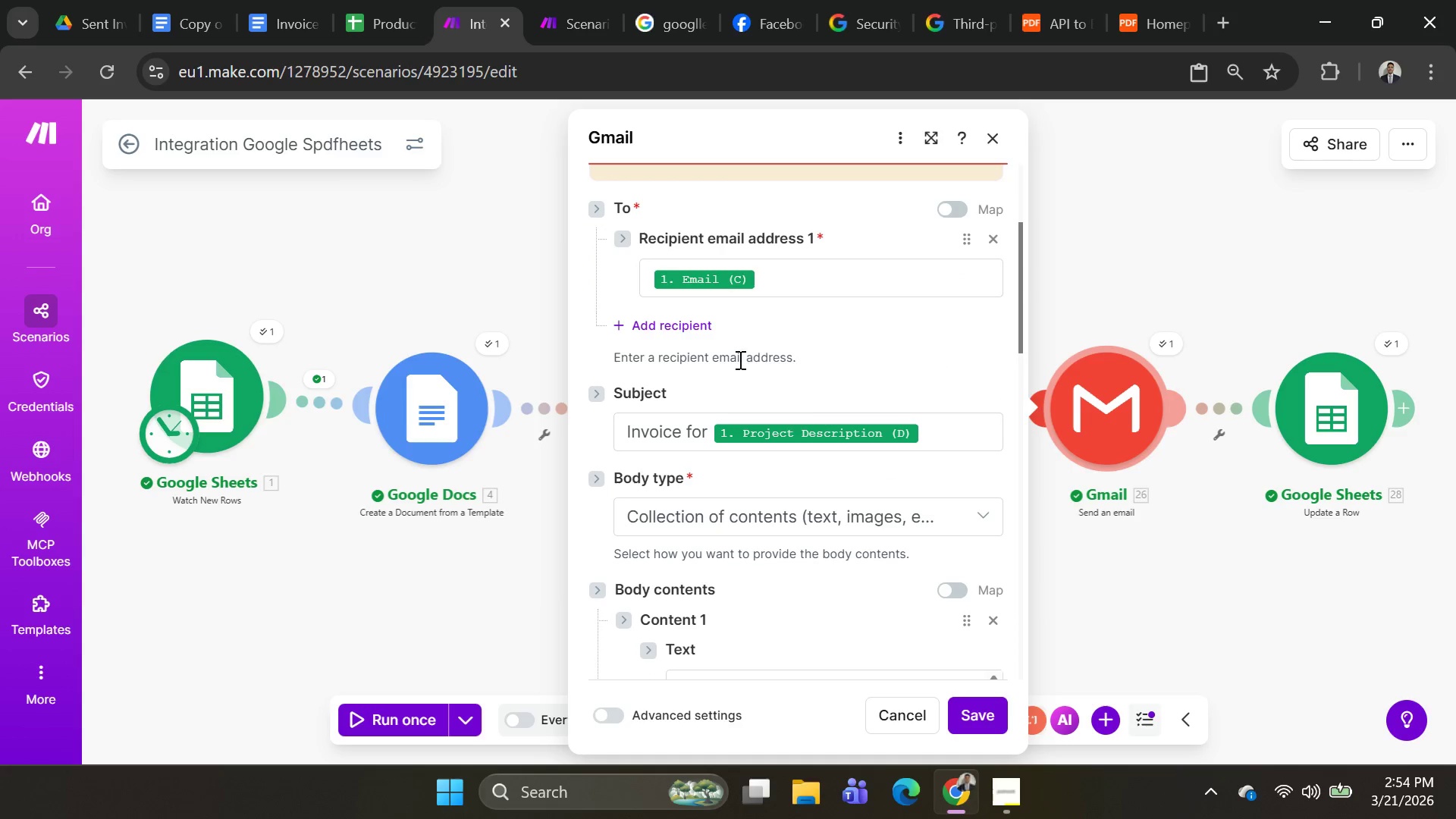 
left_click([673, 320])
 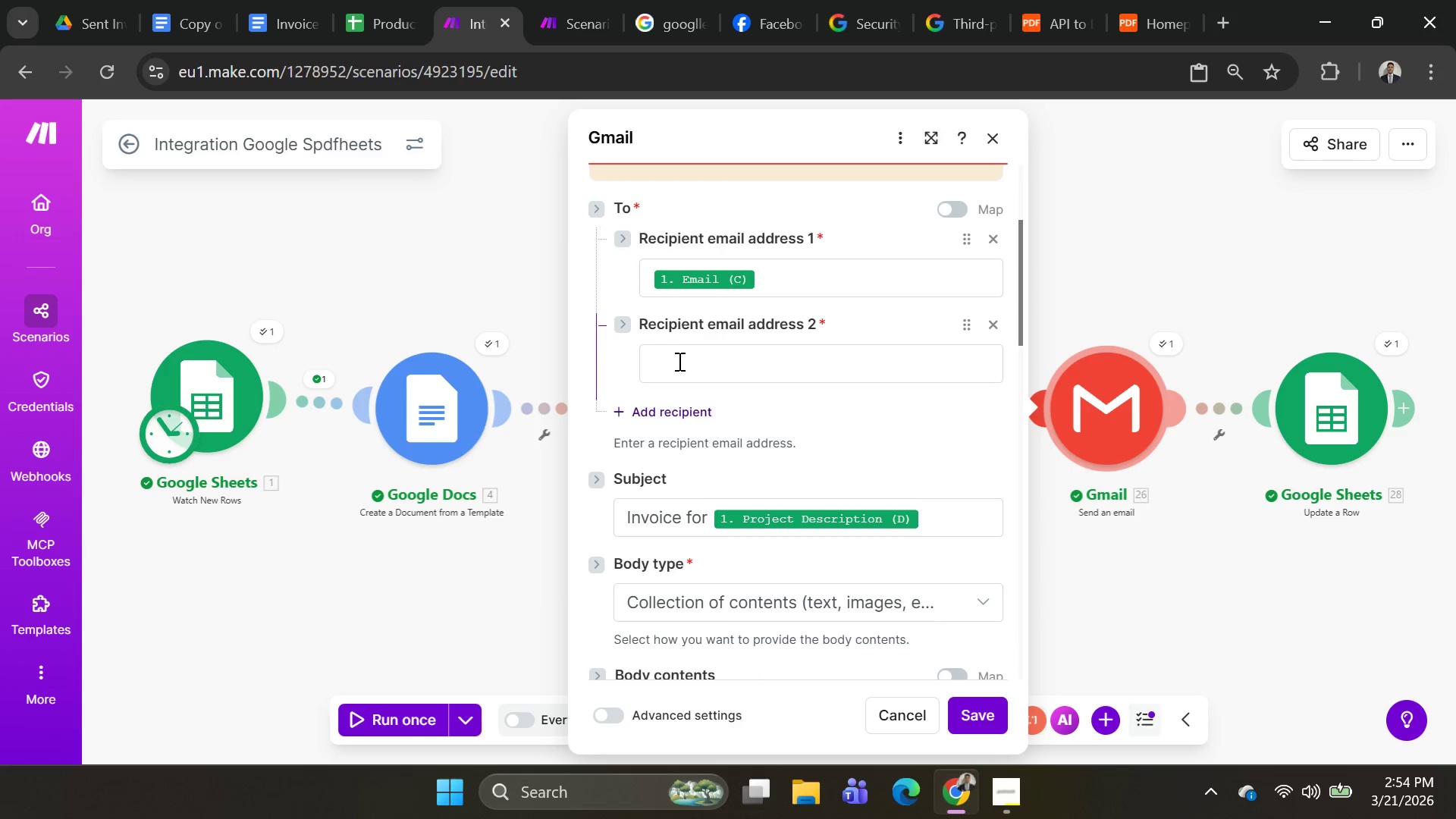 
left_click([679, 362])
 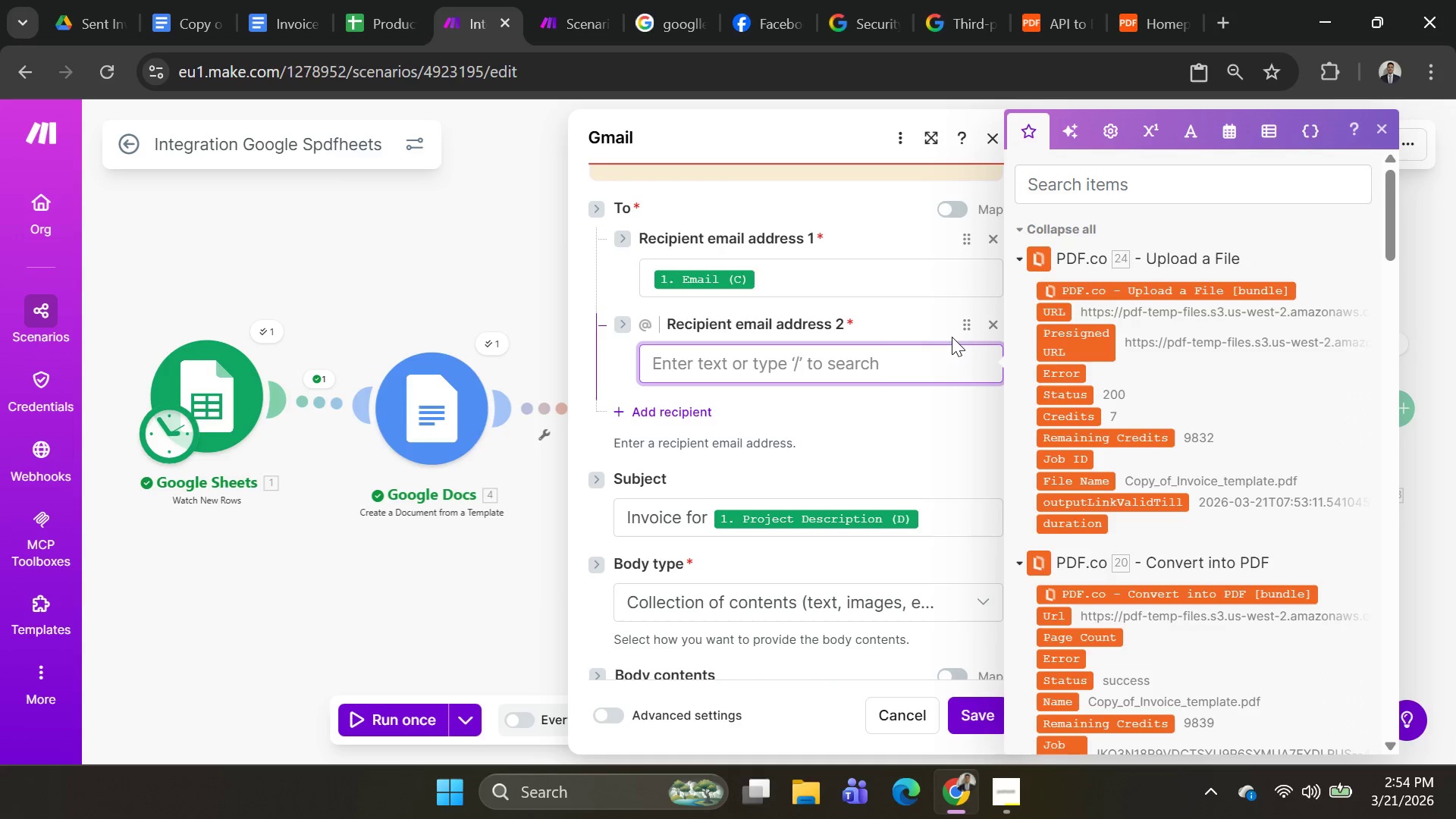 
type(mCjm)
key(Backspace)
key(Backspace)
key(Backspace)
type(acjames789@gmail.com)
 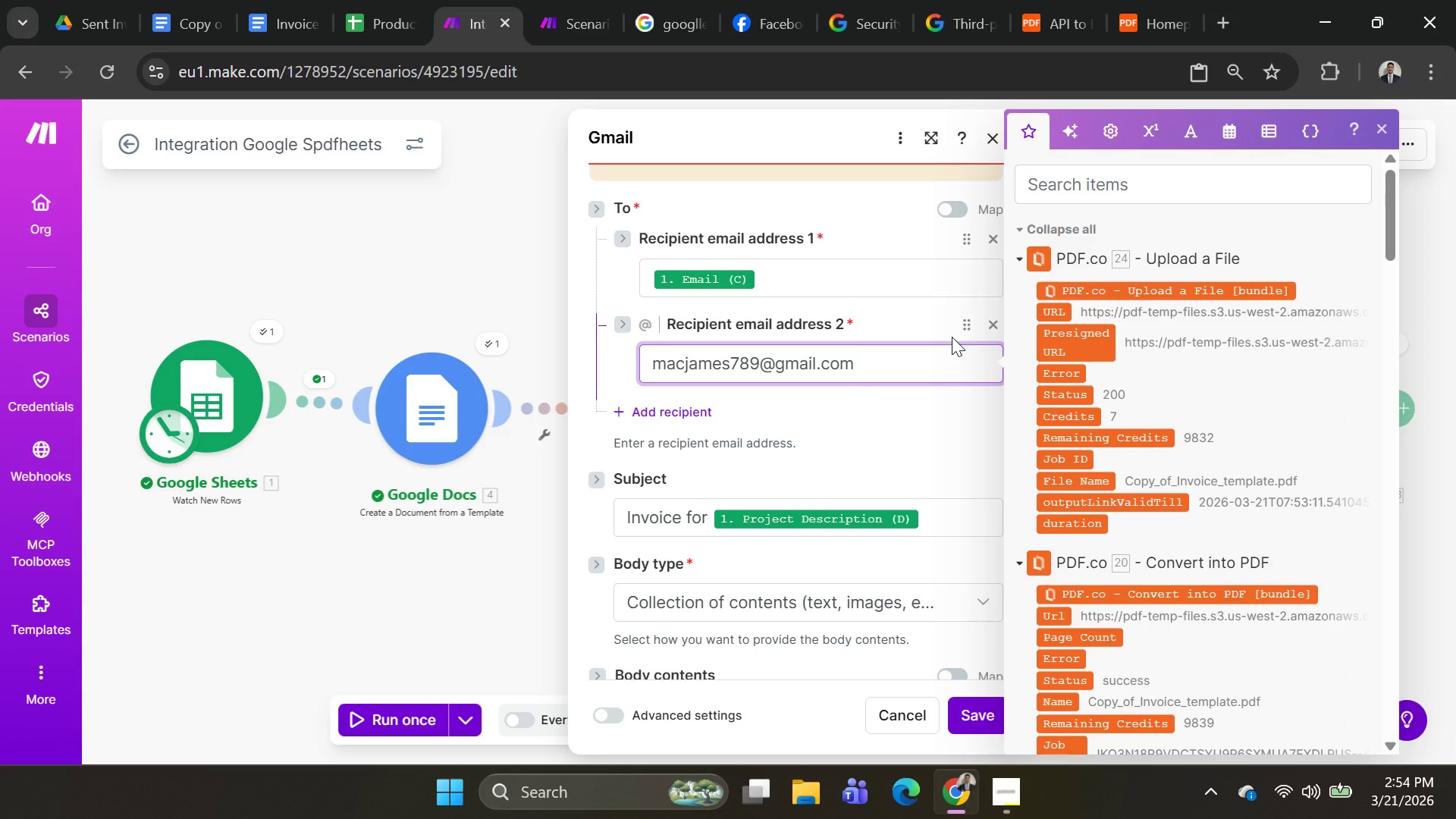 
left_click([919, 421])
 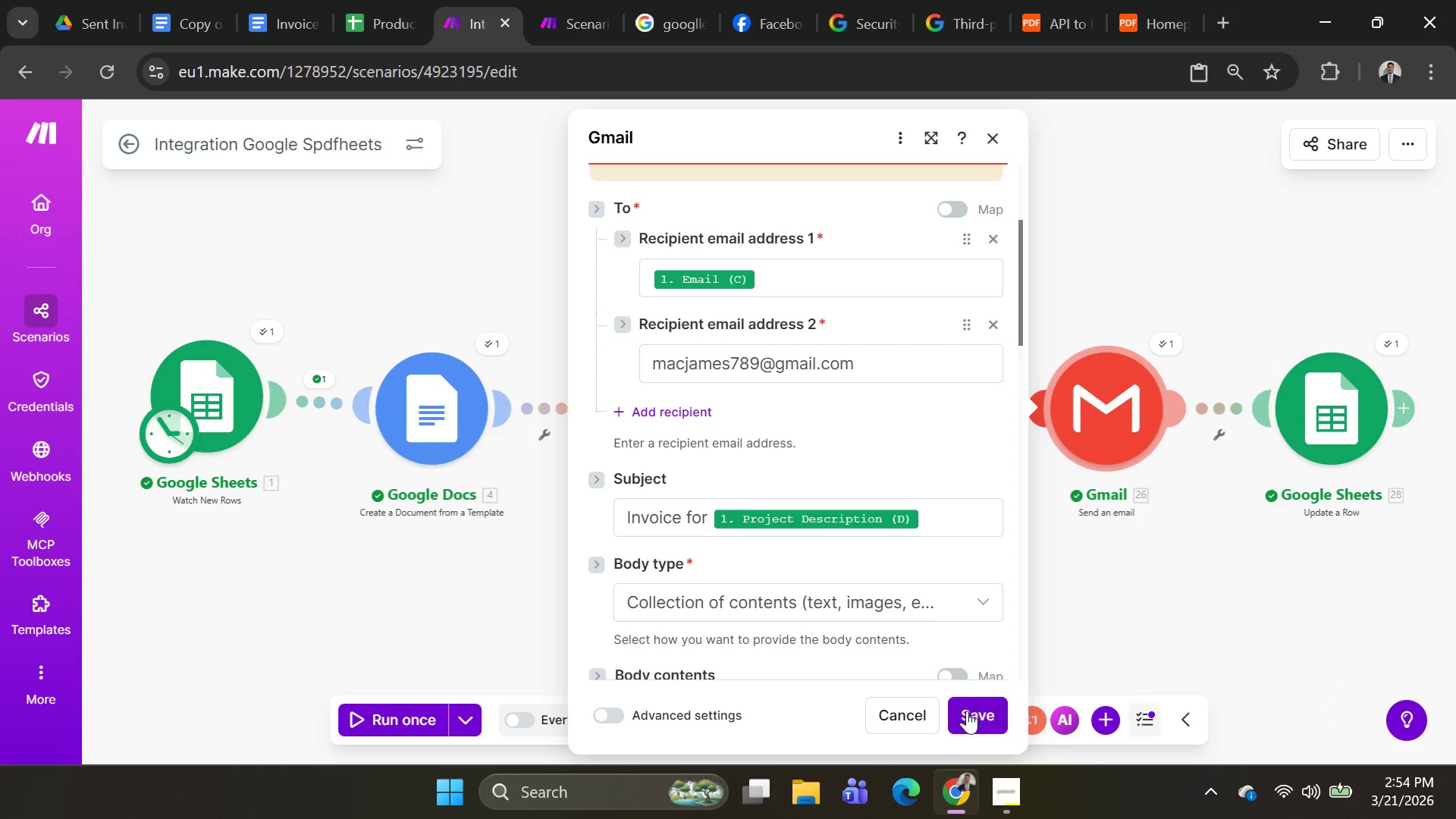 
left_click([967, 717])
 